 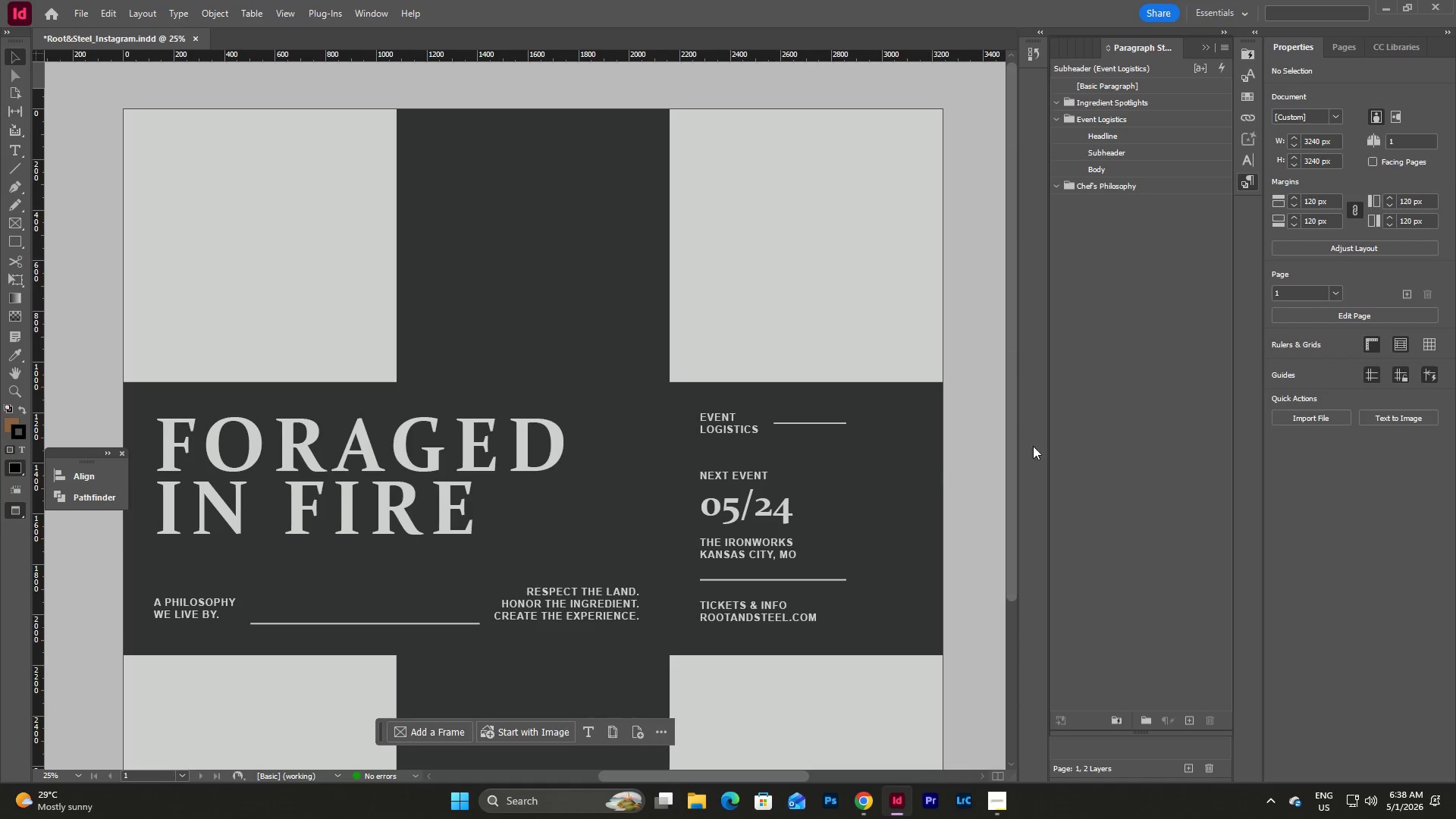 
key(W)
 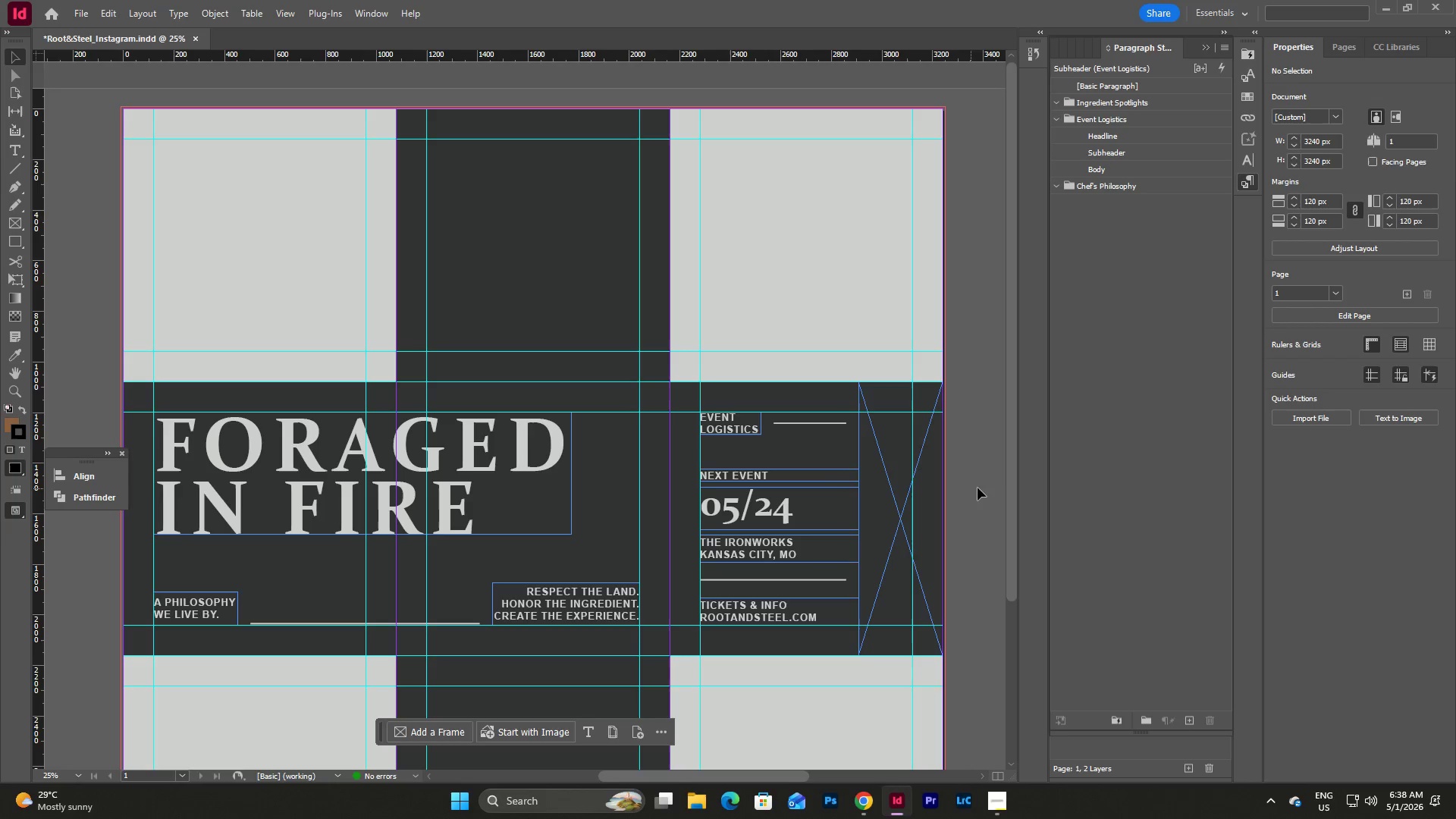 
left_click([982, 483])
 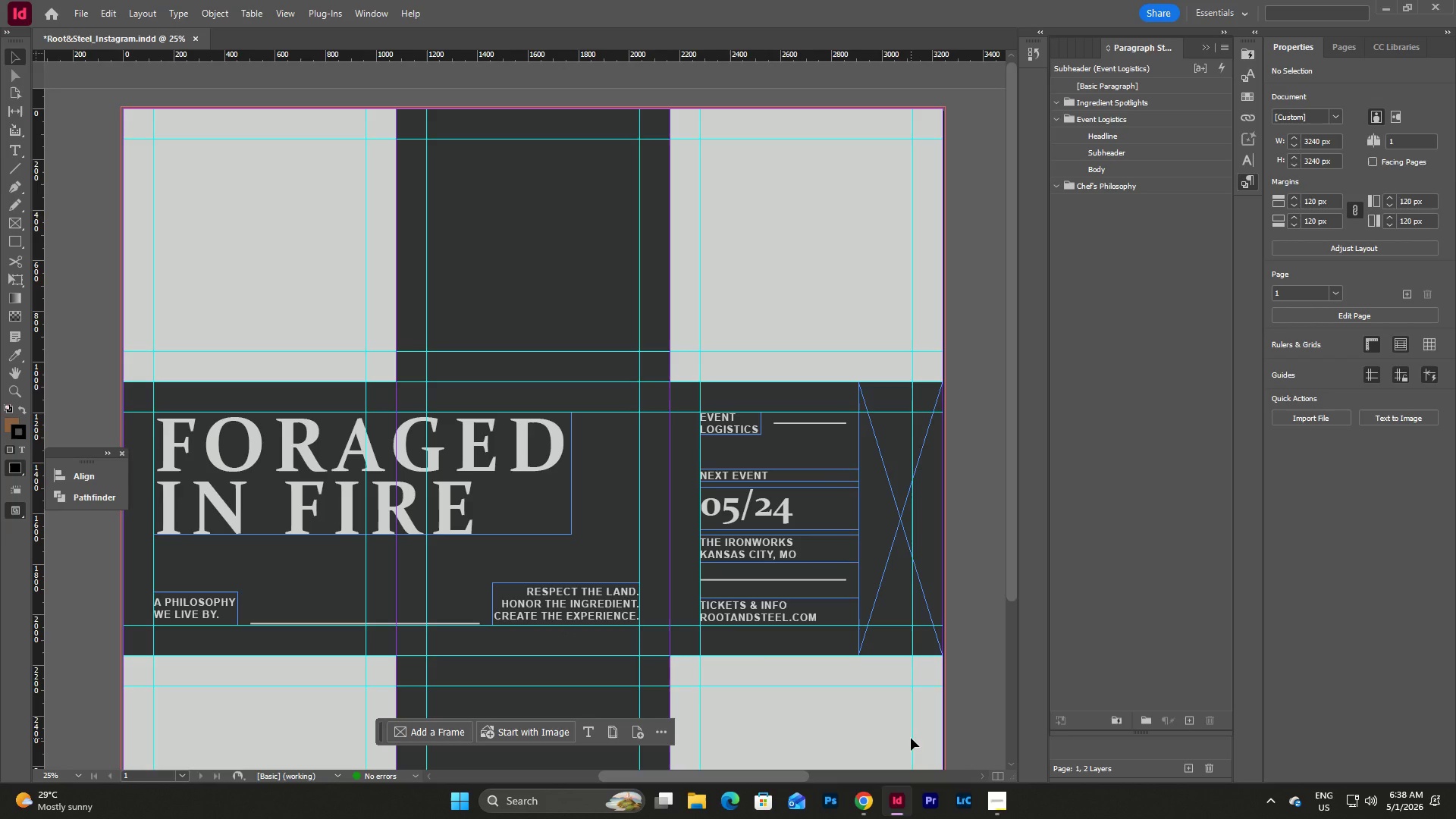 
wait(5.05)
 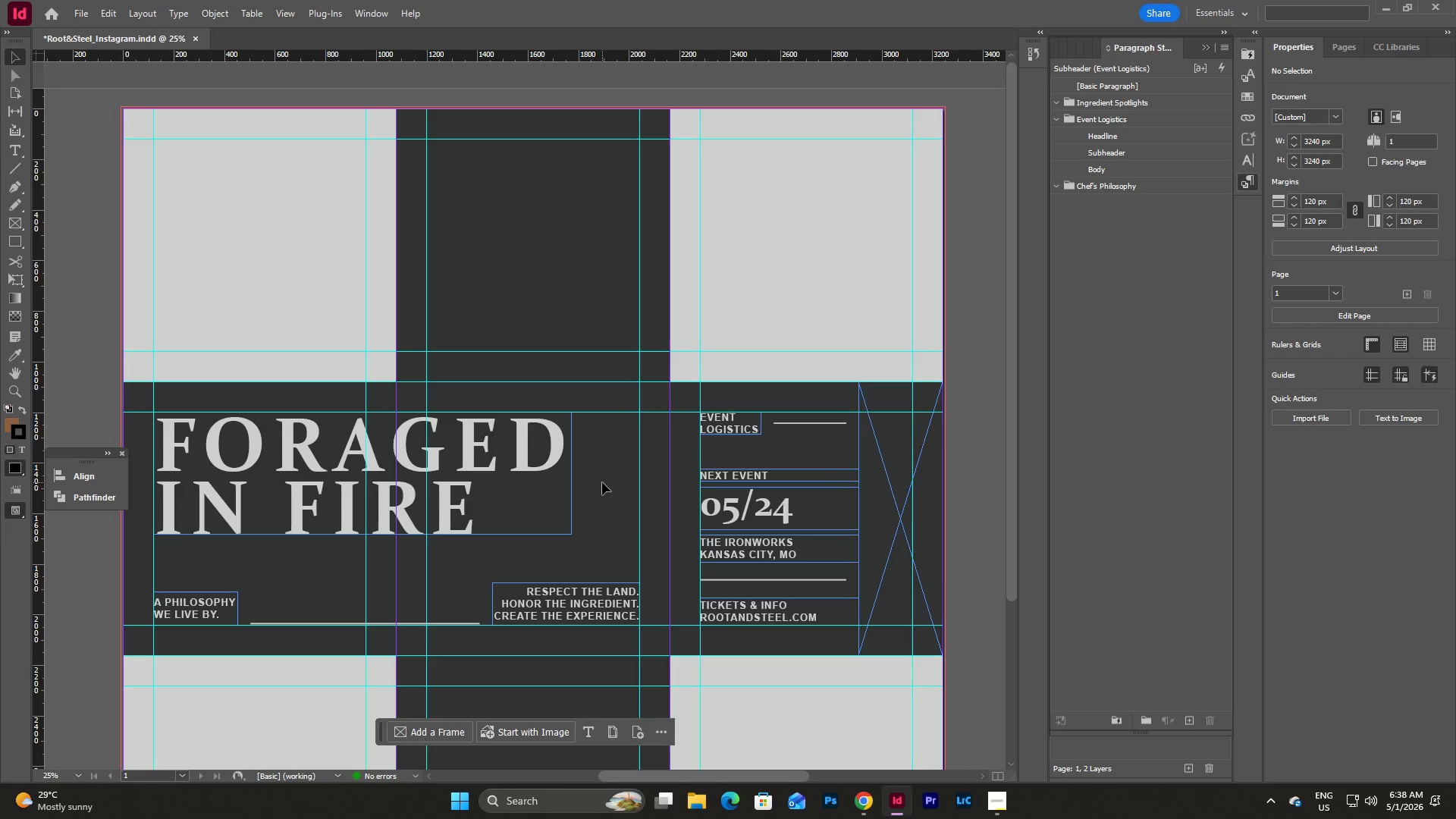 
left_click([867, 807])
 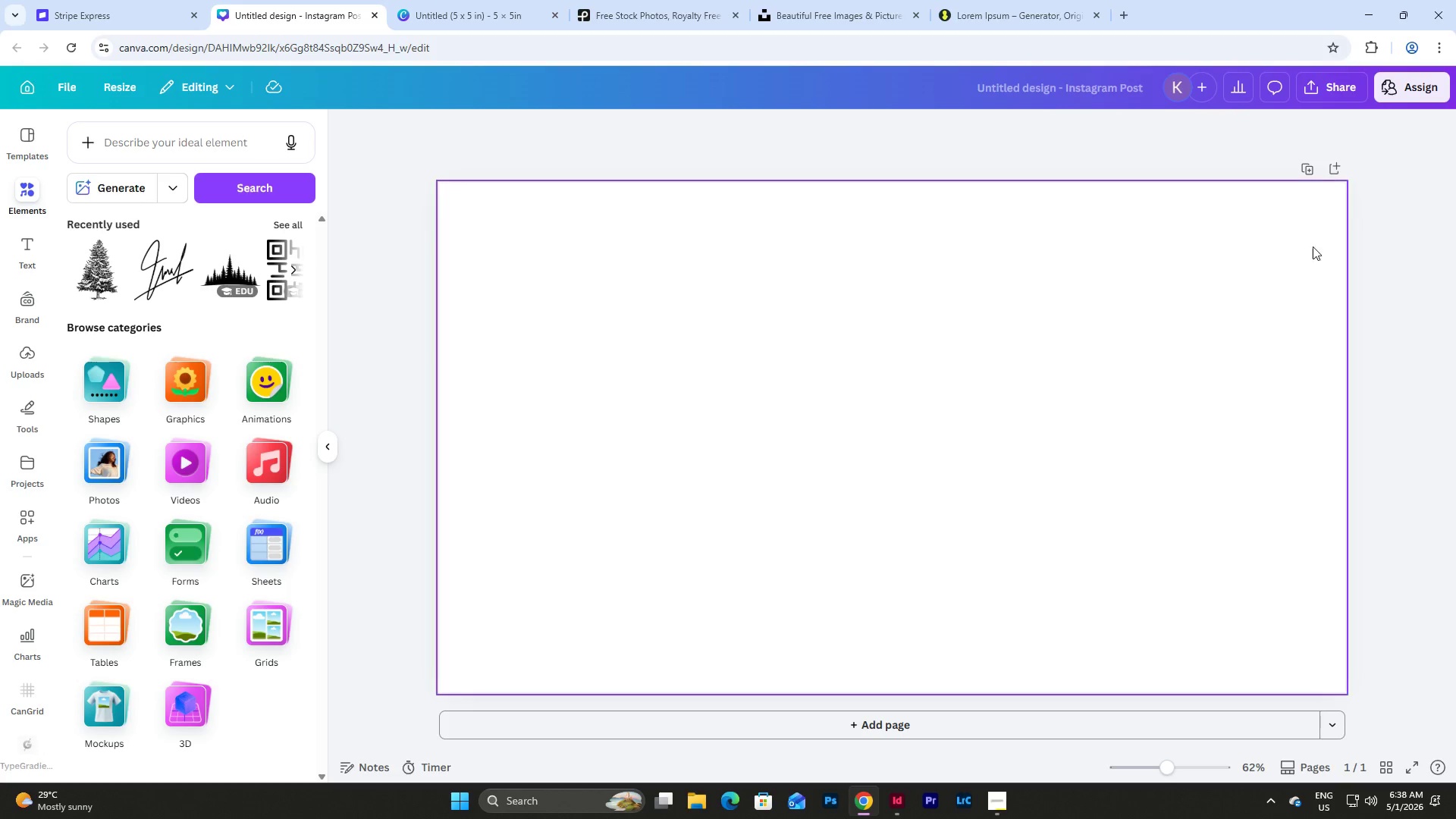 
left_click([1339, 729])
 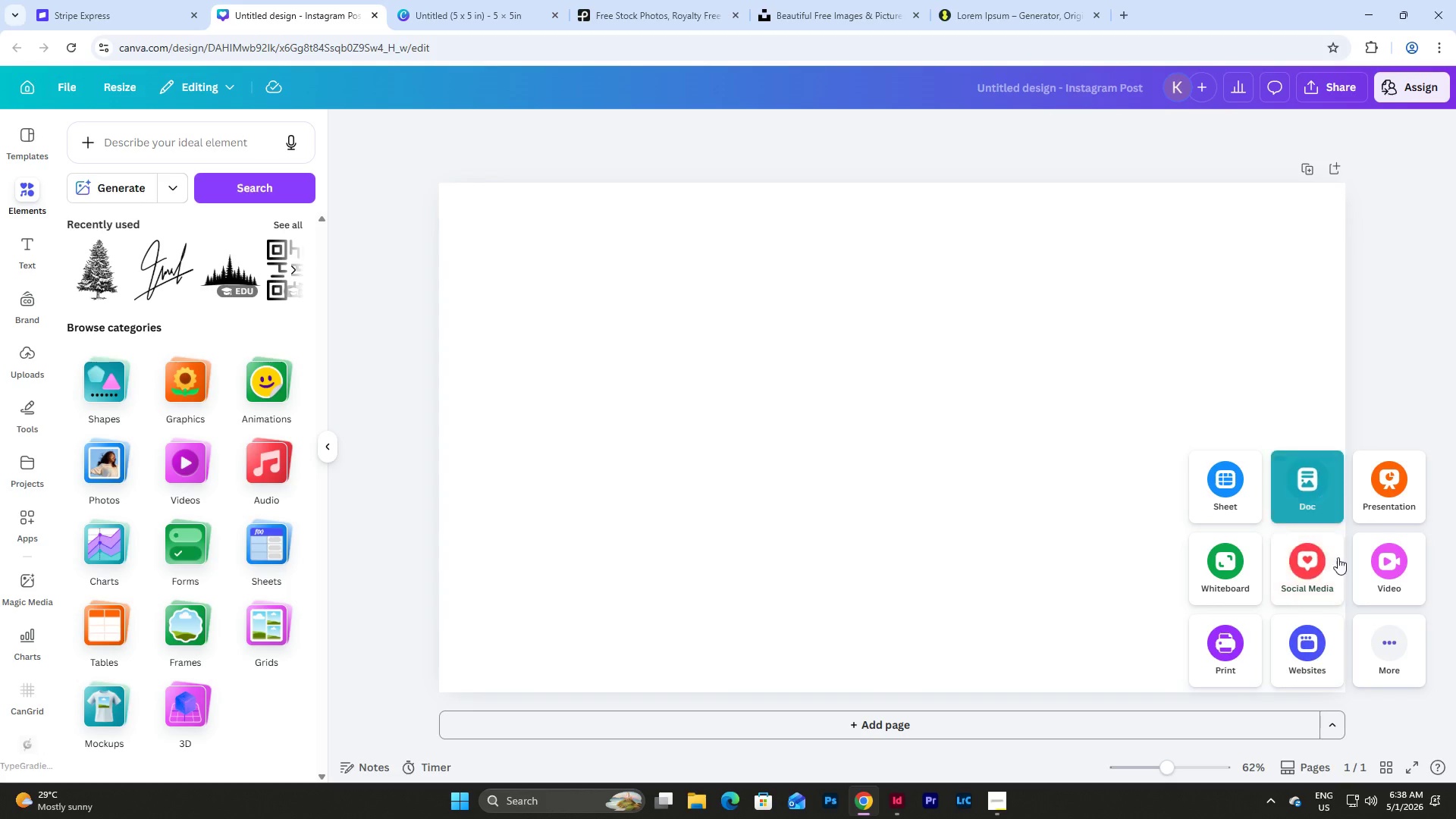 
left_click([1364, 623])
 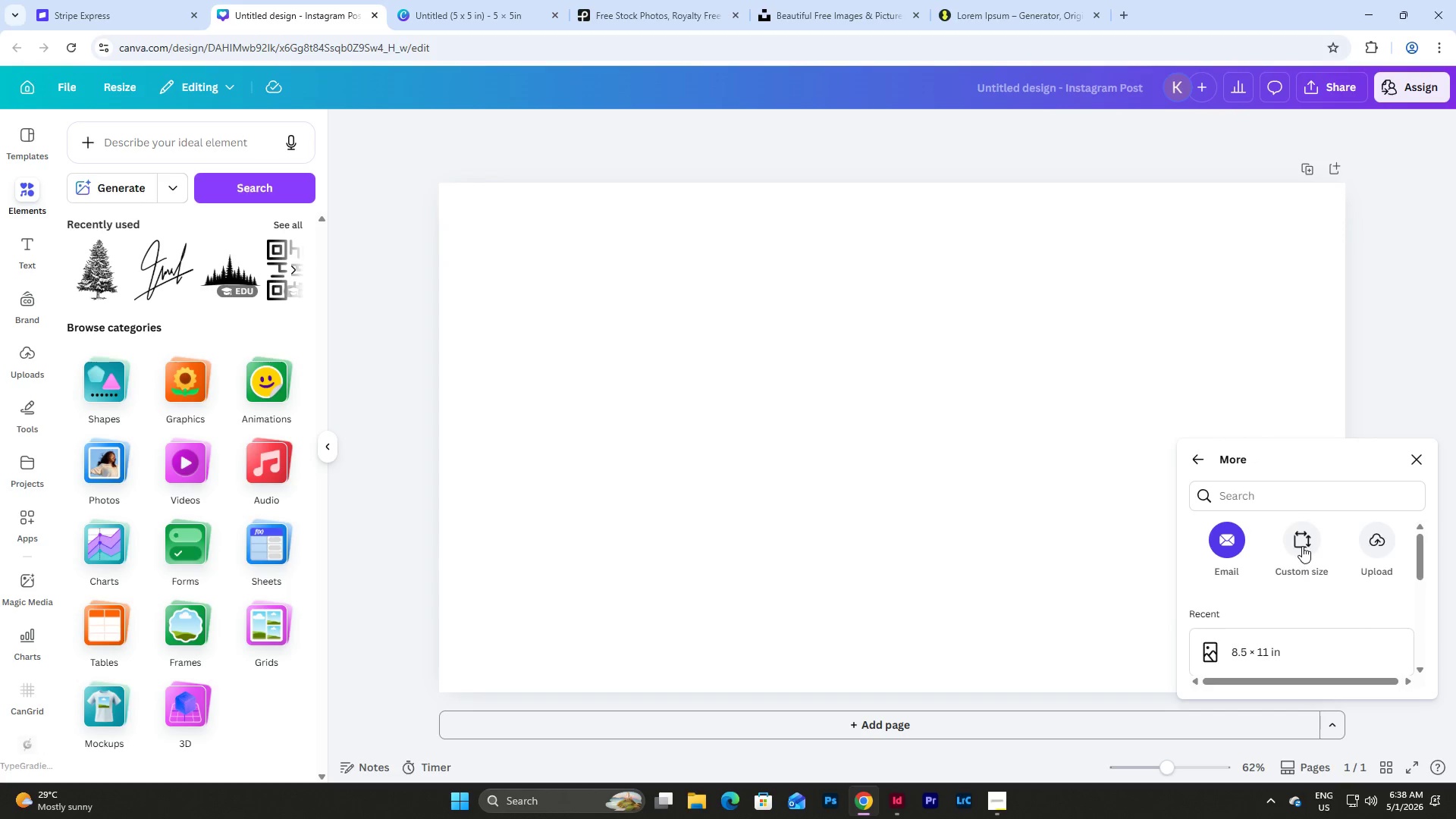 
scroll: coordinate [1302, 549], scroll_direction: down, amount: 2.0
 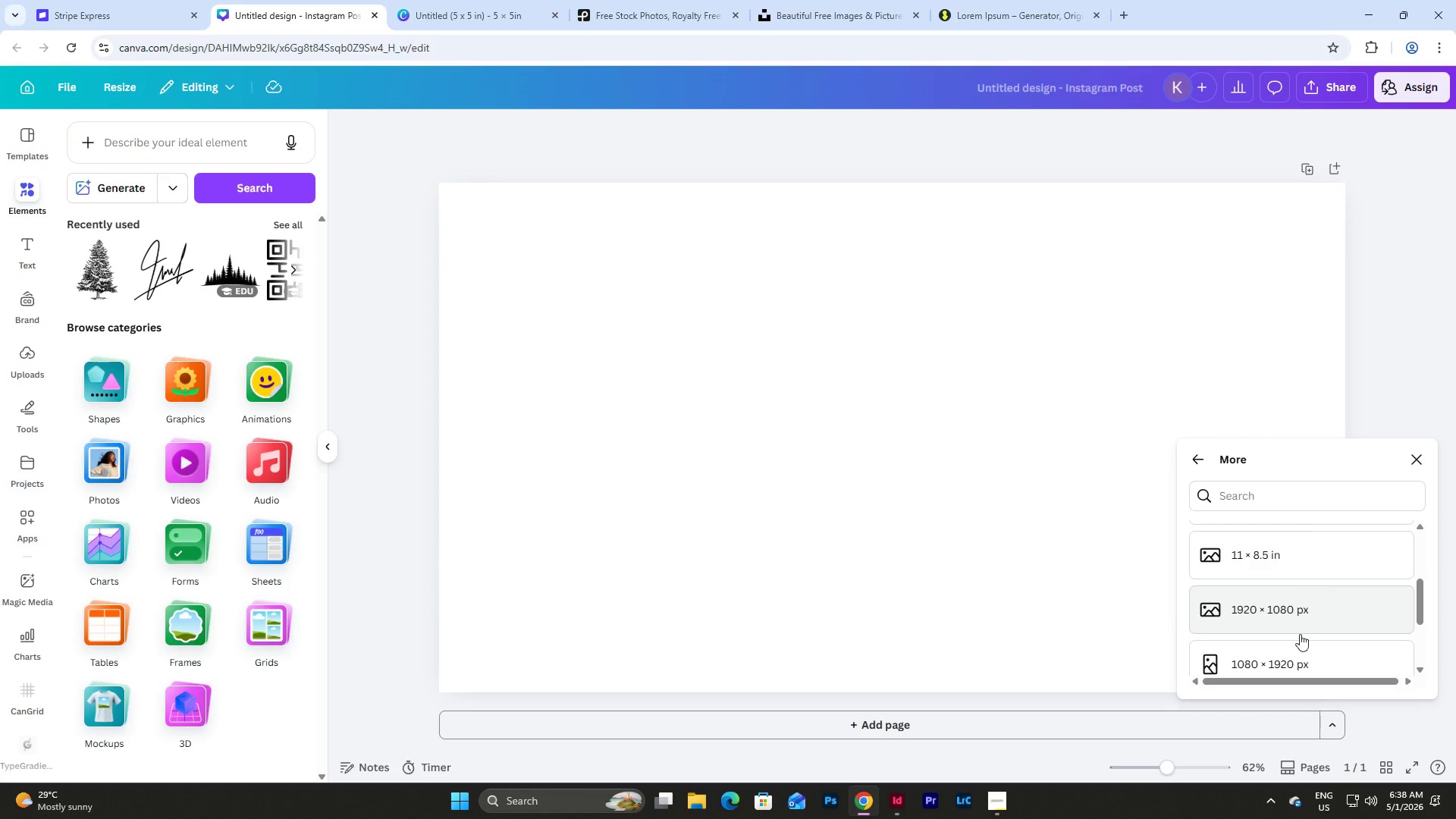 
left_click([1299, 662])
 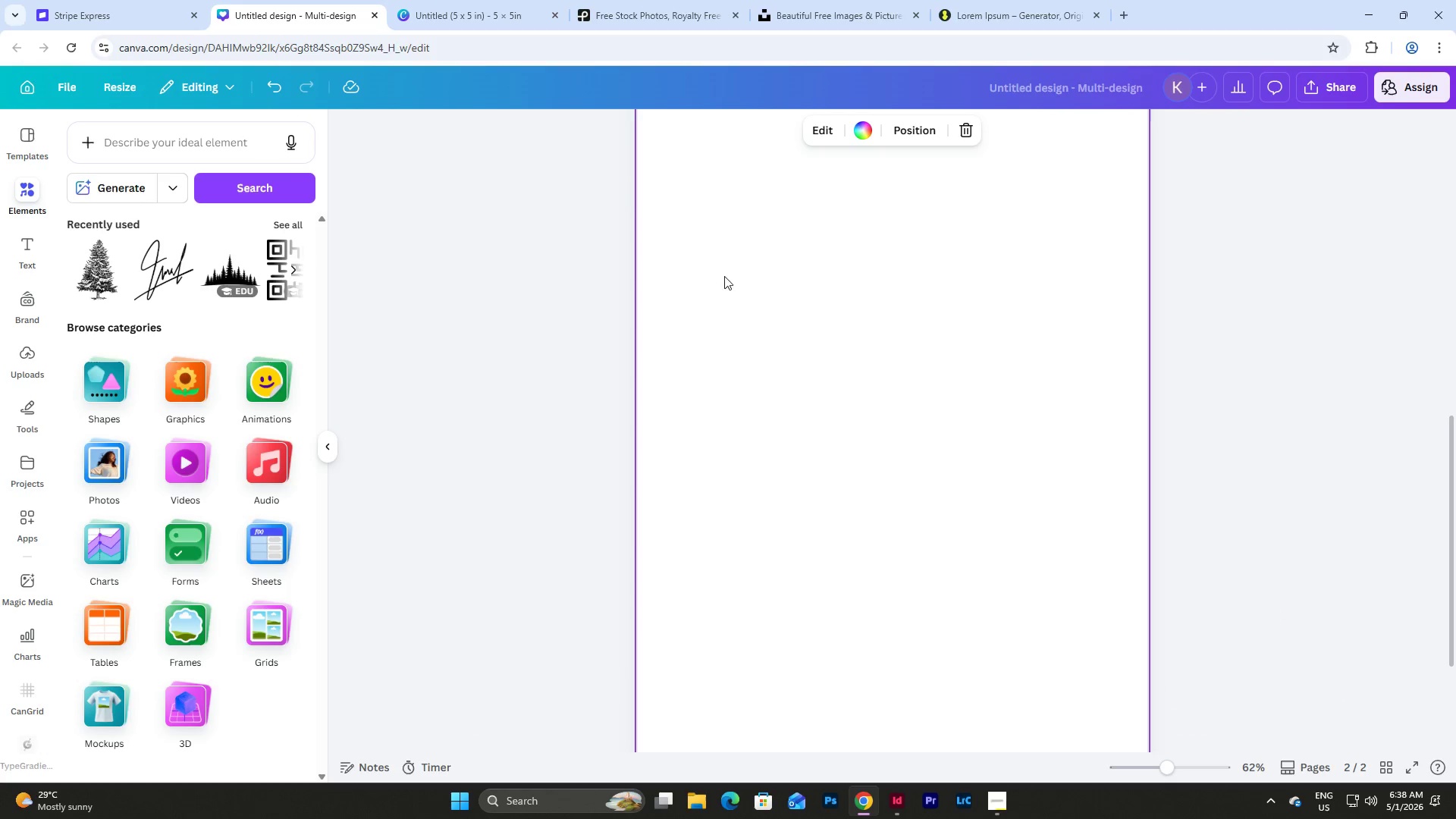 
scroll: coordinate [880, 435], scroll_direction: up, amount: 4.0
 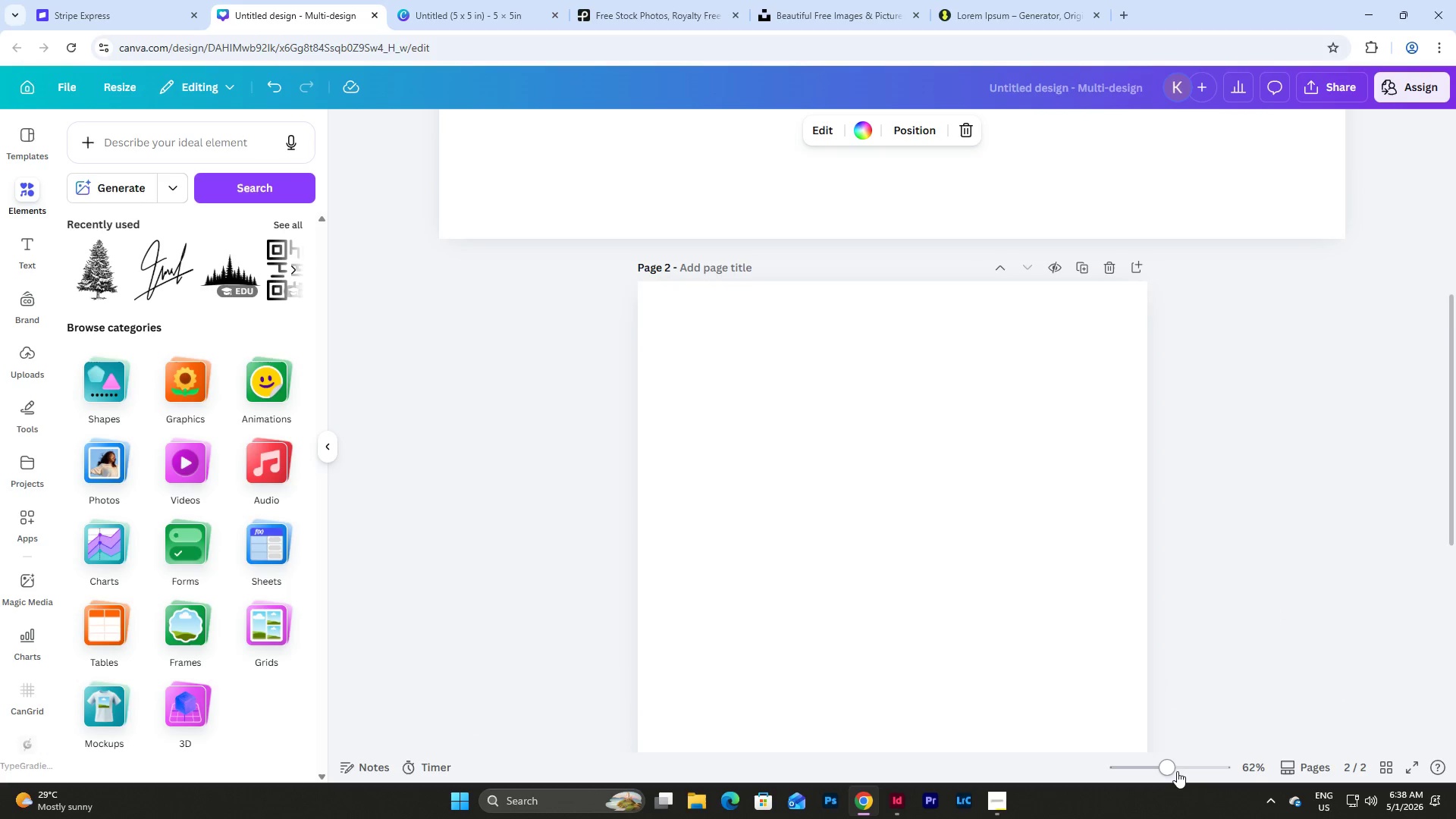 
left_click_drag(start_coordinate=[1171, 771], to_coordinate=[1147, 763])
 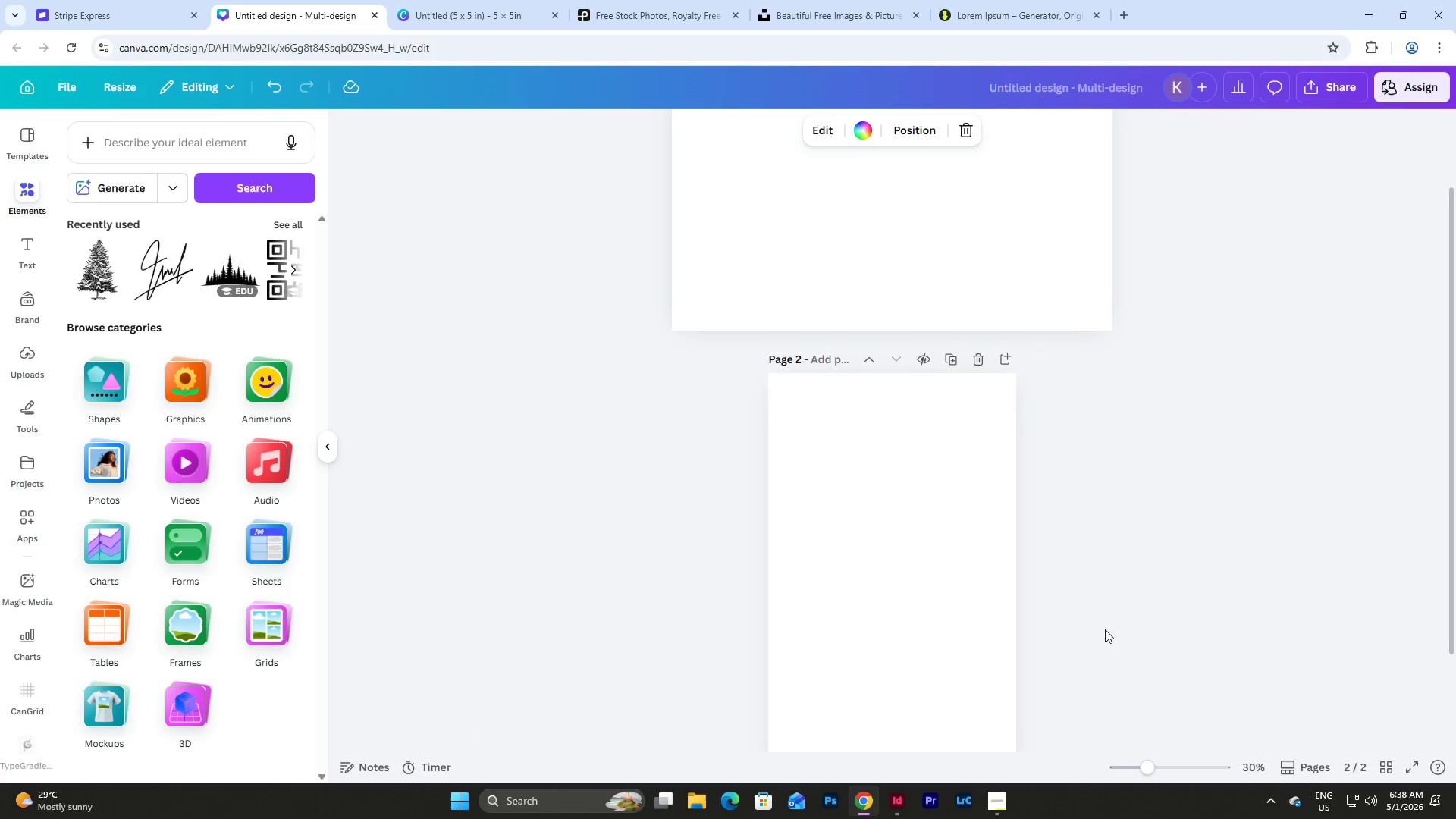 
scroll: coordinate [1100, 601], scroll_direction: down, amount: 5.0
 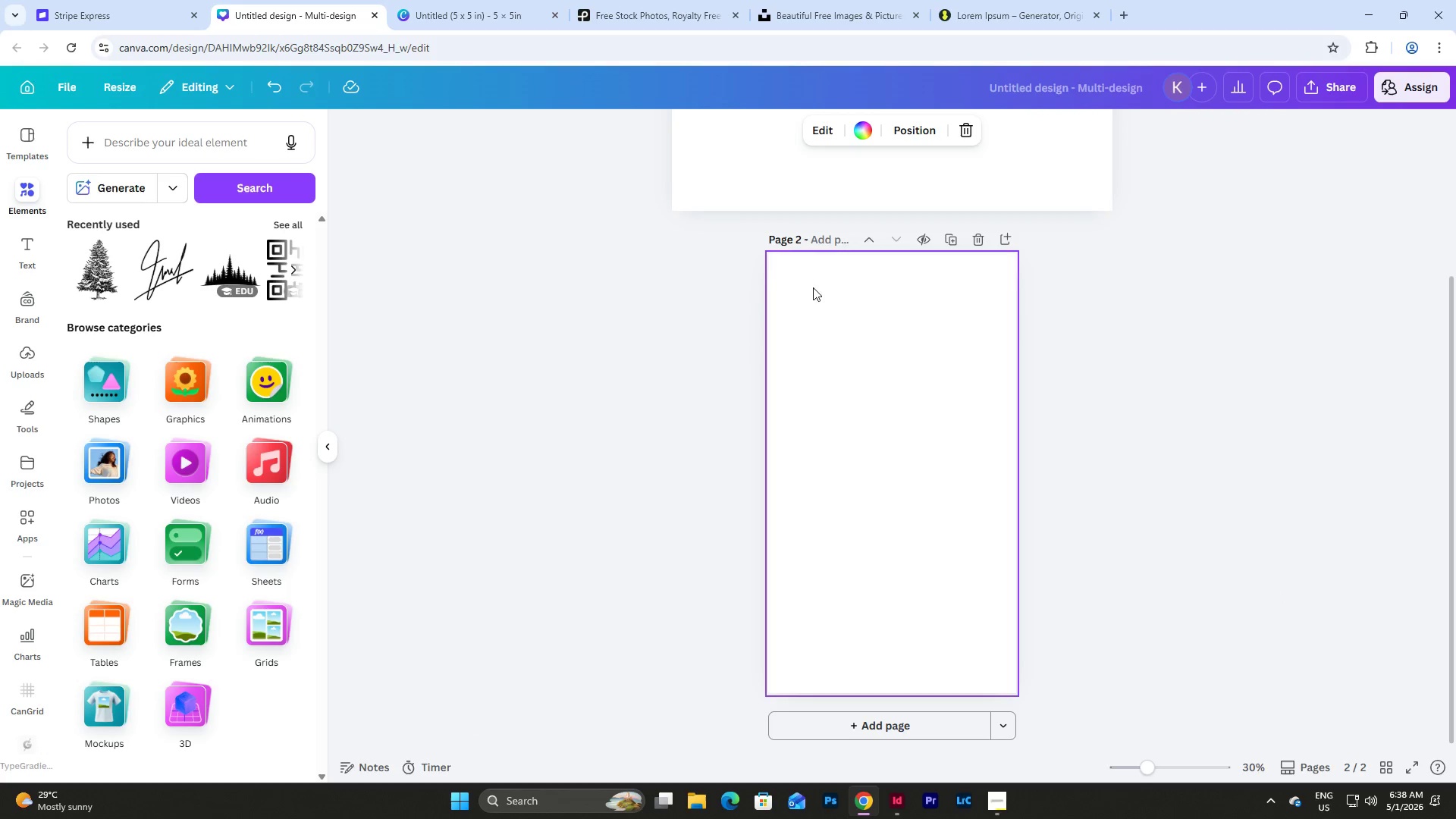 
left_click([831, 235])
 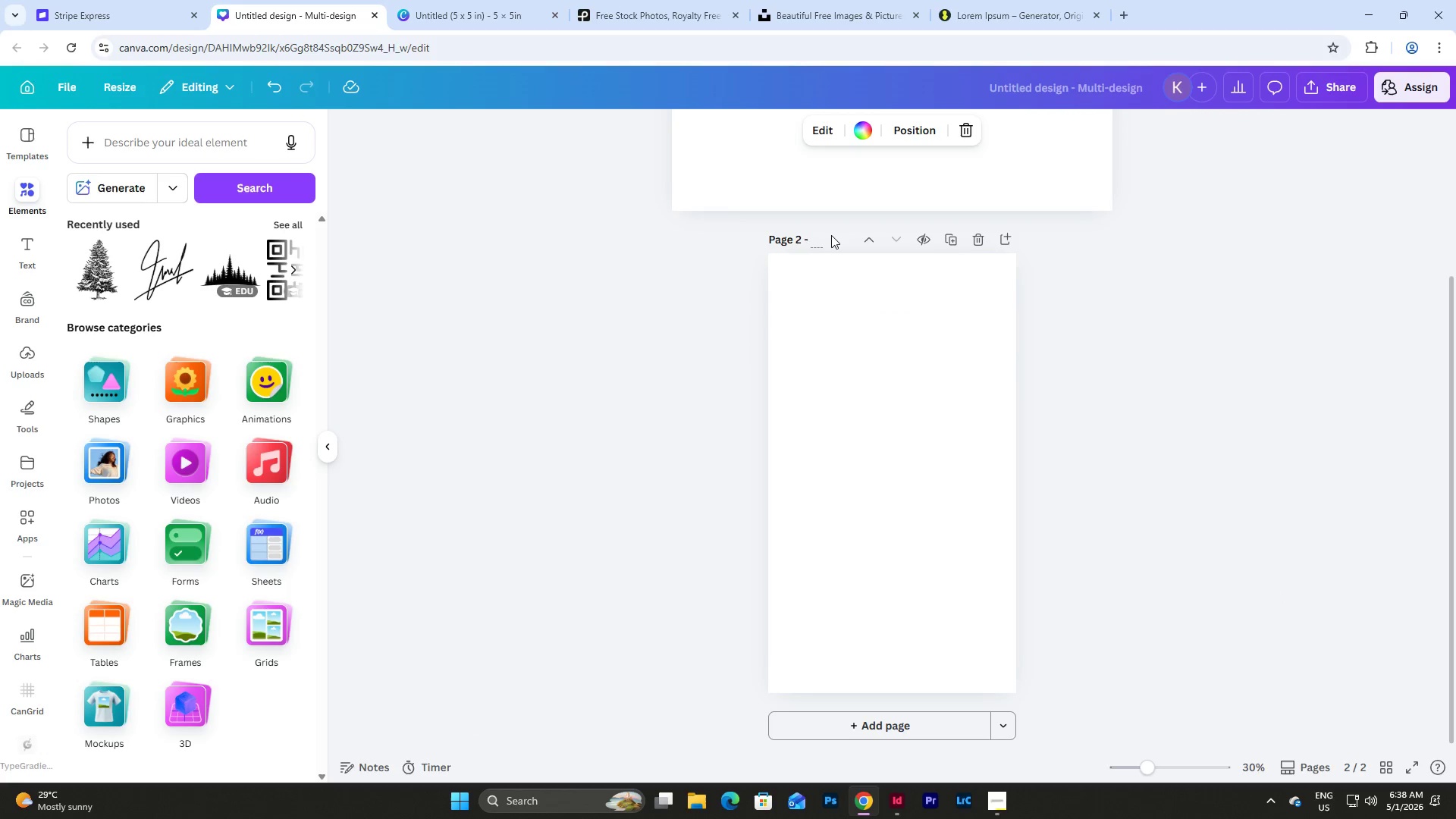 
type(Picture_1)
 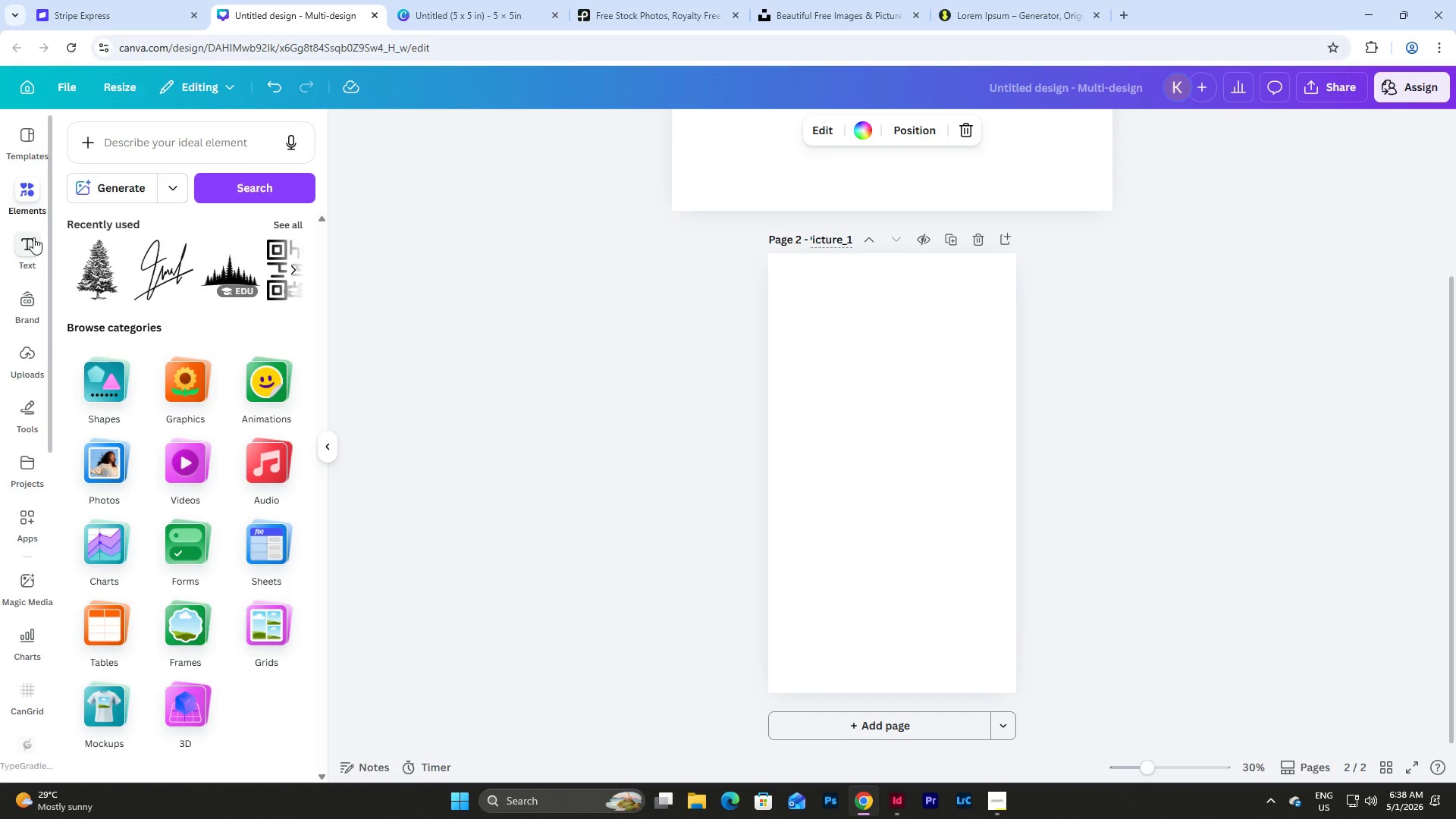 
left_click([836, 0])
 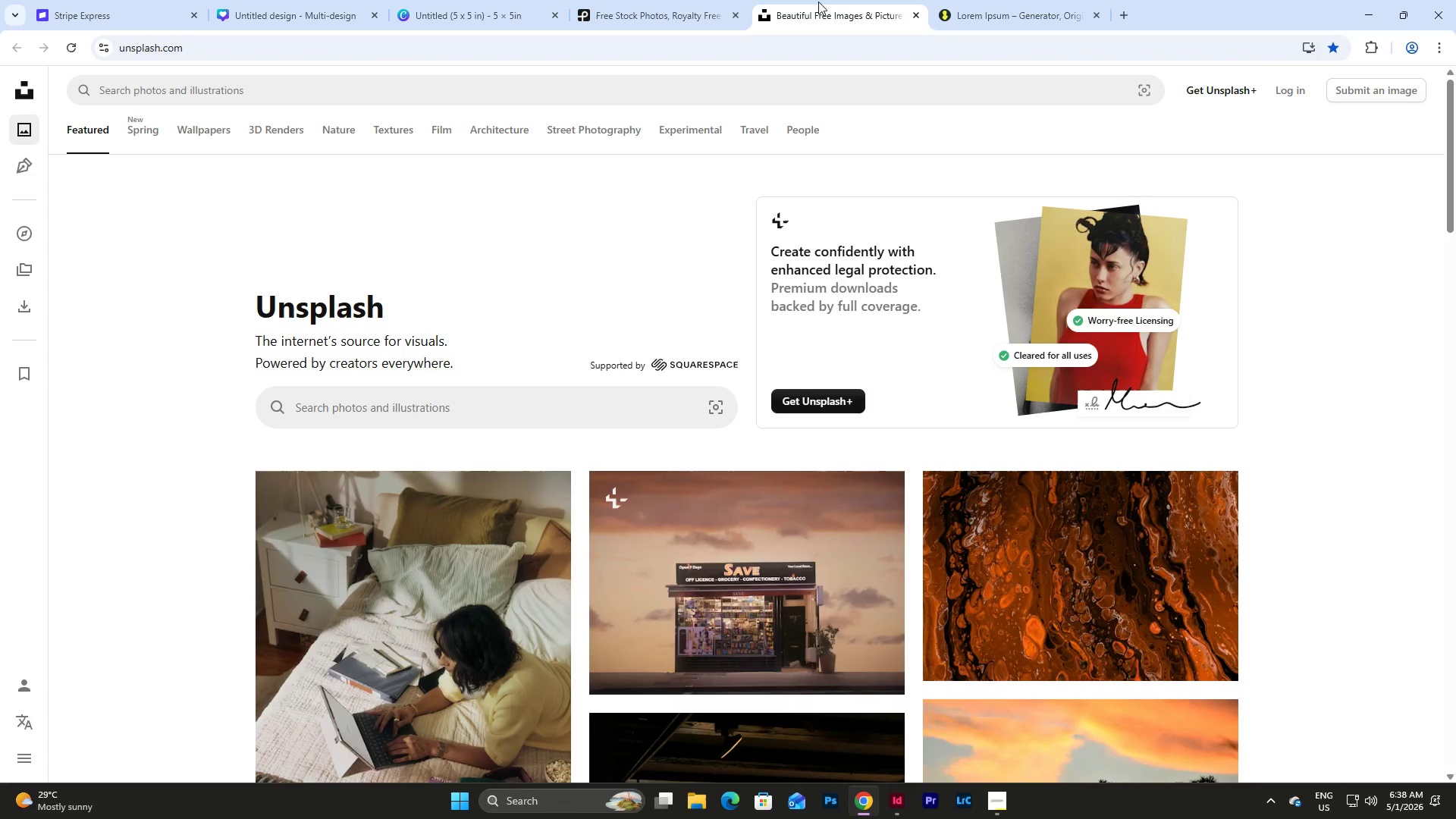 
left_click([640, 0])
 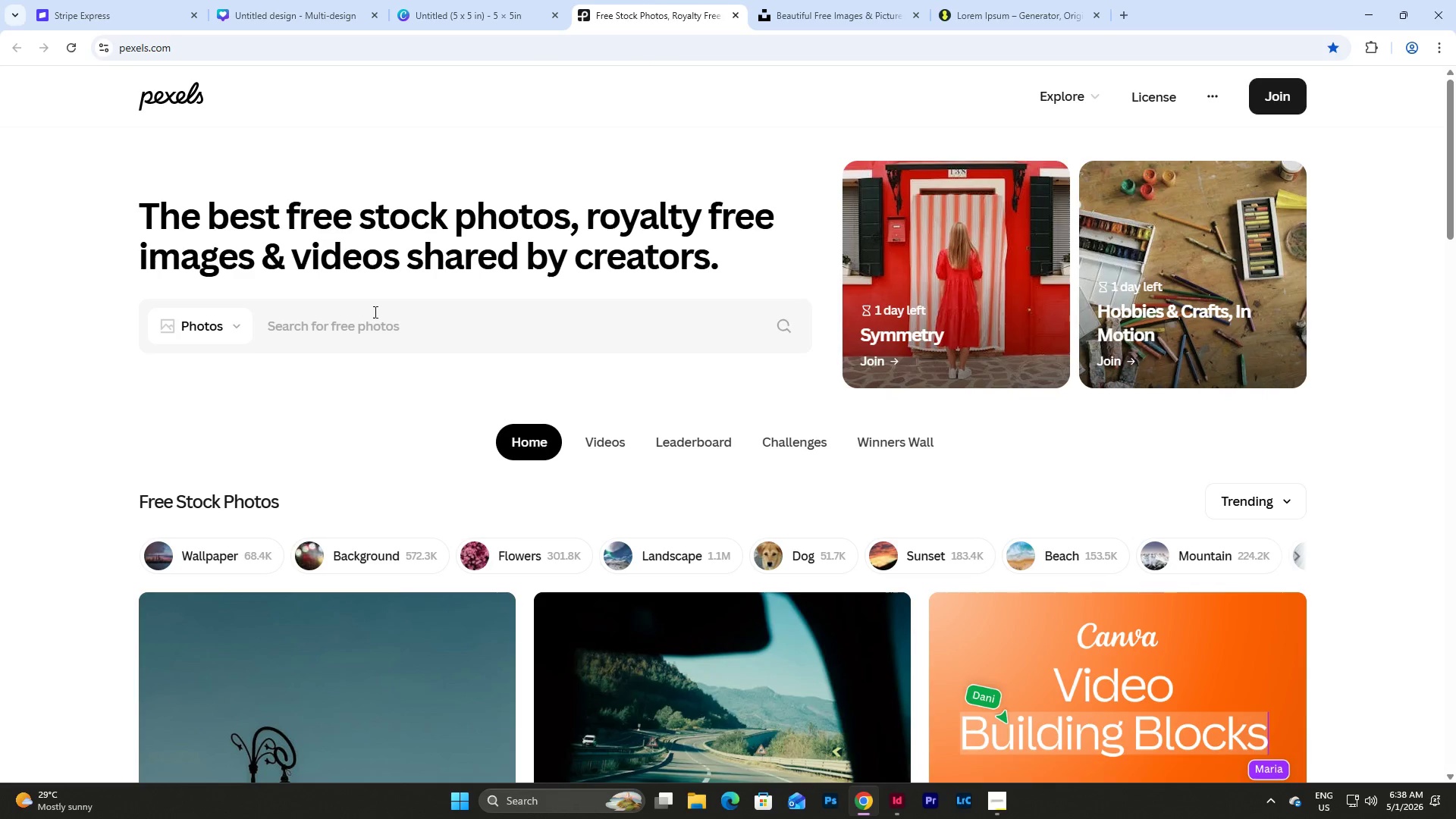 
left_click([355, 322])
 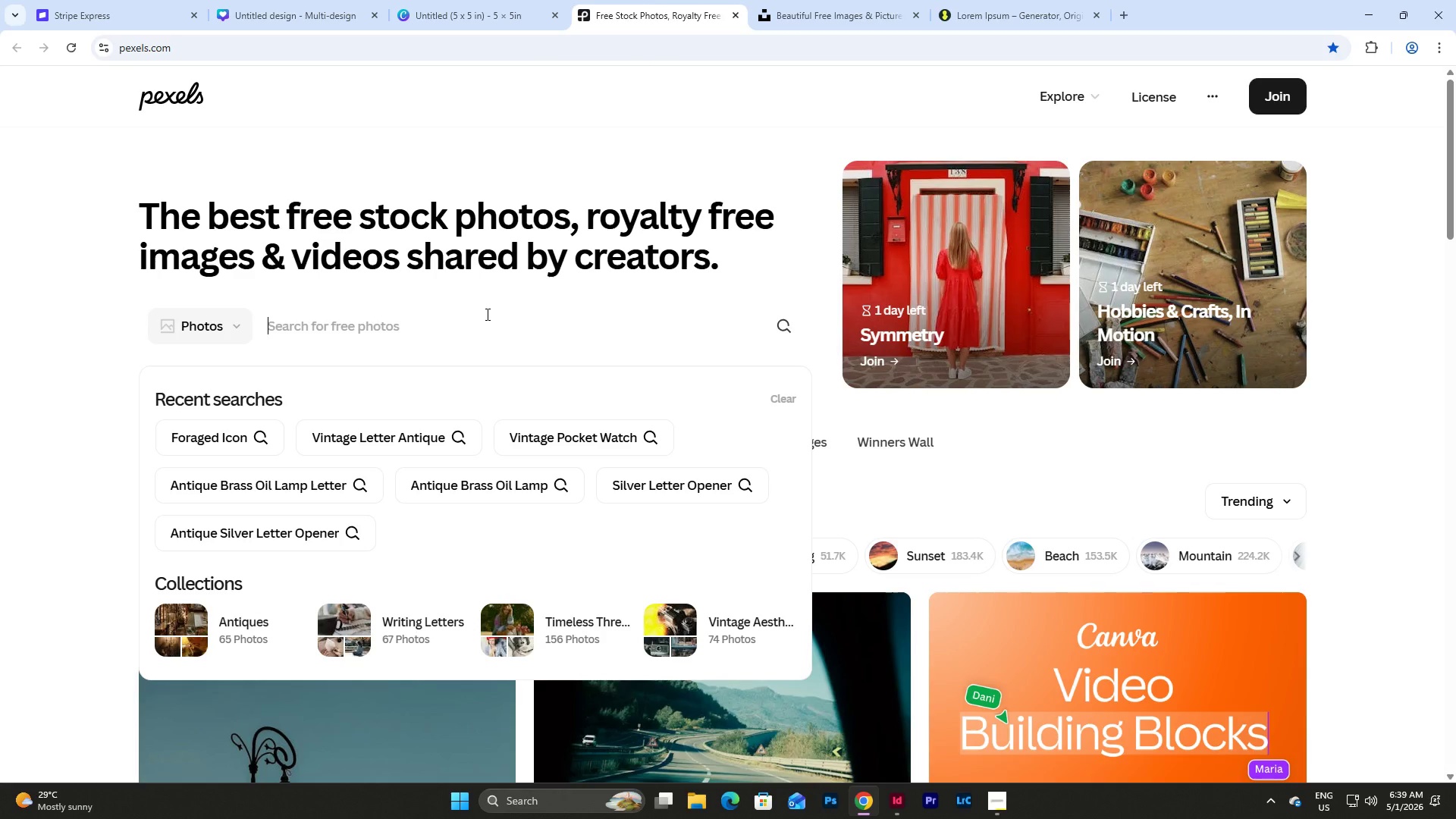 
wait(6.28)
 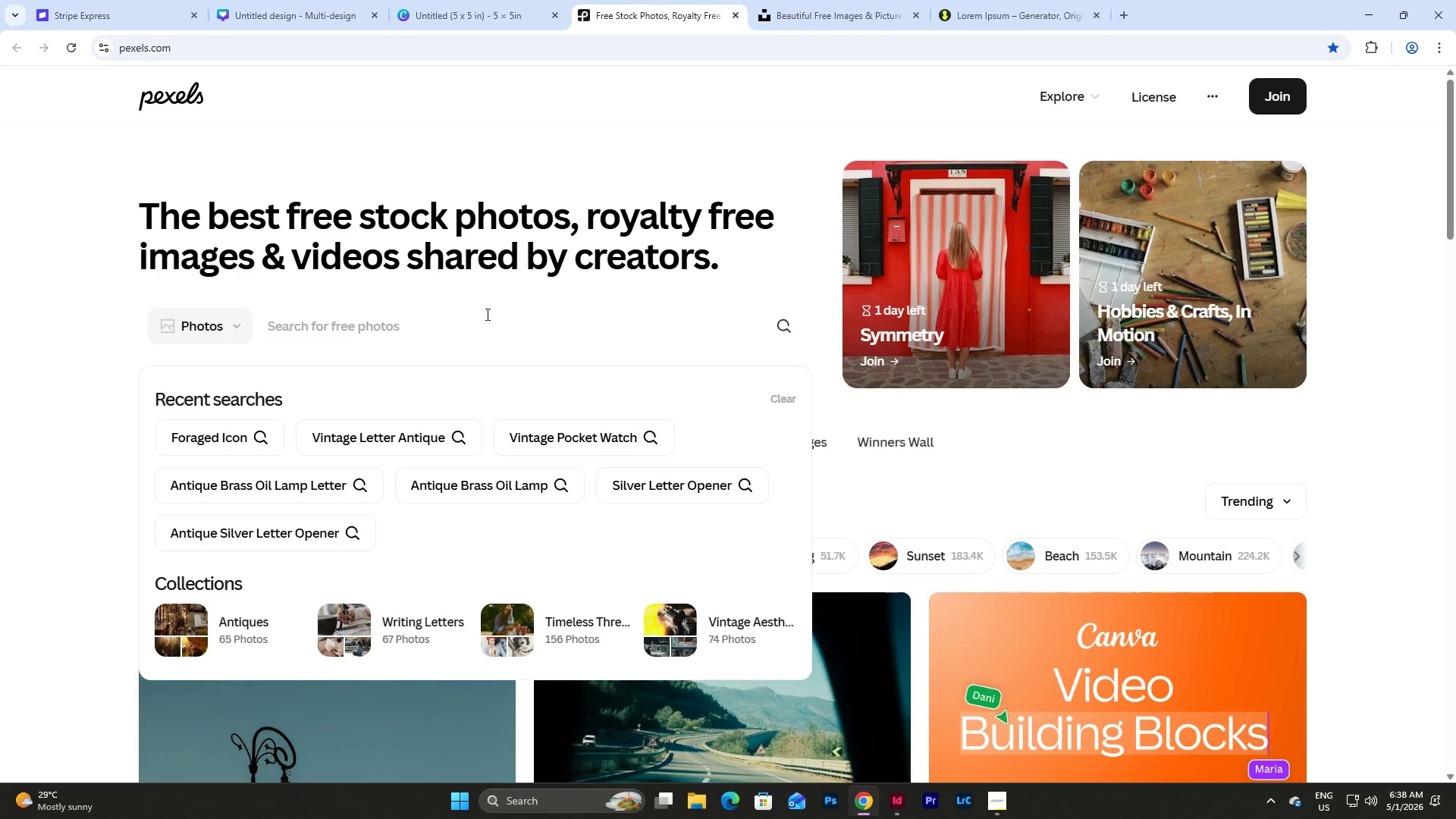 
type(Dini )
key(Backspace)
type(ng ba)
key(Backspace)
type(lack)
 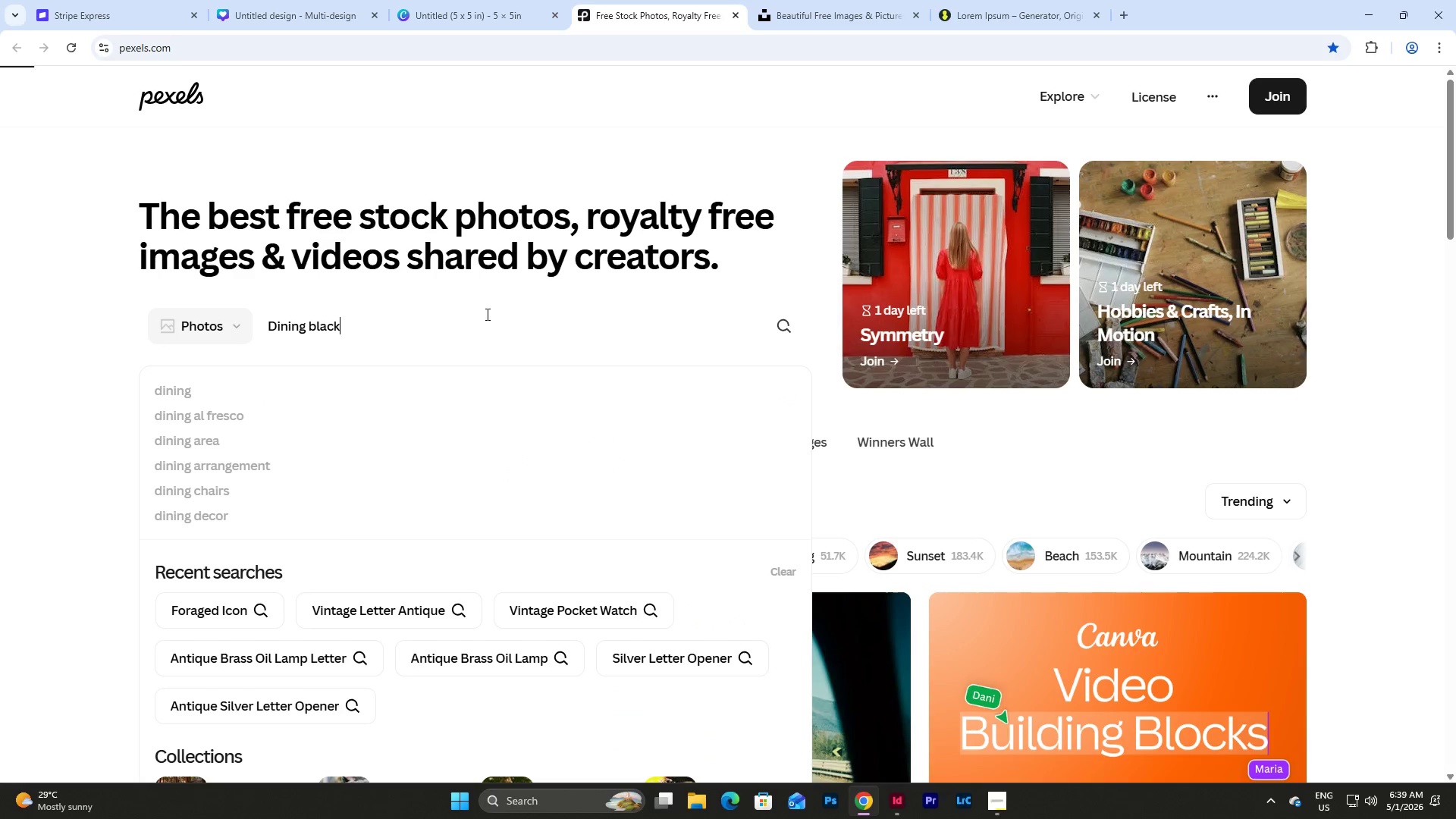 
key(Enter)
 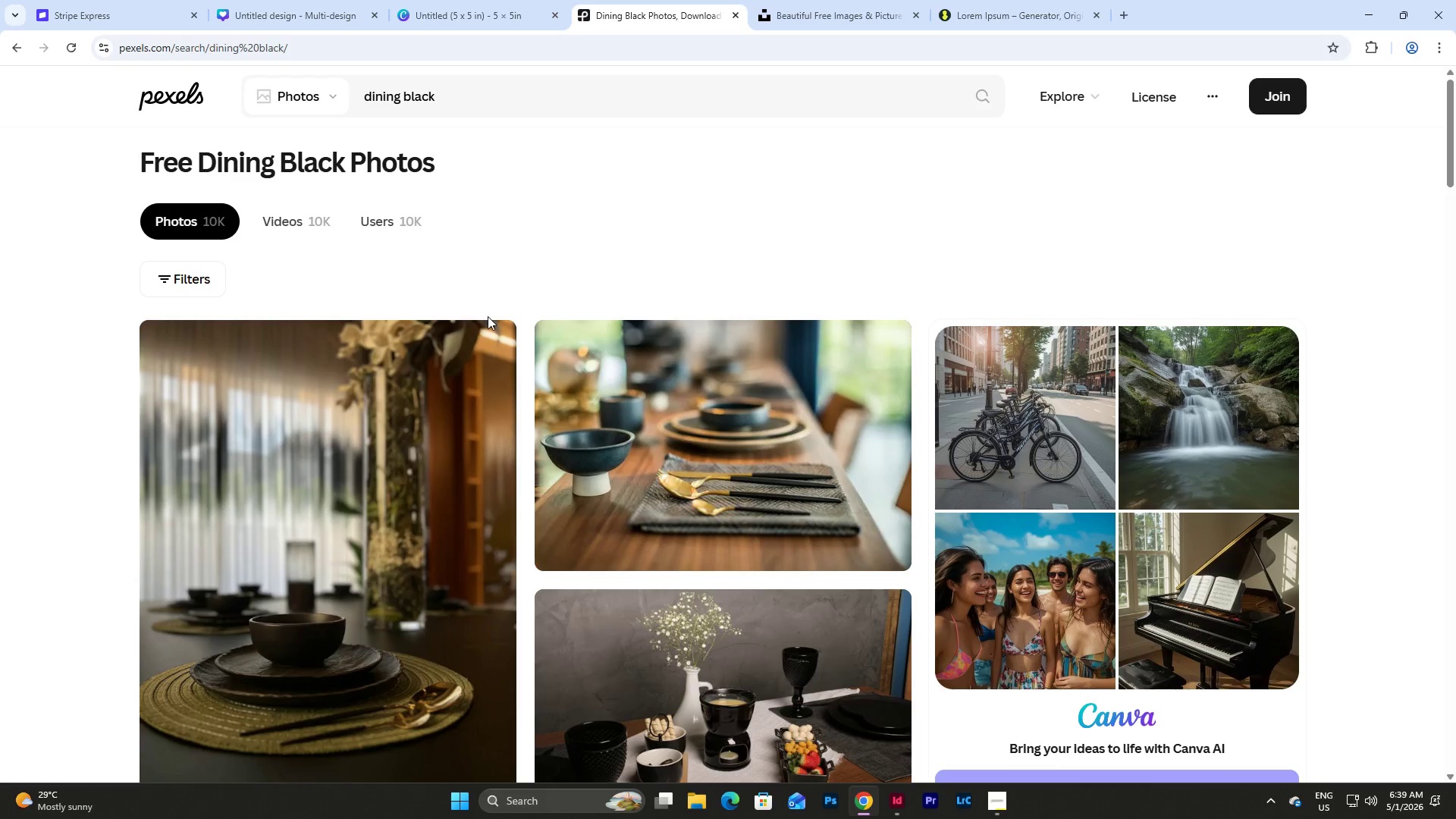 
scroll: coordinate [472, 279], scroll_direction: down, amount: 18.0
 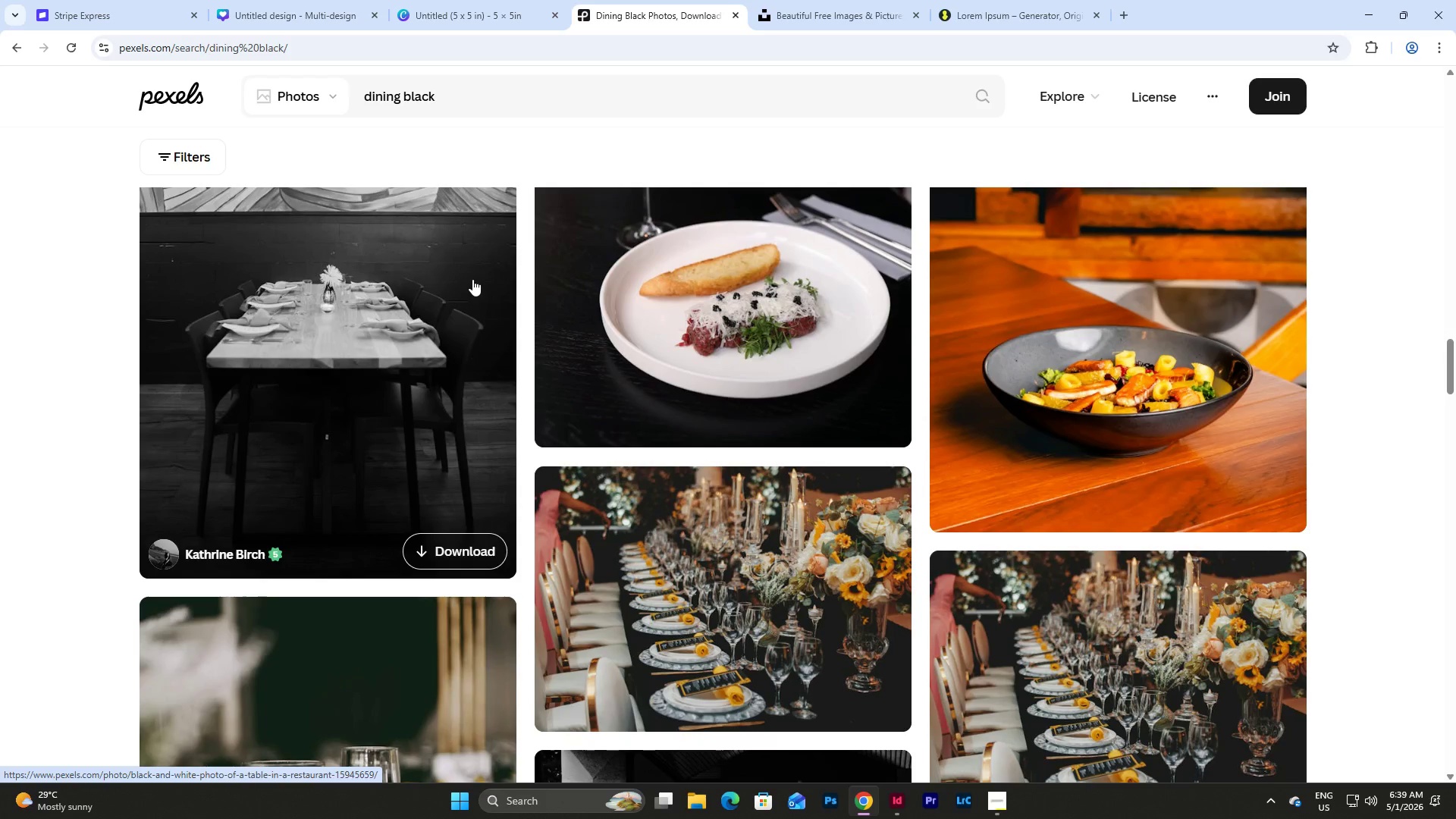 
scroll: coordinate [472, 279], scroll_direction: down, amount: 3.0
 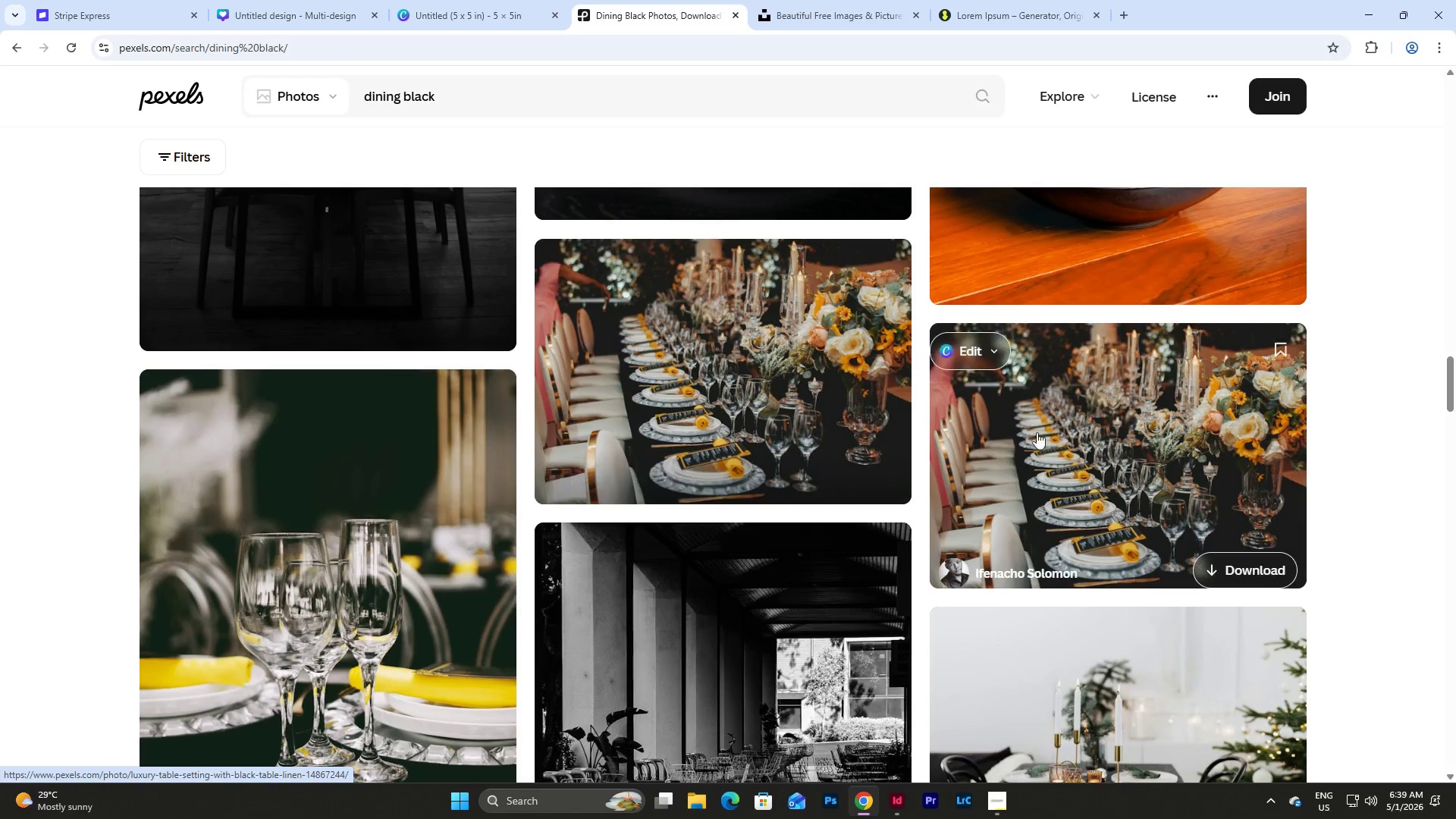 
left_click([773, 359])
 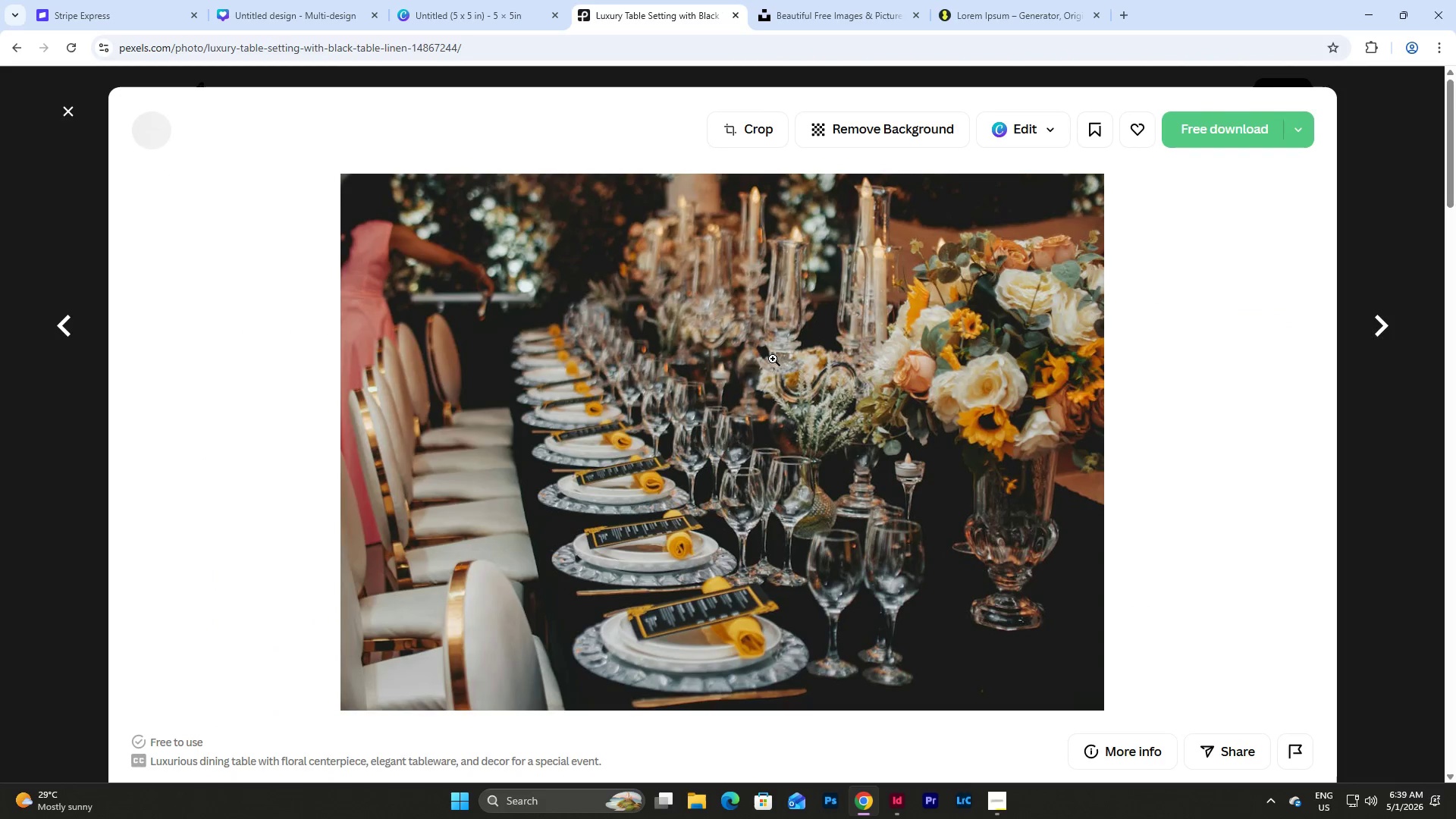 
scroll: coordinate [773, 359], scroll_direction: down, amount: 5.0
 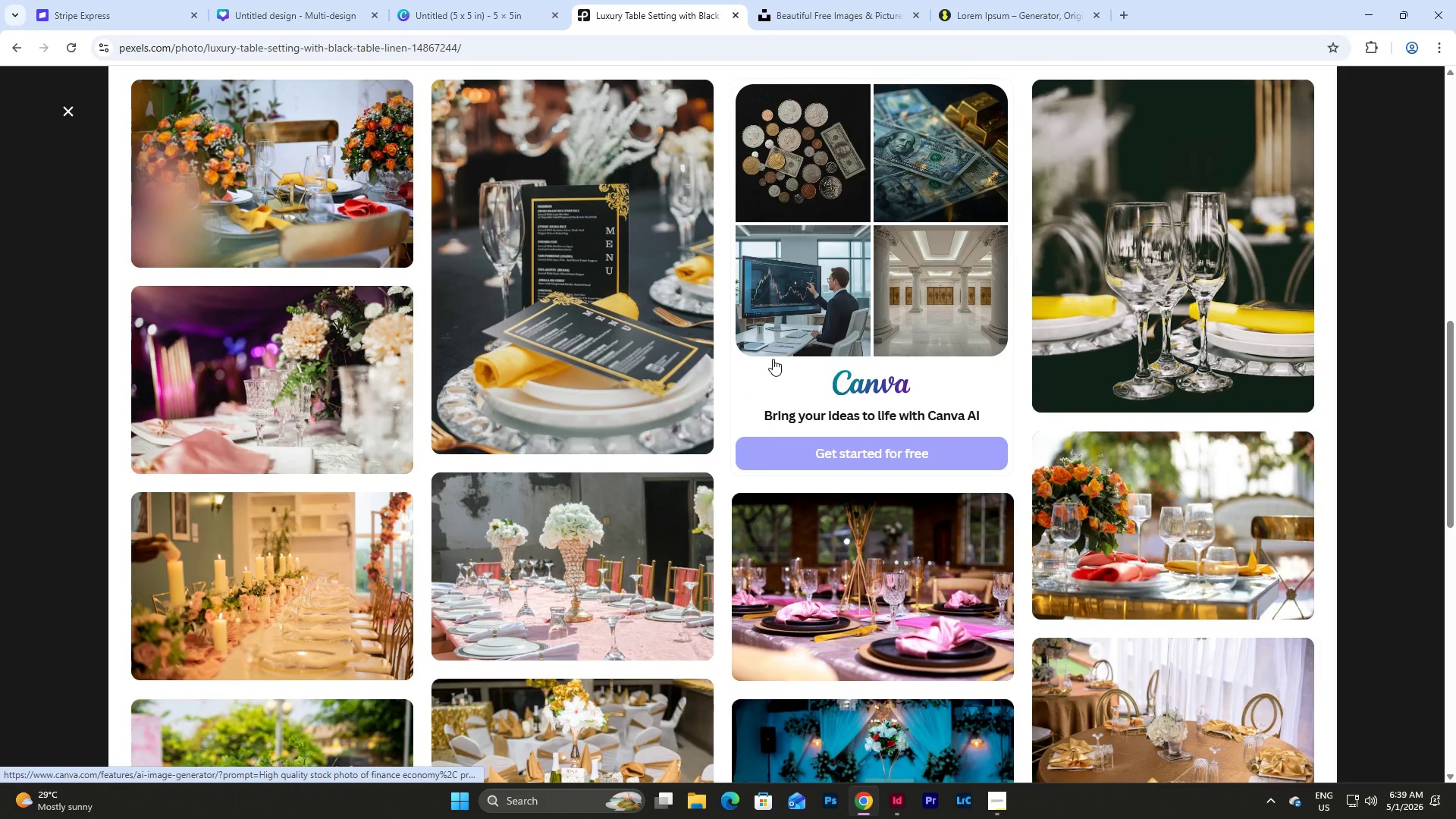 
scroll: coordinate [773, 359], scroll_direction: up, amount: 2.0
 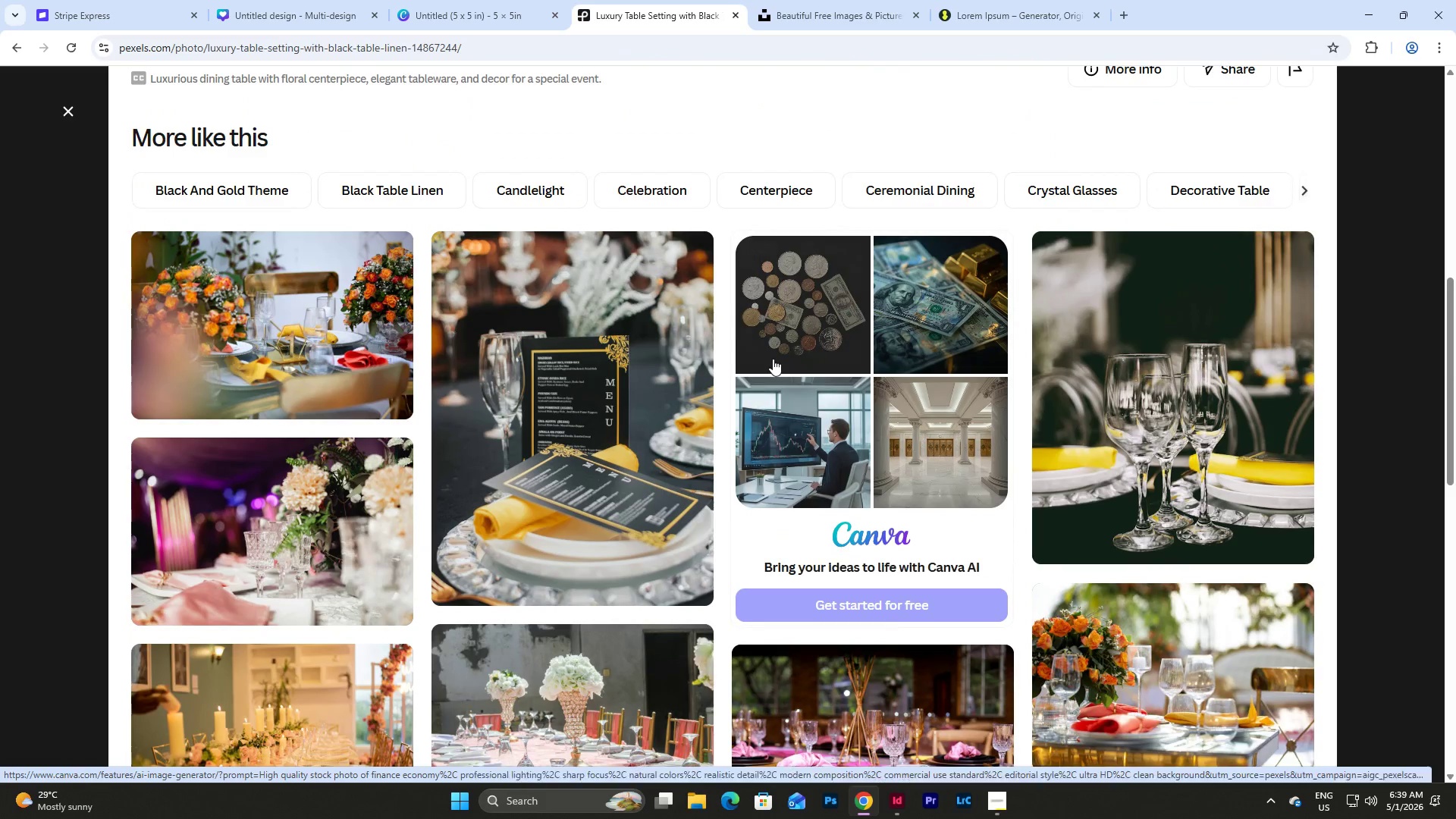 
scroll: coordinate [632, 356], scroll_direction: down, amount: 24.0
 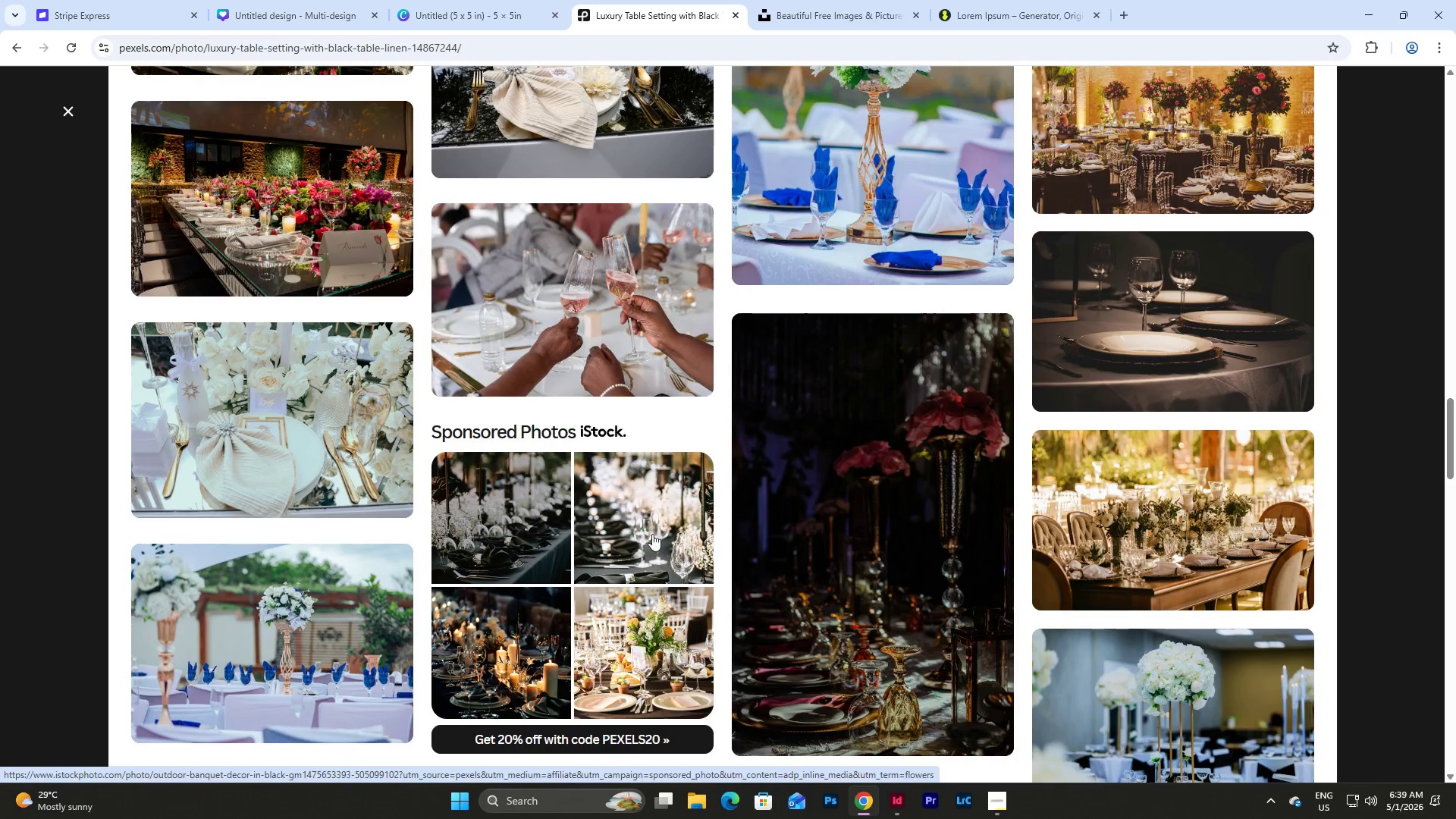 
left_click([667, 532])
 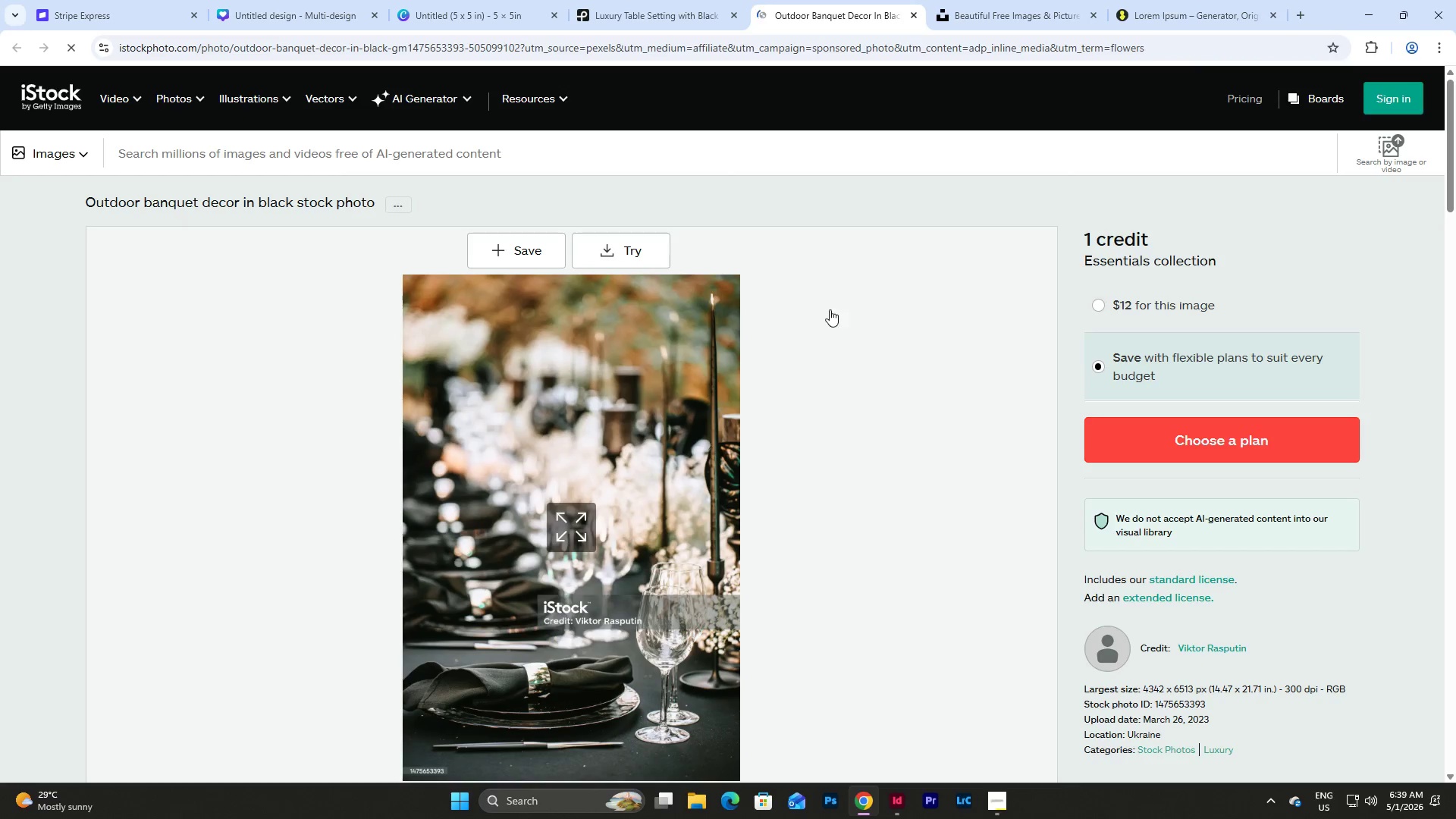 
scroll: coordinate [799, 309], scroll_direction: down, amount: 4.0
 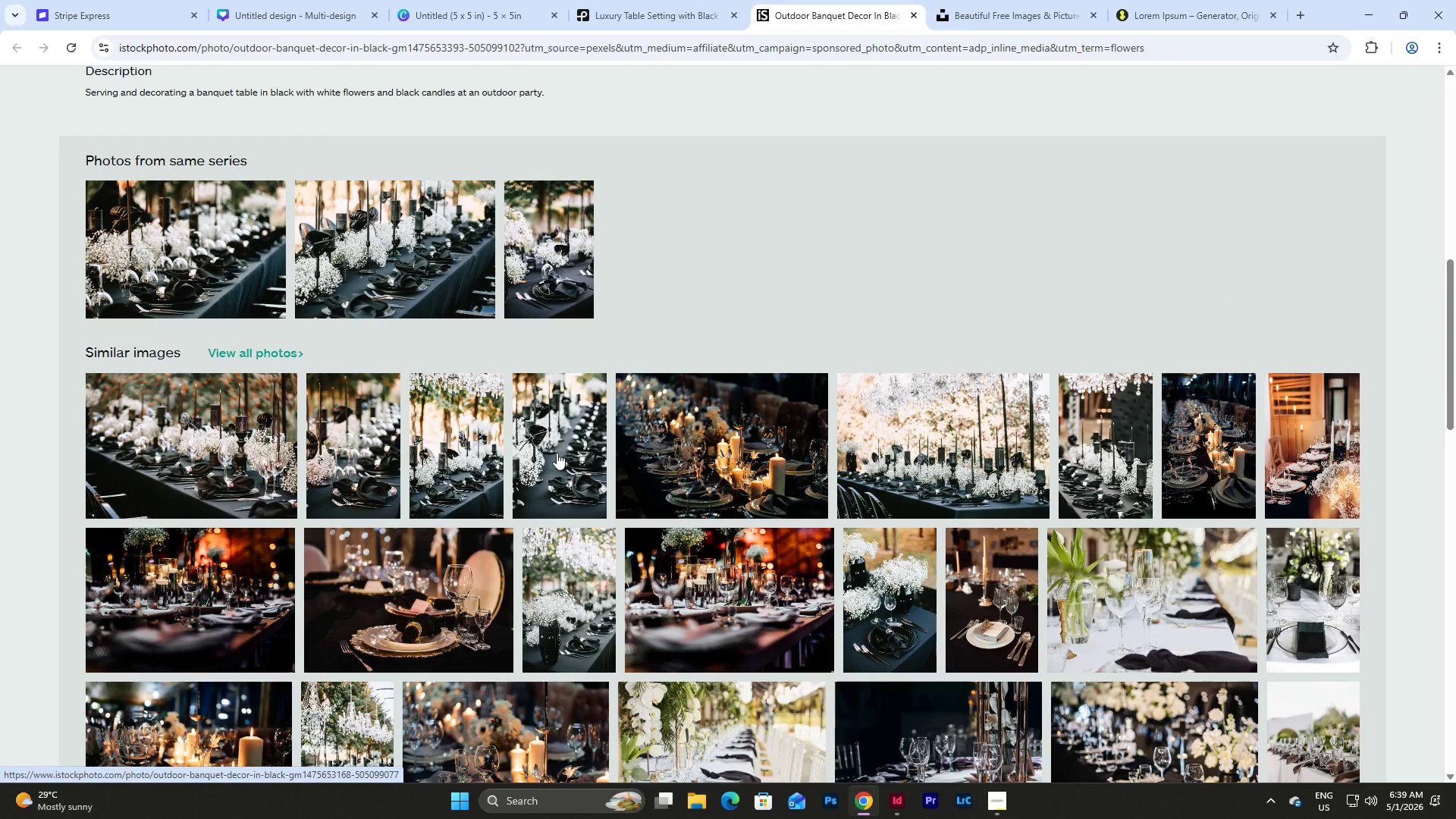 
left_click([557, 453])
 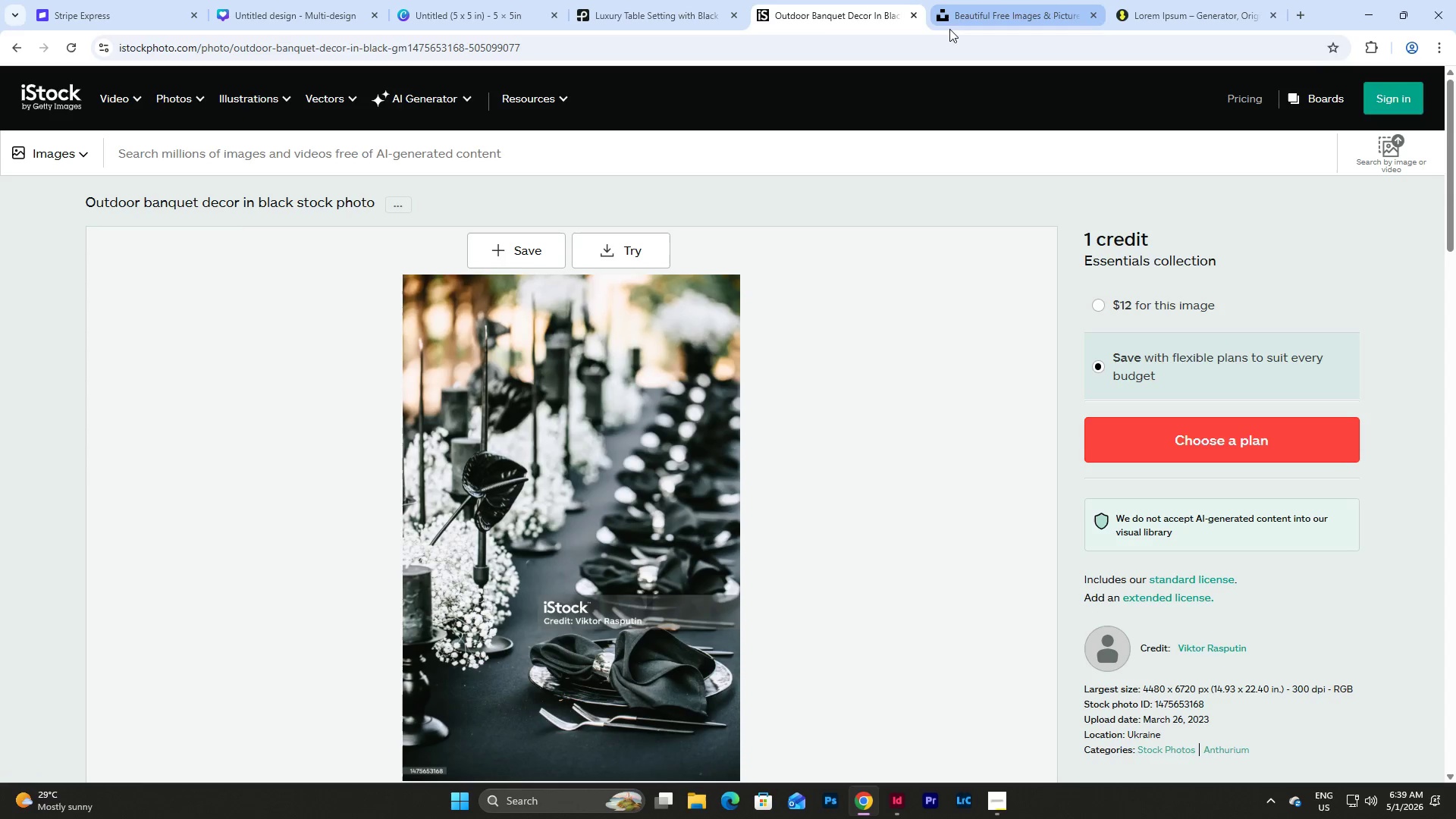 
wait(5.12)
 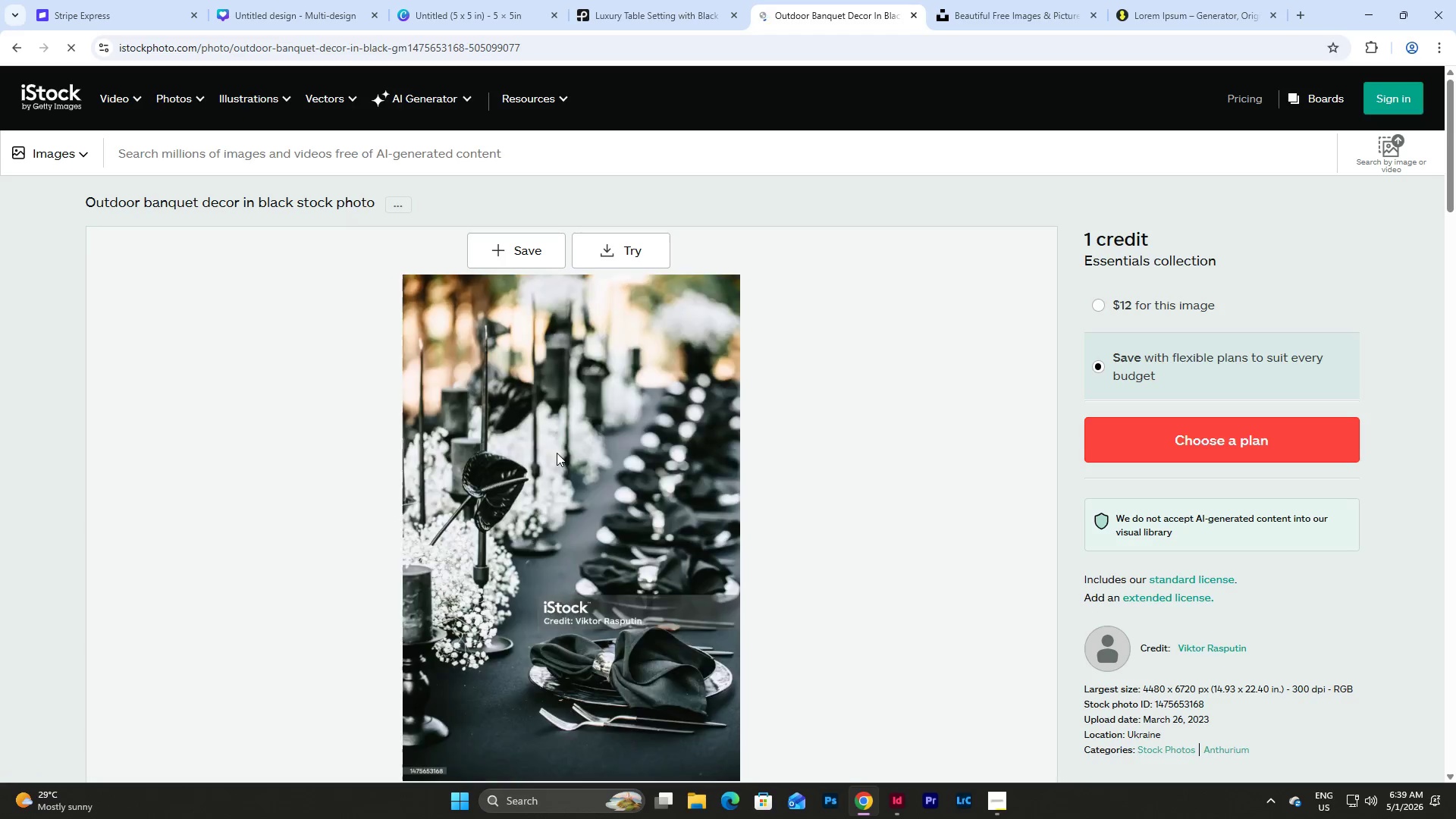 
left_click([913, 15])
 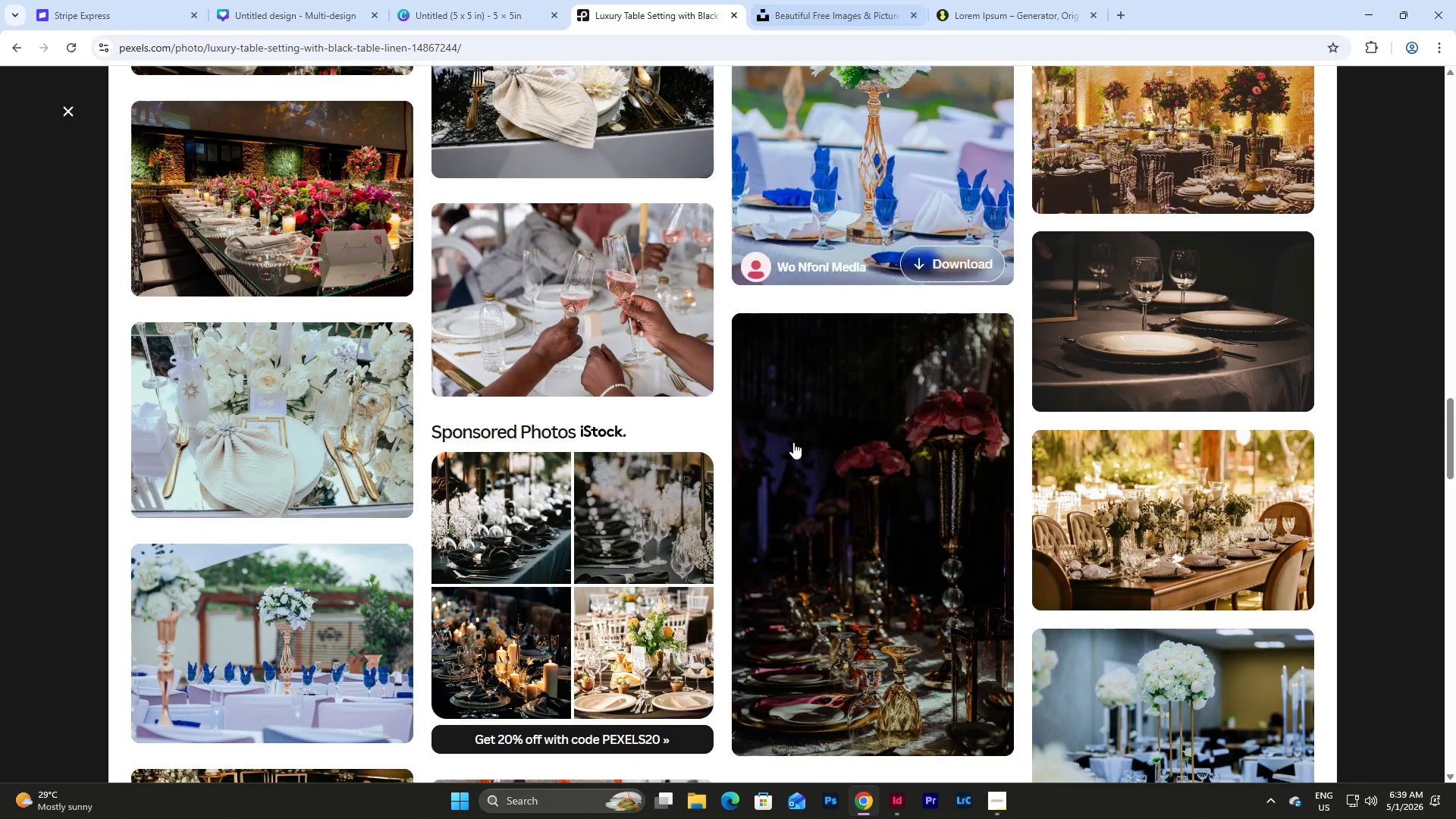 
scroll: coordinate [792, 461], scroll_direction: down, amount: 6.0
 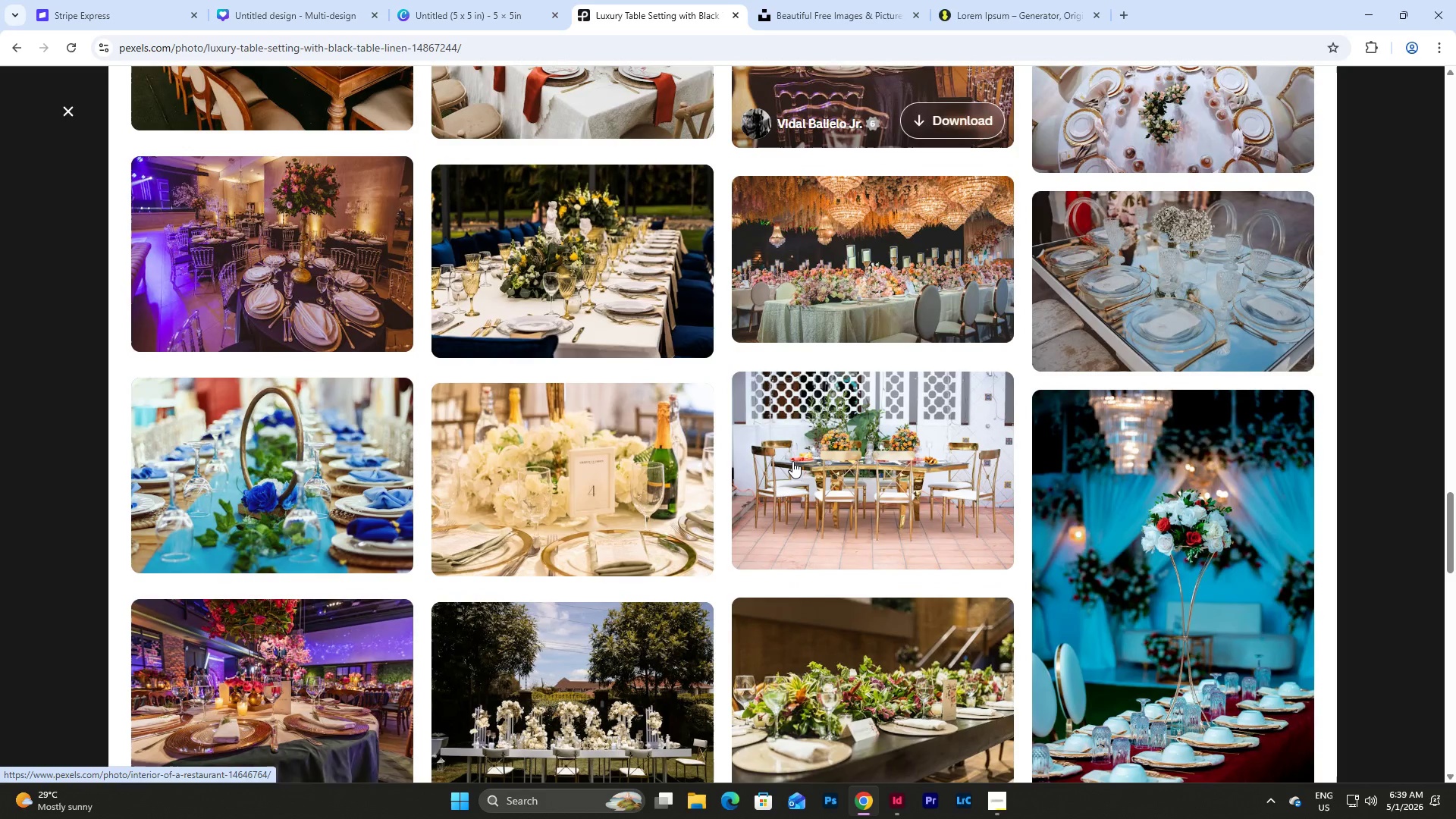 
scroll: coordinate [792, 461], scroll_direction: up, amount: 2.0
 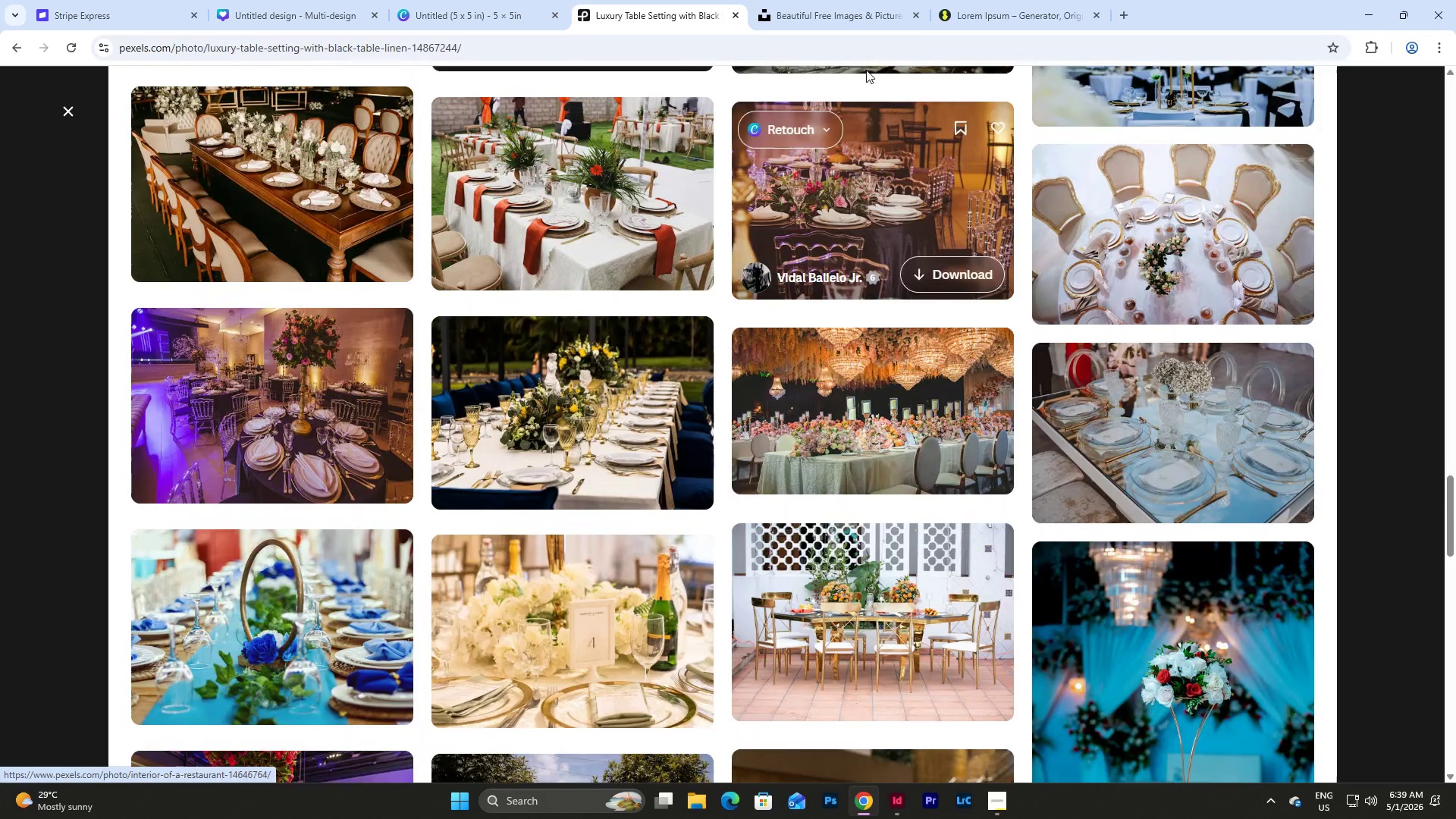 
left_click([823, 0])
 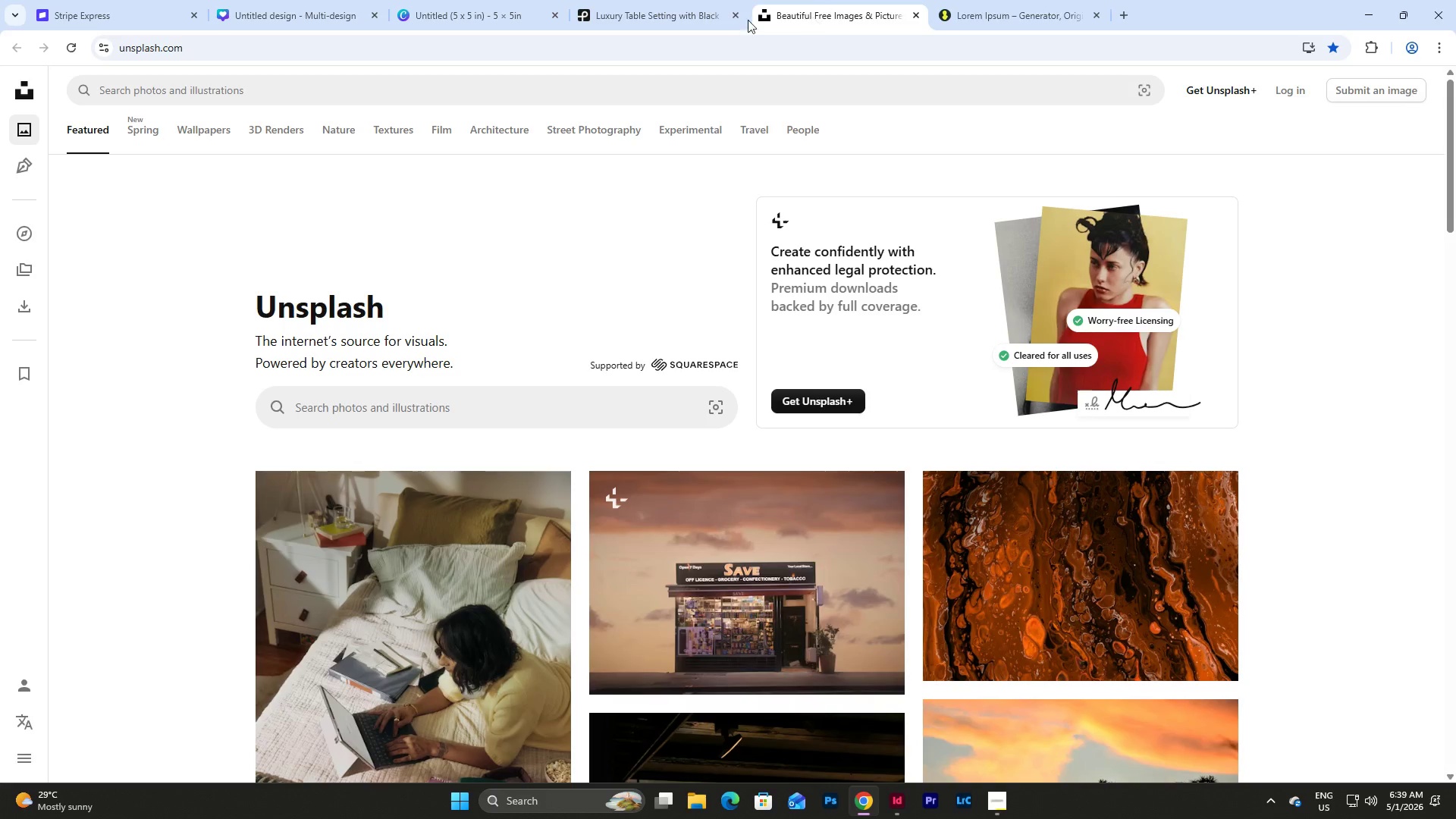 
left_click([662, 0])
 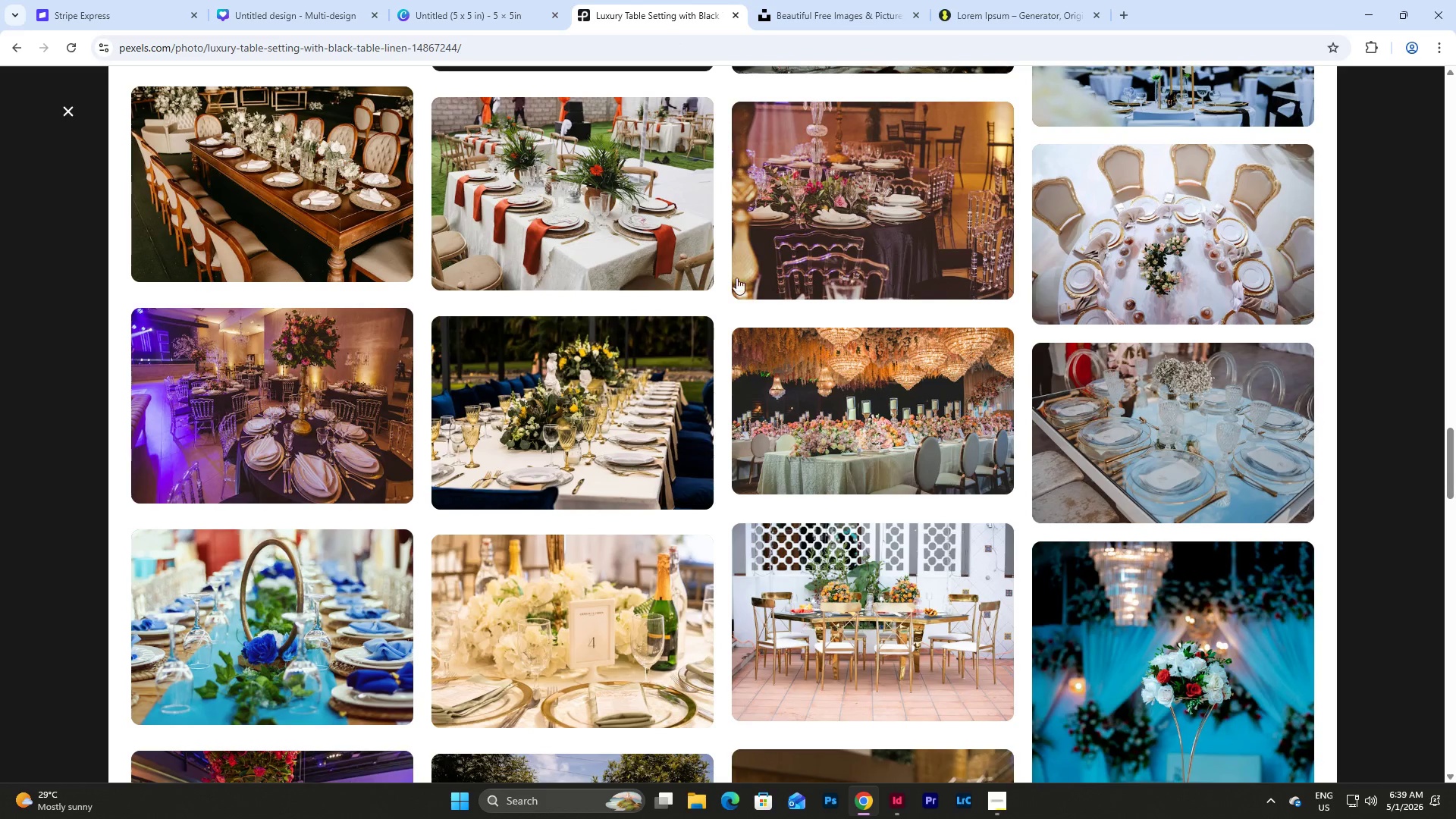 
scroll: coordinate [737, 287], scroll_direction: up, amount: 41.0
 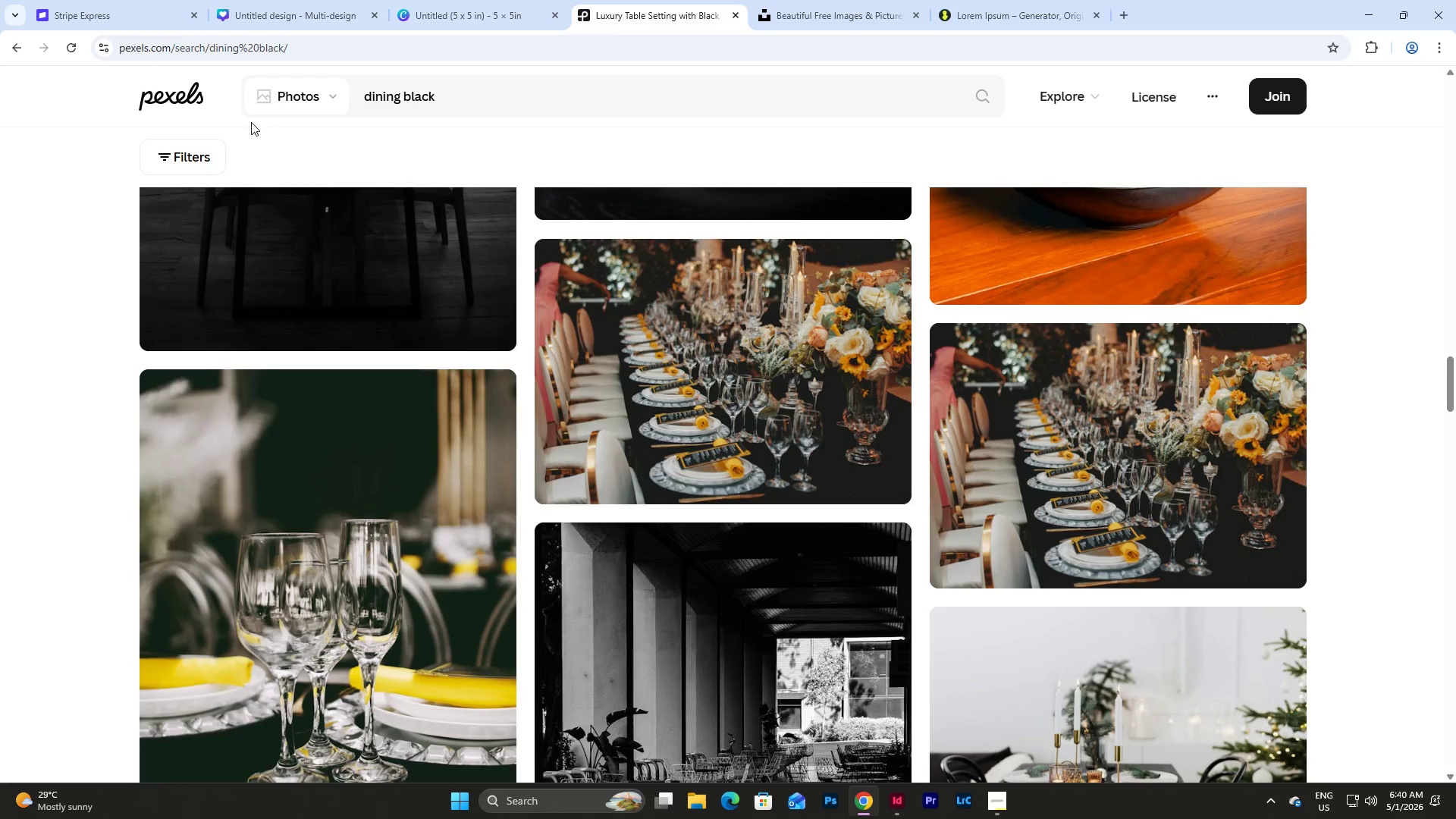 
left_click([749, 354])
 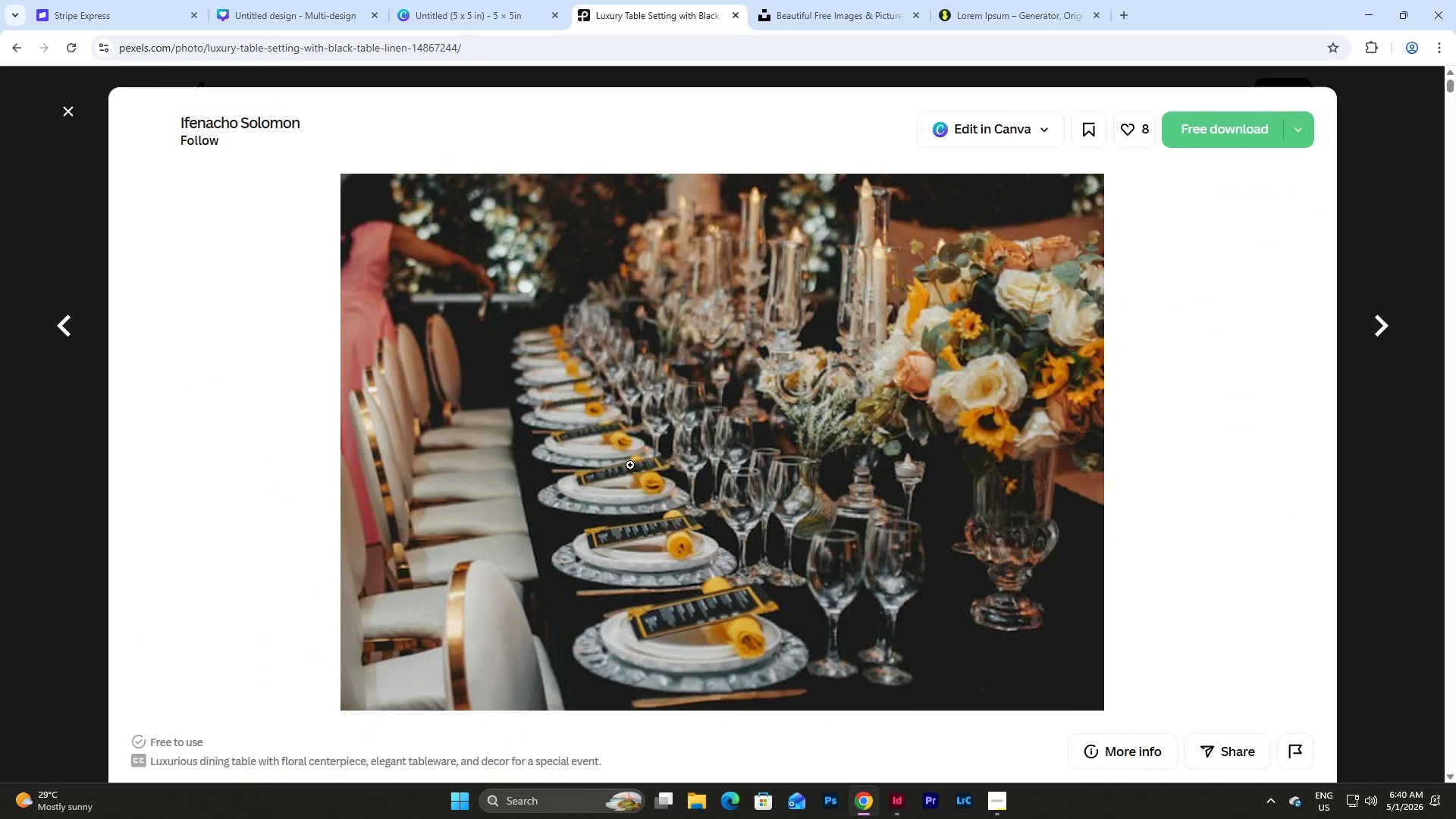 
scroll: coordinate [667, 437], scroll_direction: down, amount: 7.0
 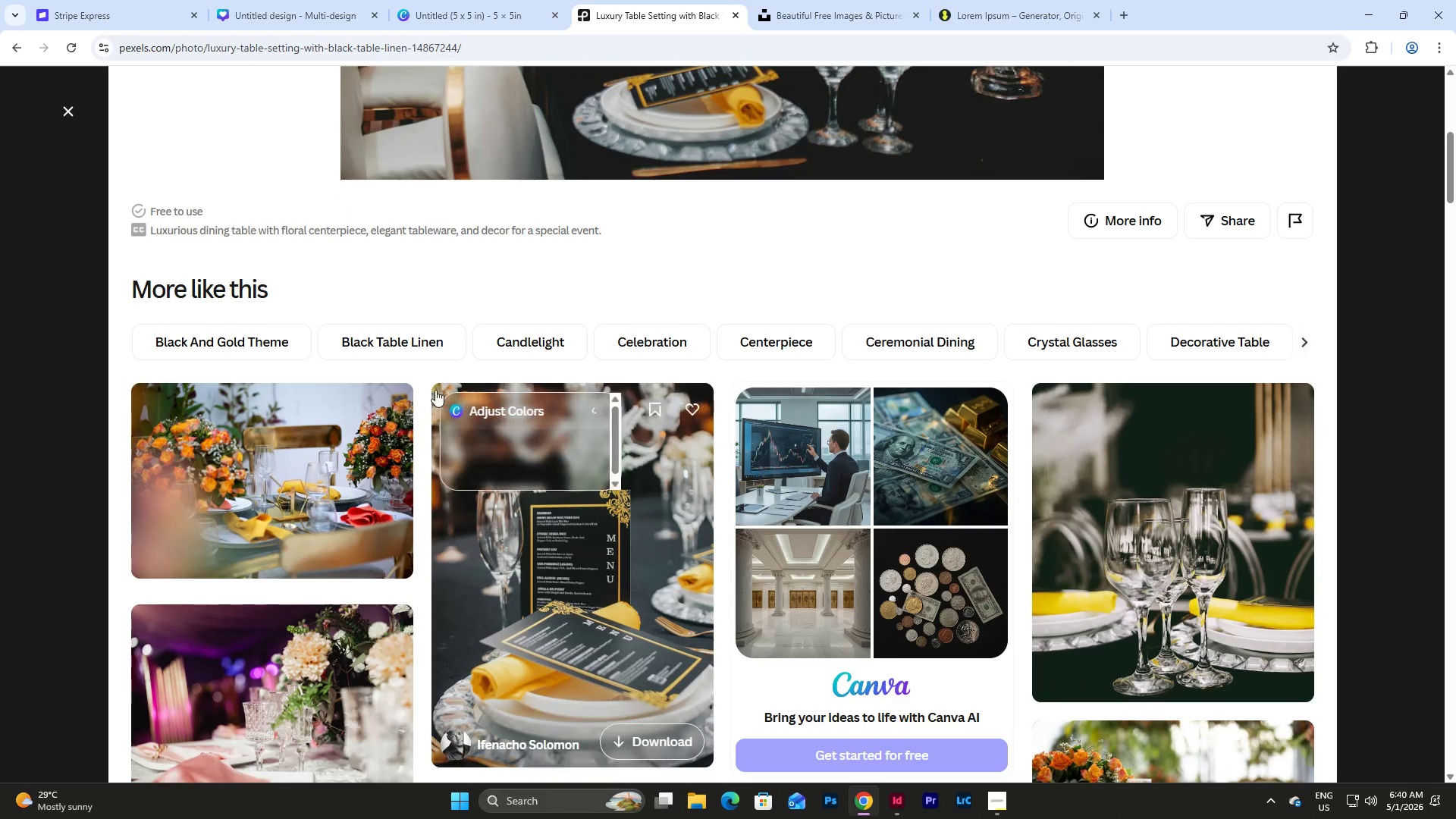 
left_click([410, 338])
 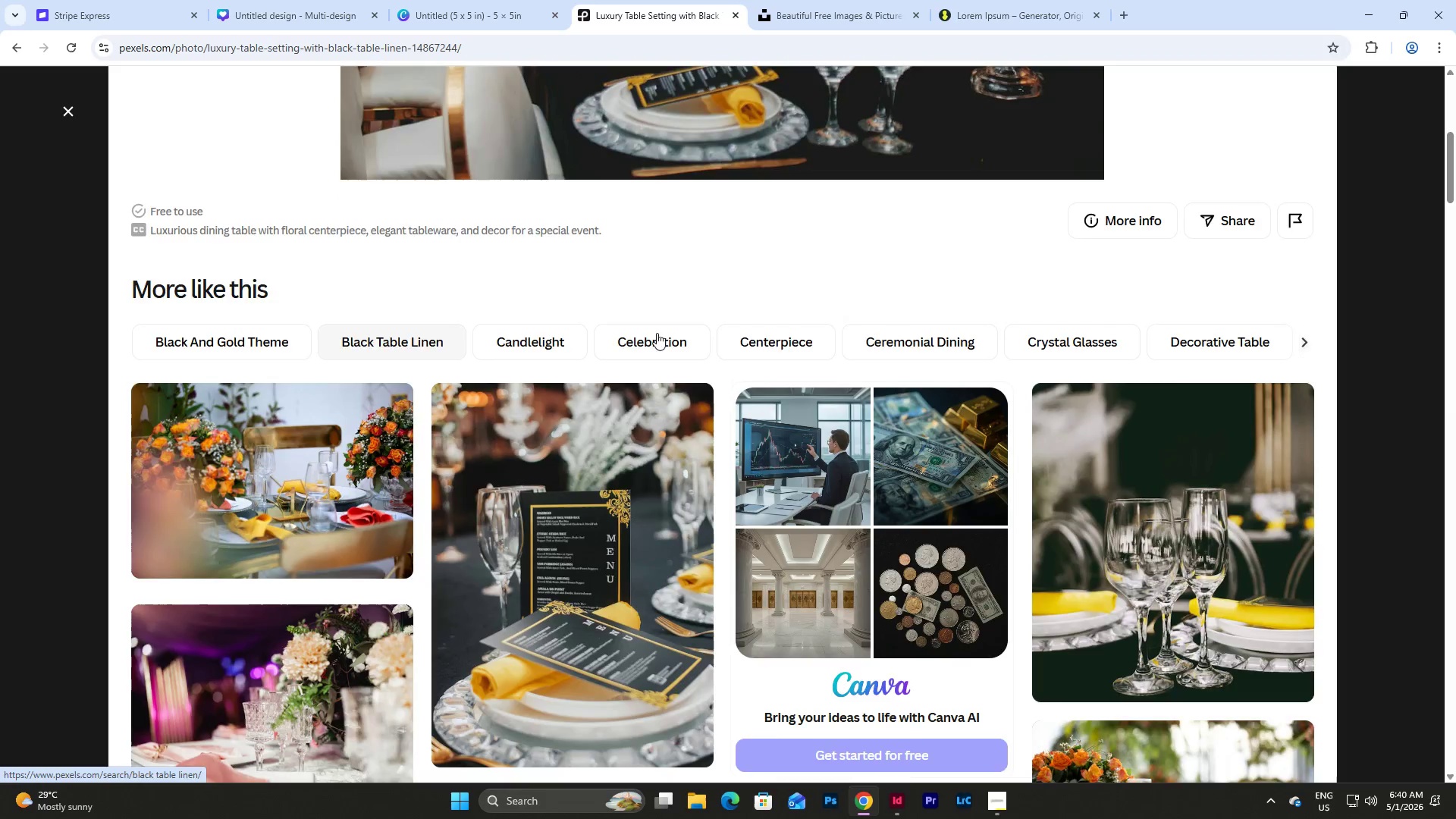 
mouse_move([749, 338])
 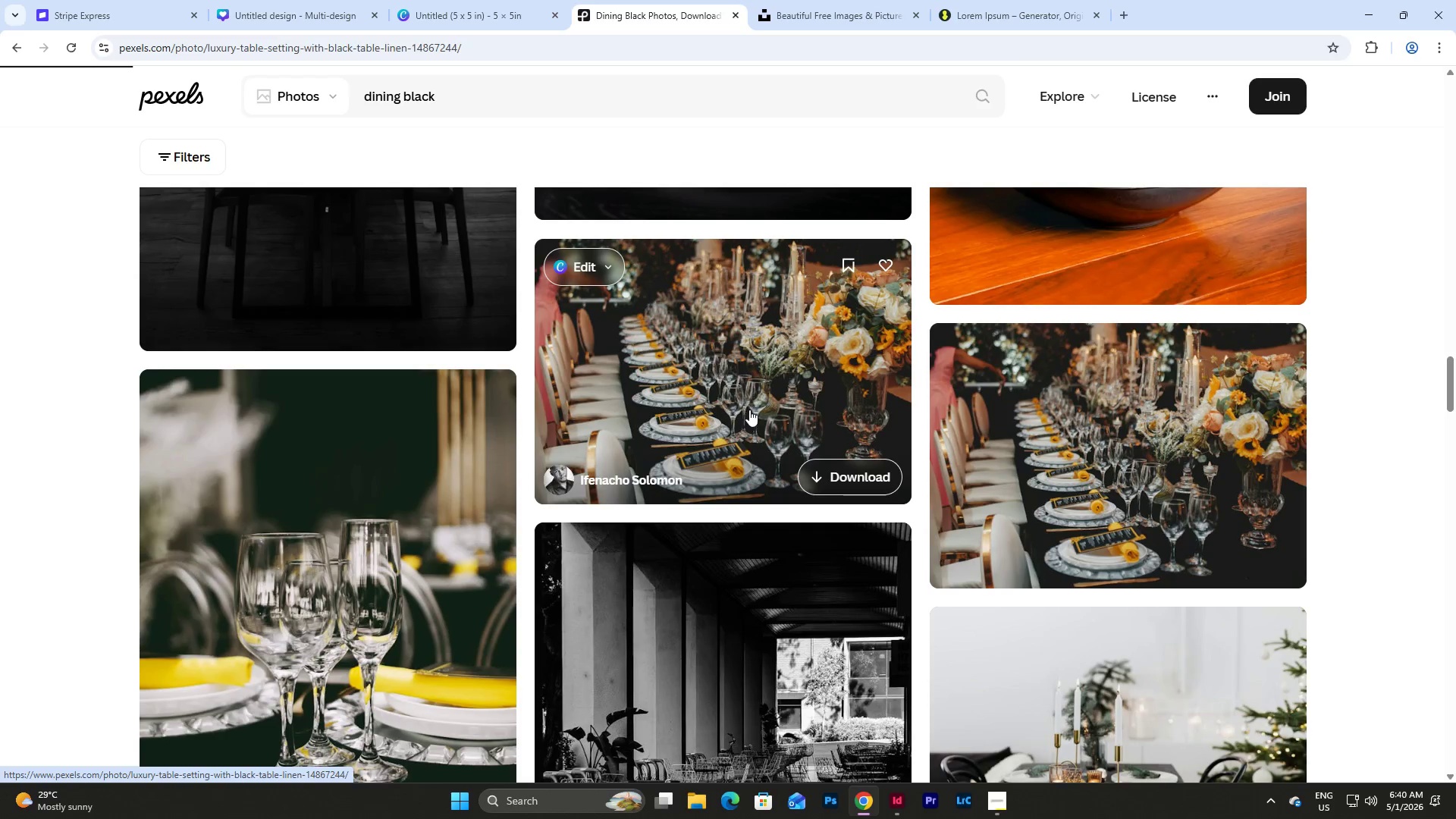 
scroll: coordinate [749, 410], scroll_direction: up, amount: 10.0
 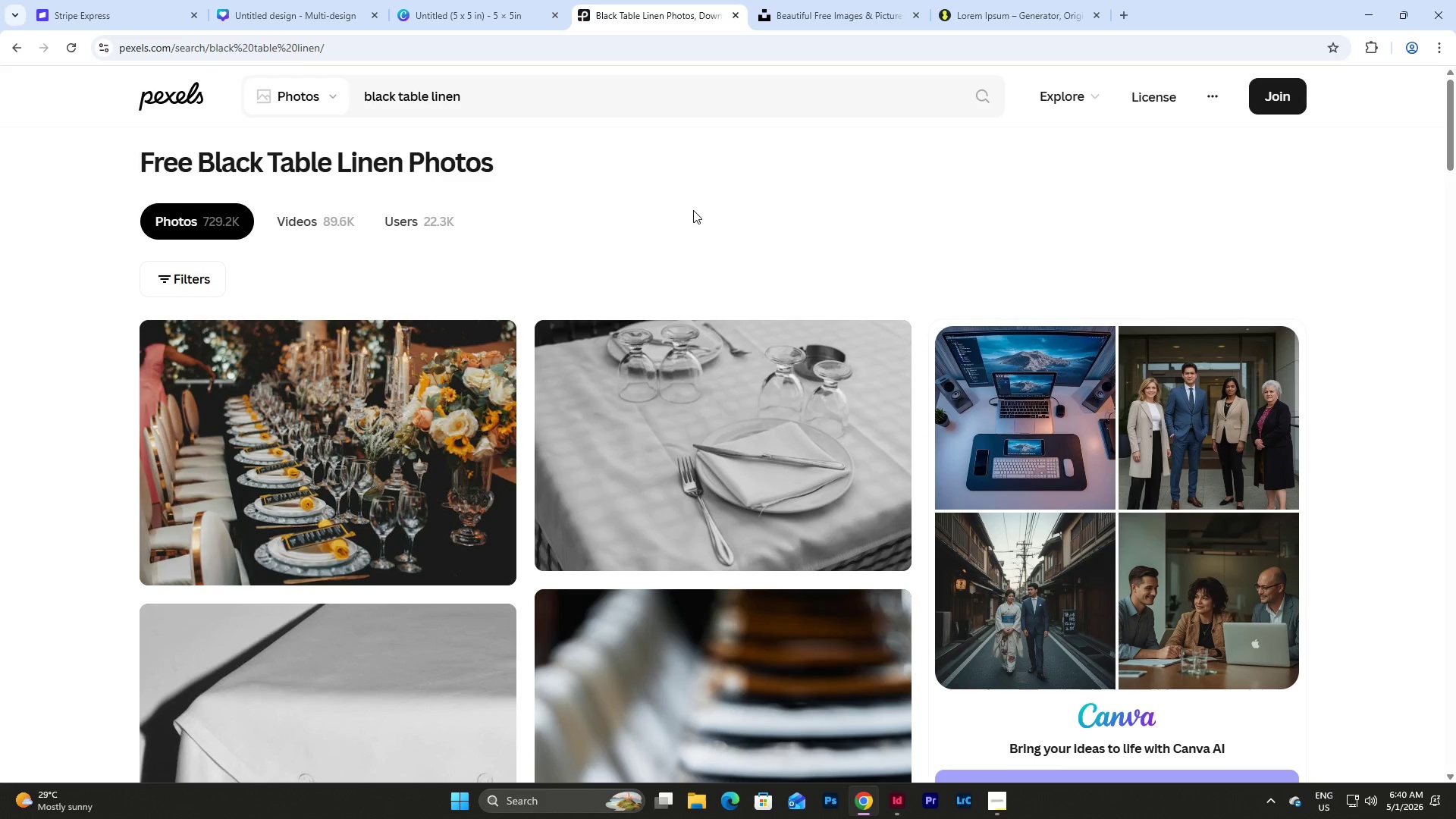 
scroll: coordinate [693, 210], scroll_direction: down, amount: 24.0
 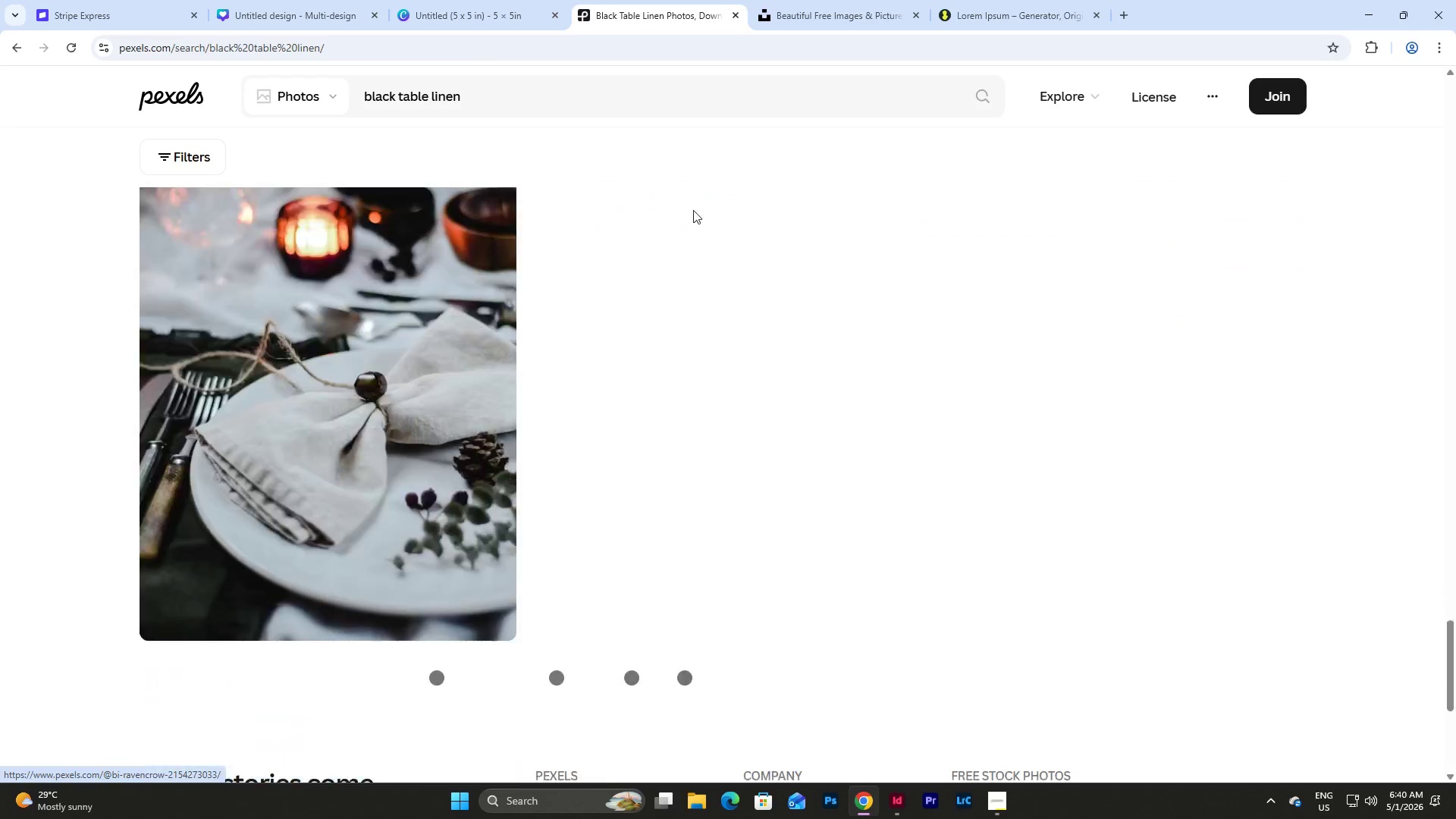 
scroll: coordinate [693, 210], scroll_direction: up, amount: 5.0
 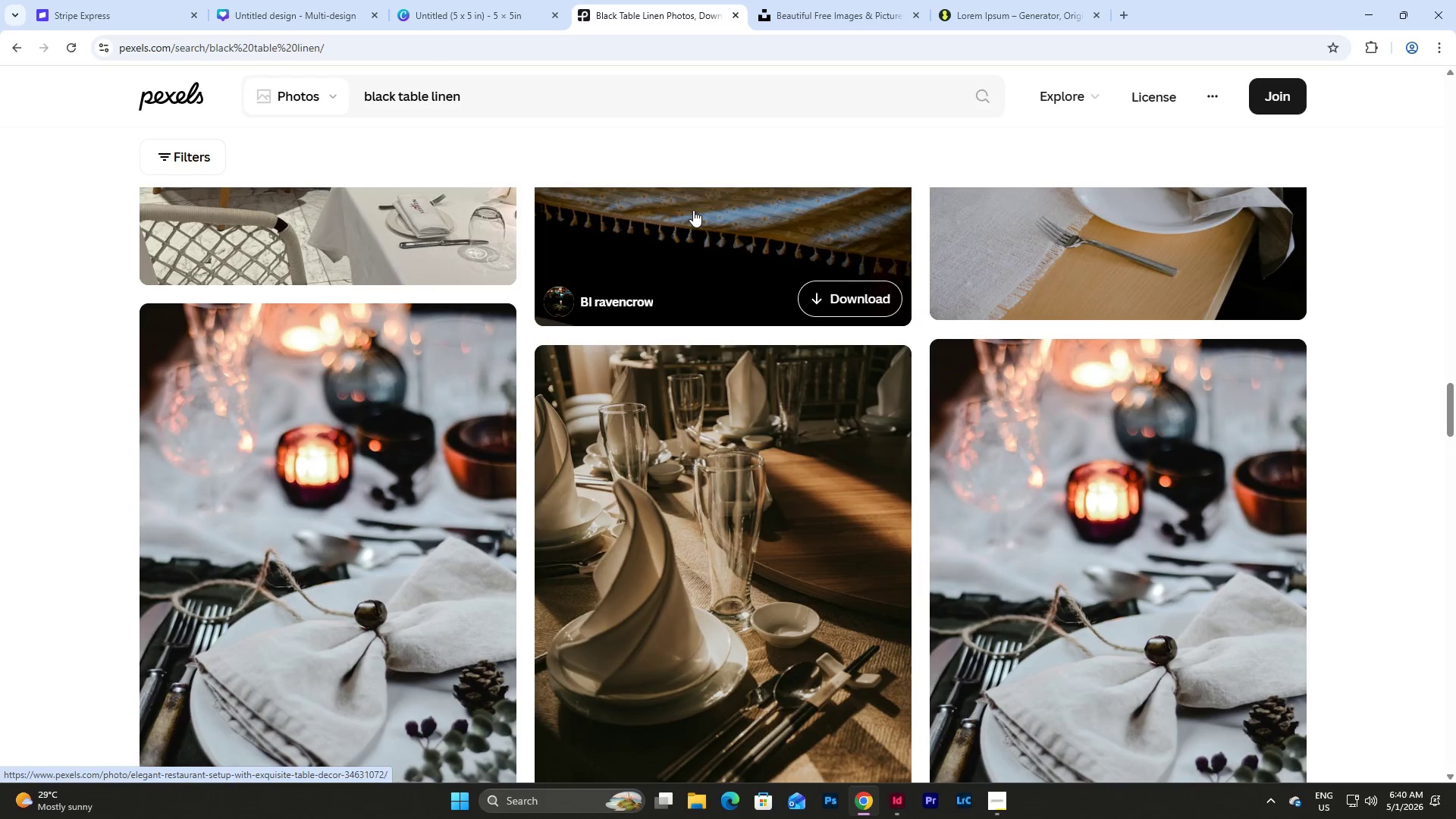 
scroll: coordinate [693, 210], scroll_direction: none, amount: 0.0
 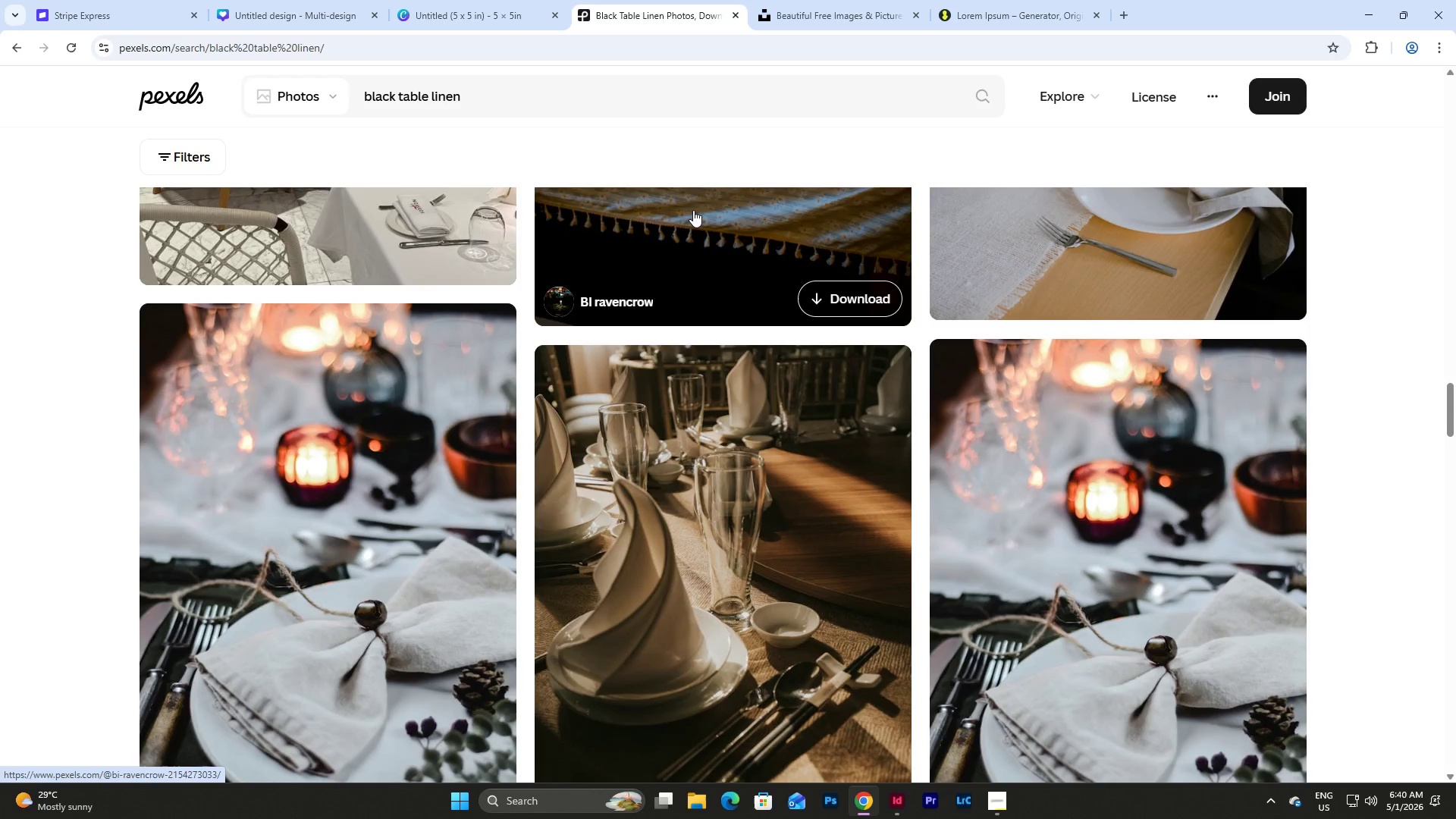 
scroll: coordinate [762, 478], scroll_direction: down, amount: 17.0
 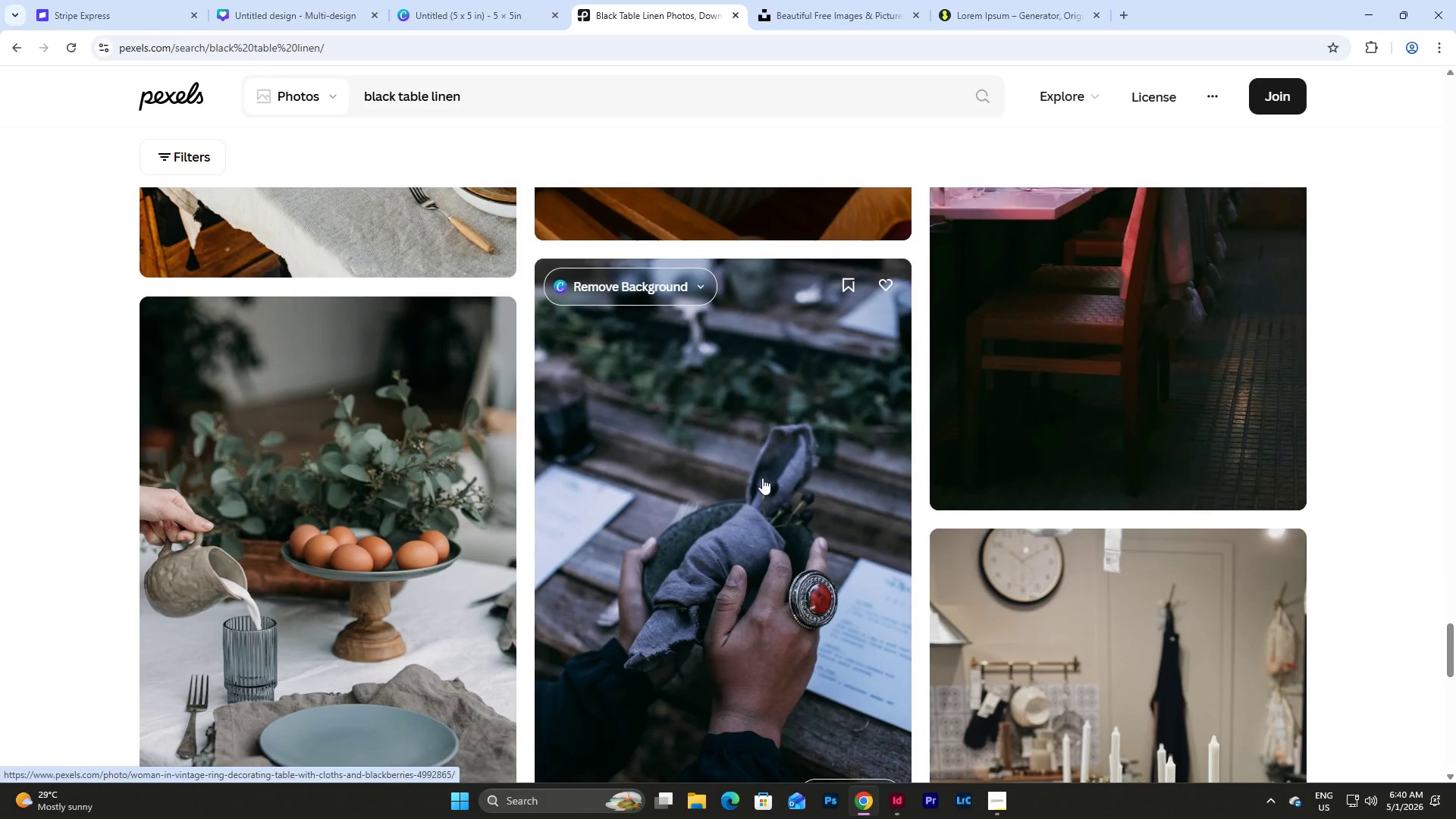 
scroll: coordinate [762, 478], scroll_direction: up, amount: 3.0
 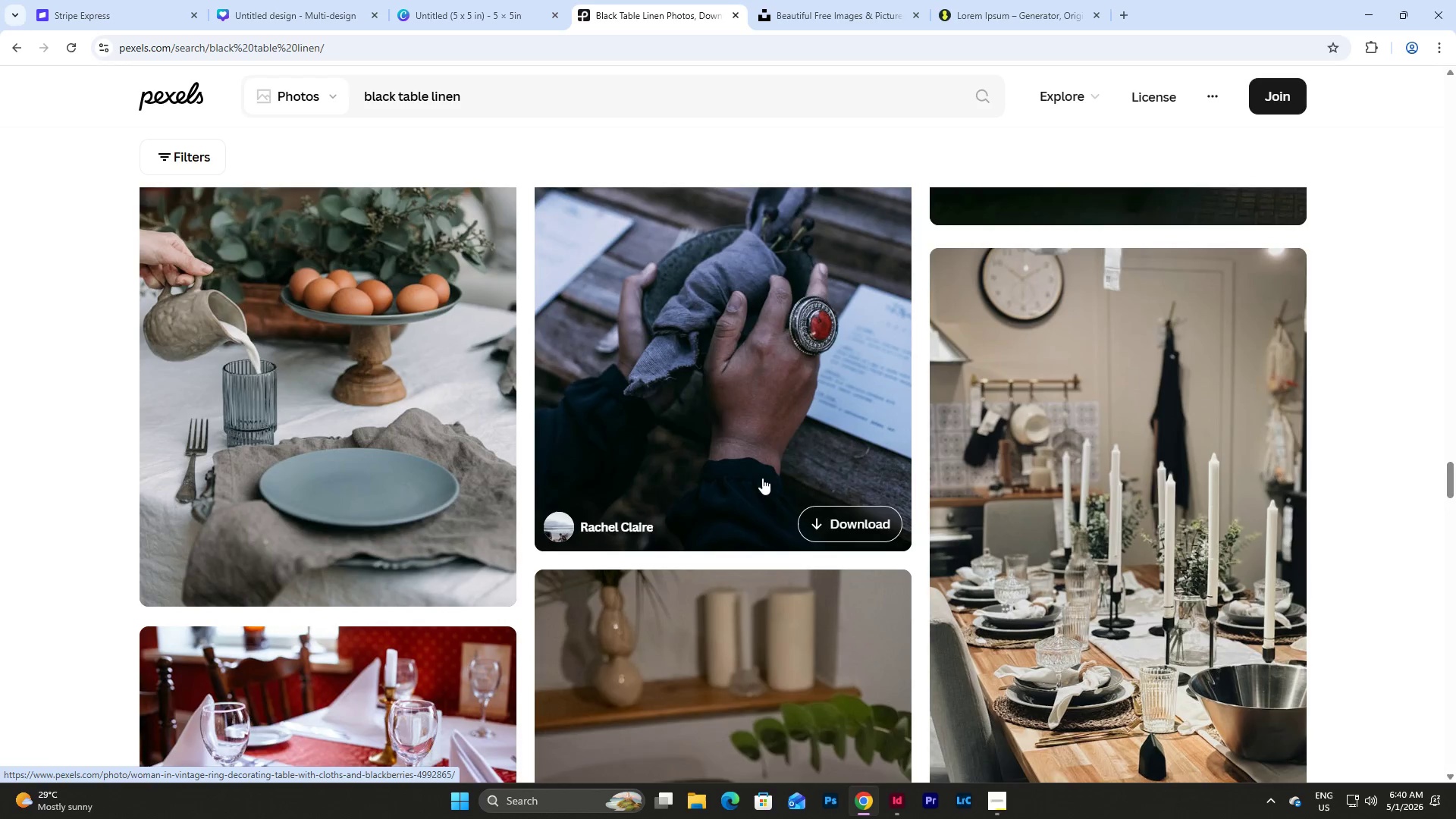 
scroll: coordinate [762, 478], scroll_direction: down, amount: 20.0
 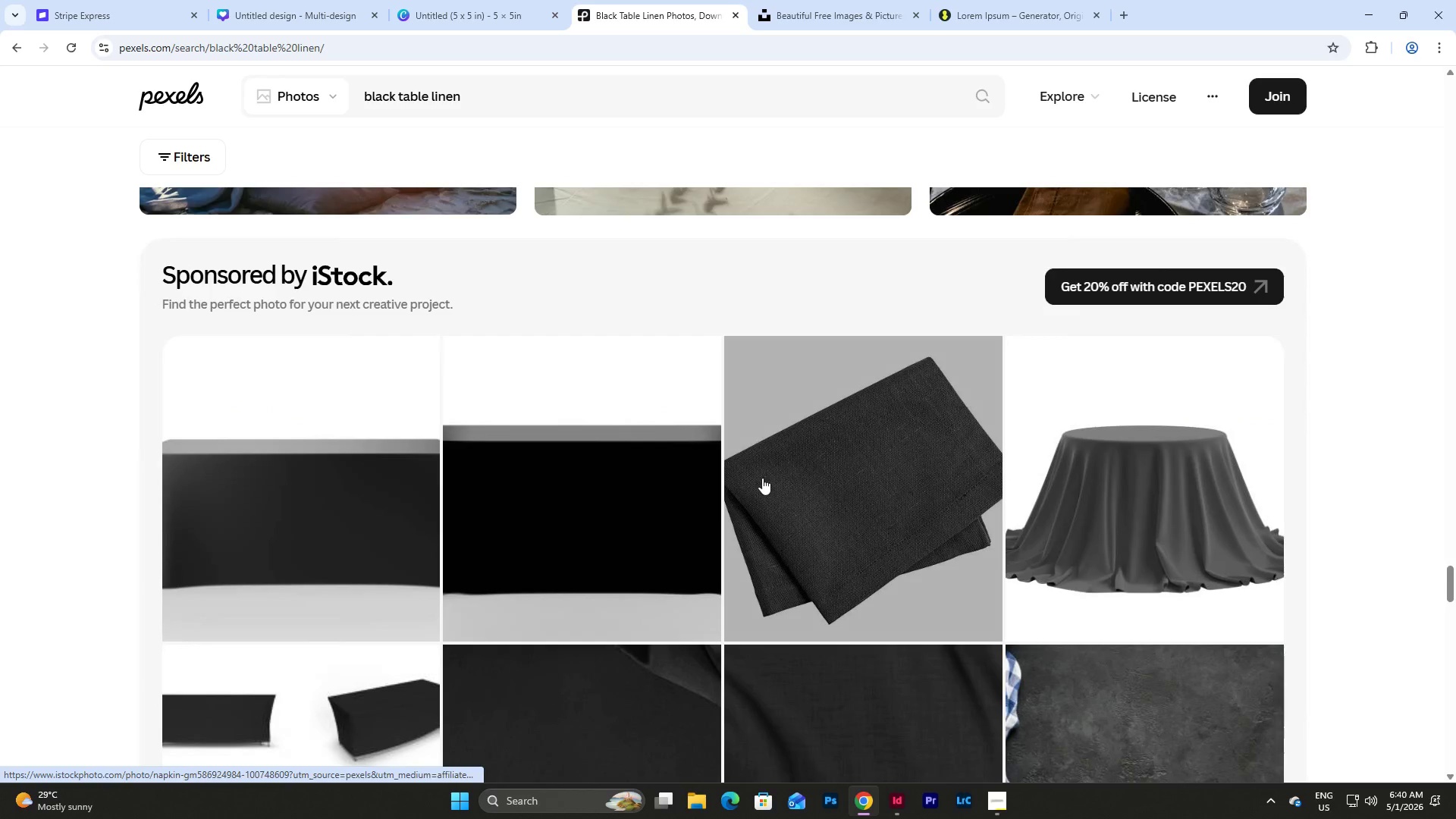 
scroll: coordinate [762, 478], scroll_direction: up, amount: 6.0
 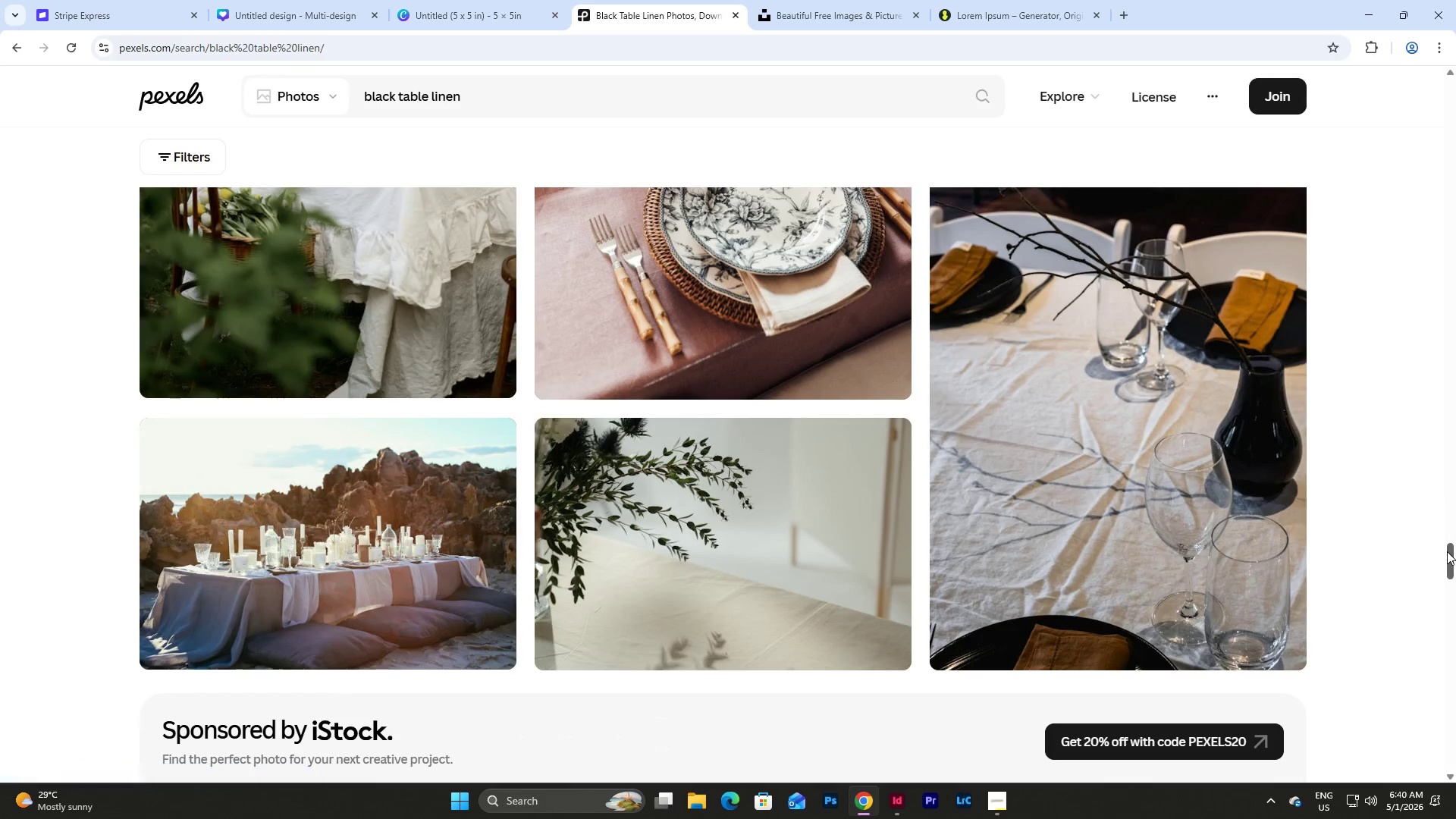 
left_click_drag(start_coordinate=[1448, 557], to_coordinate=[1377, 329])
 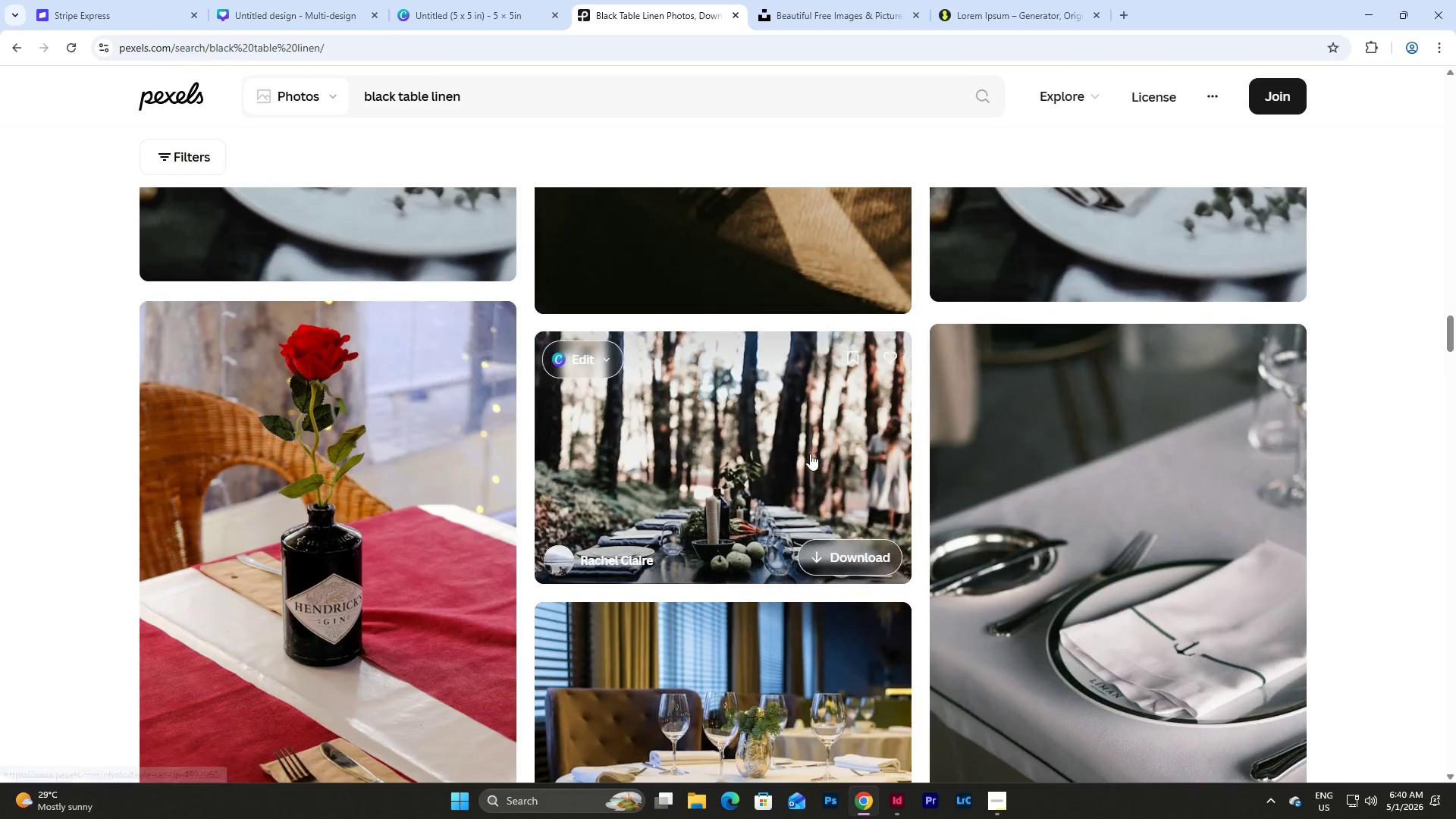 
scroll: coordinate [810, 446], scroll_direction: up, amount: 8.0
 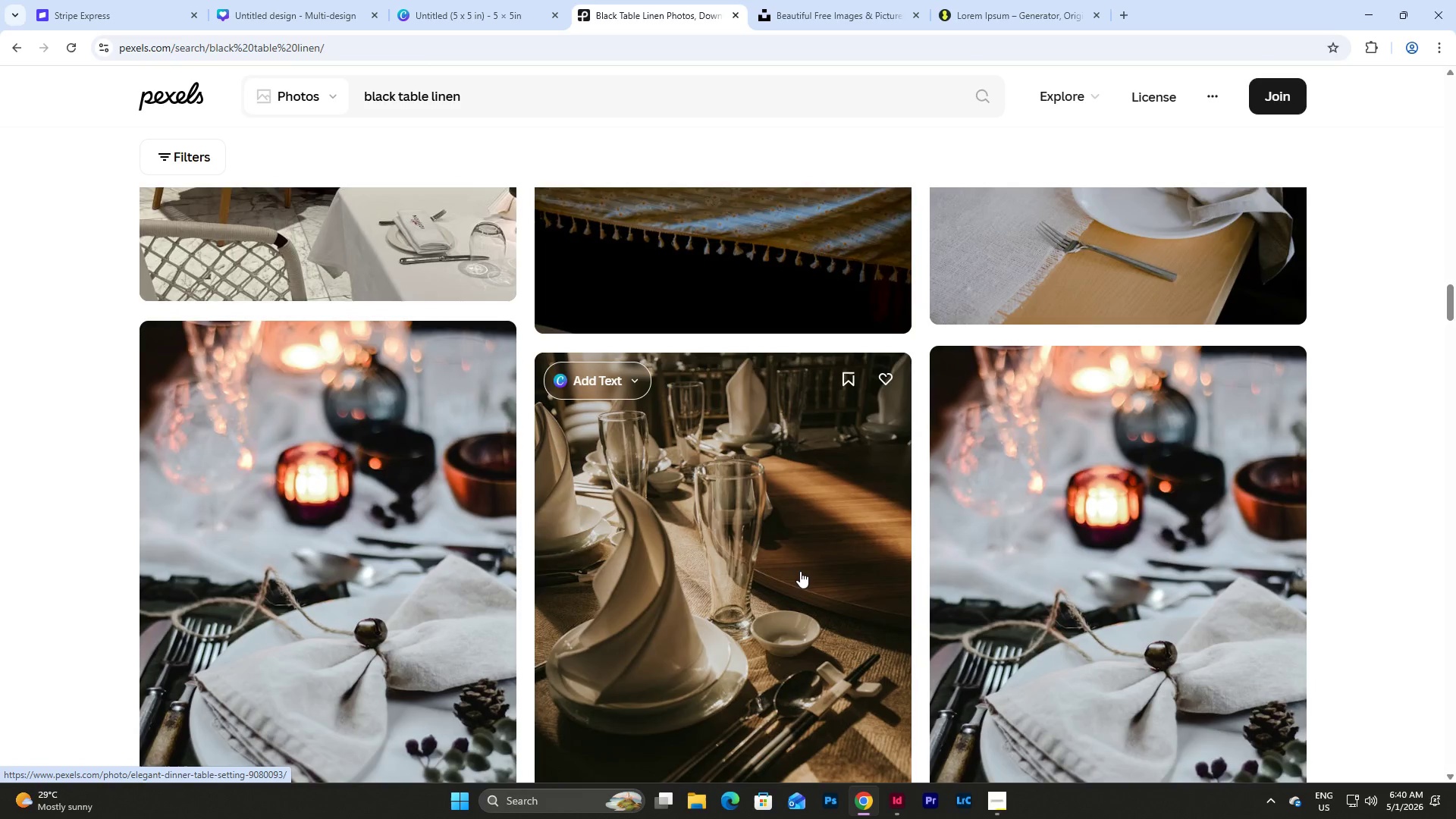 
scroll: coordinate [807, 563], scroll_direction: down, amount: 9.0
 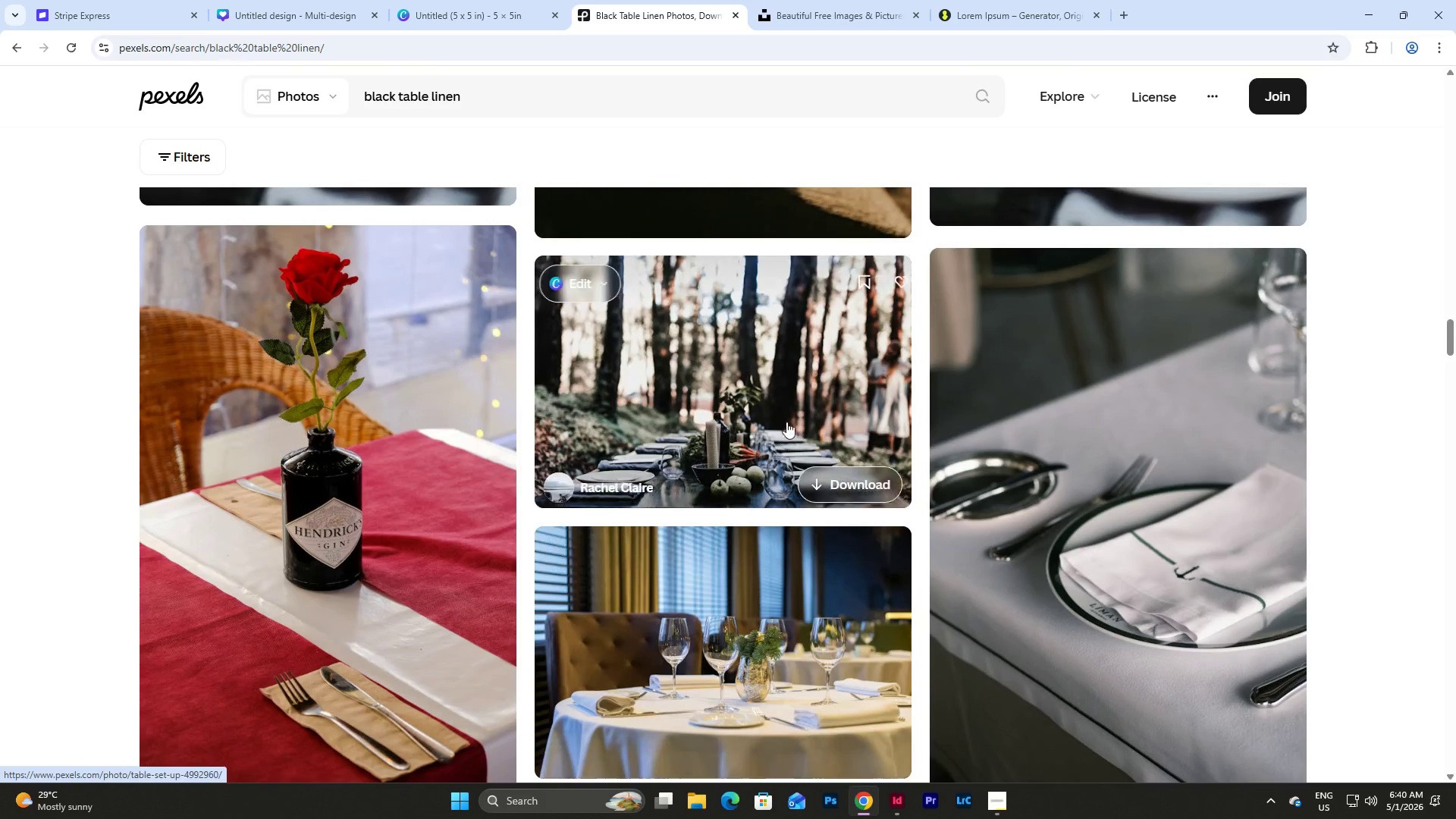 
right_click([786, 411])
 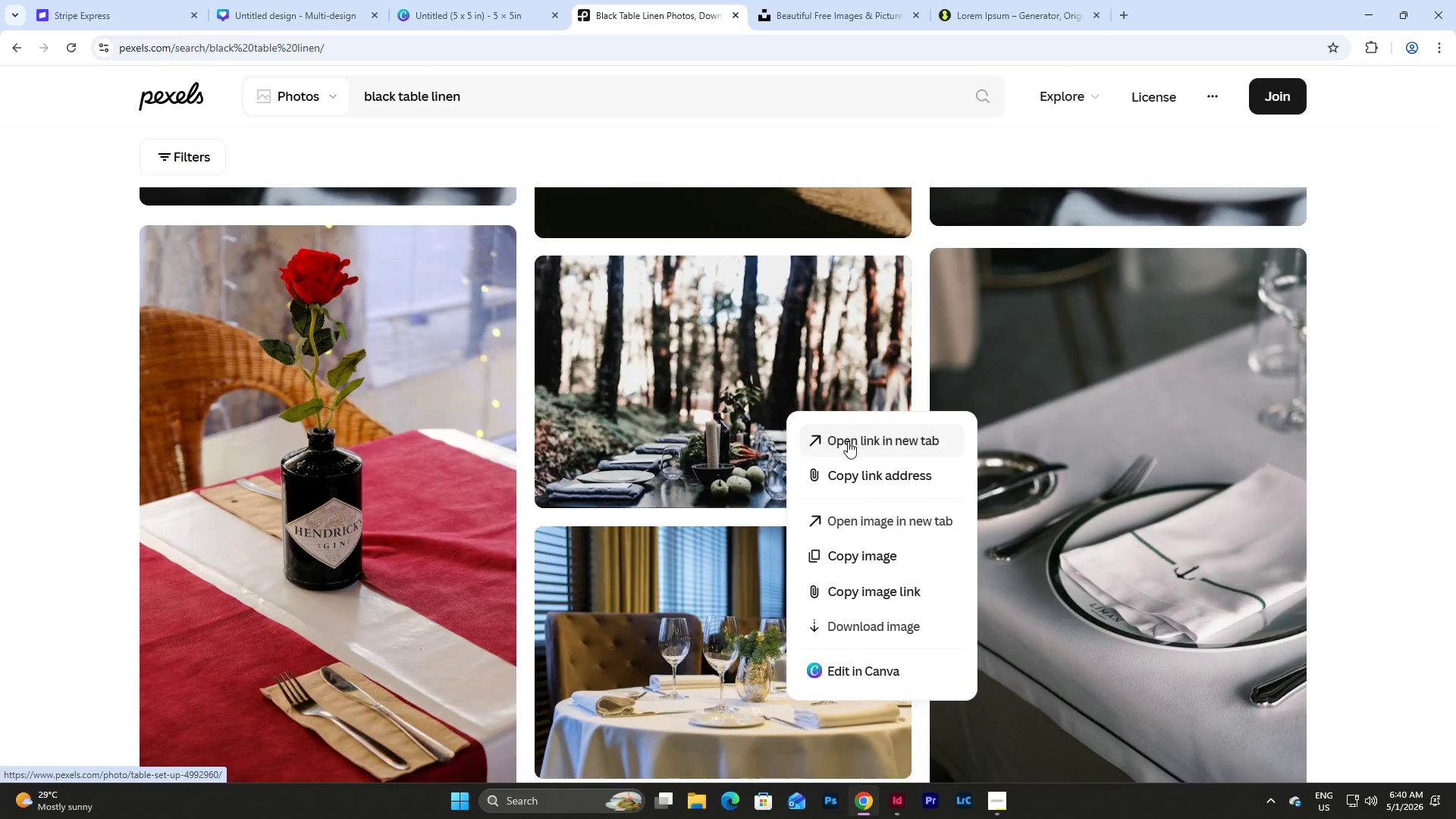 
left_click([848, 441])
 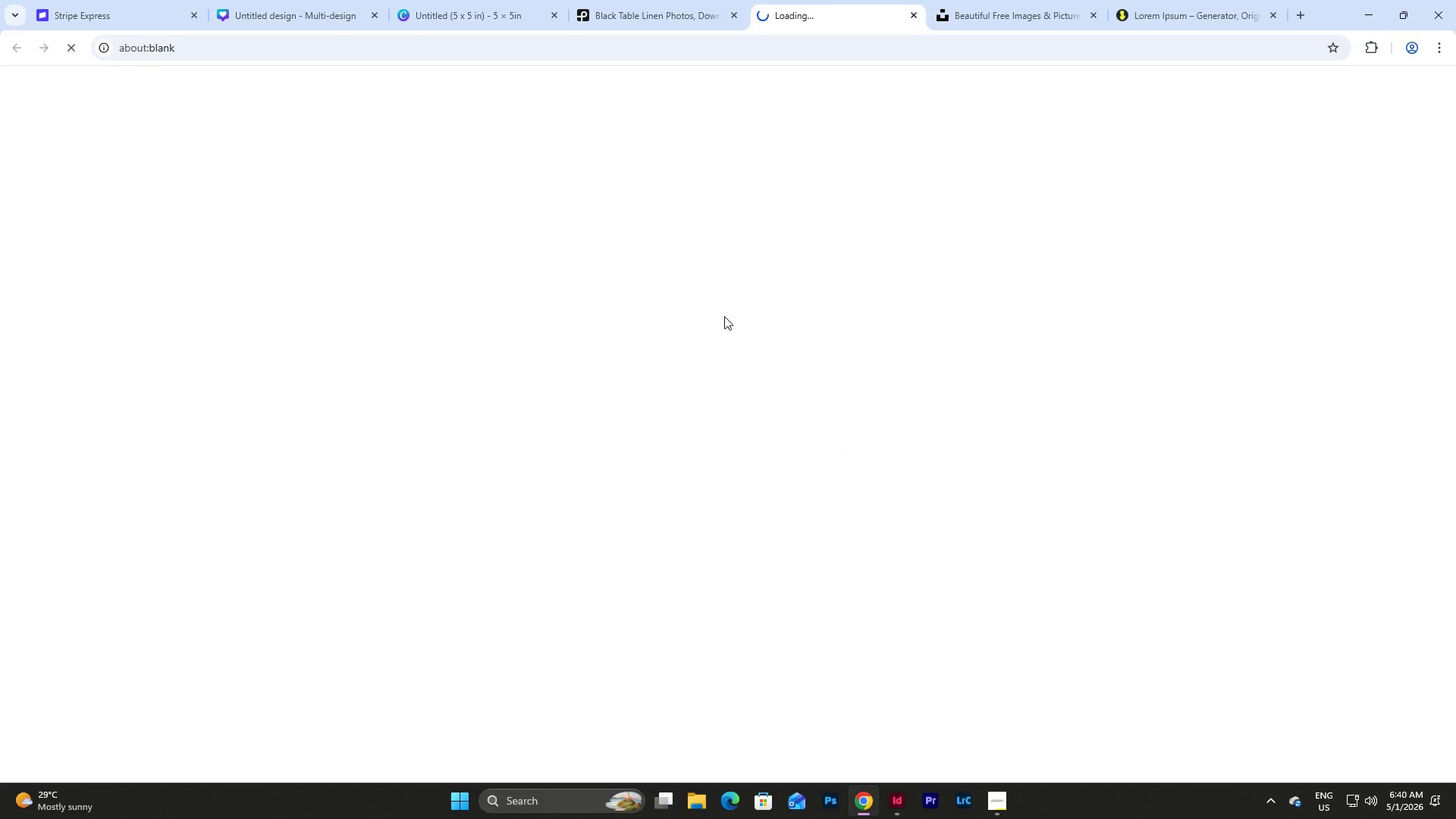 
left_click([651, 0])
 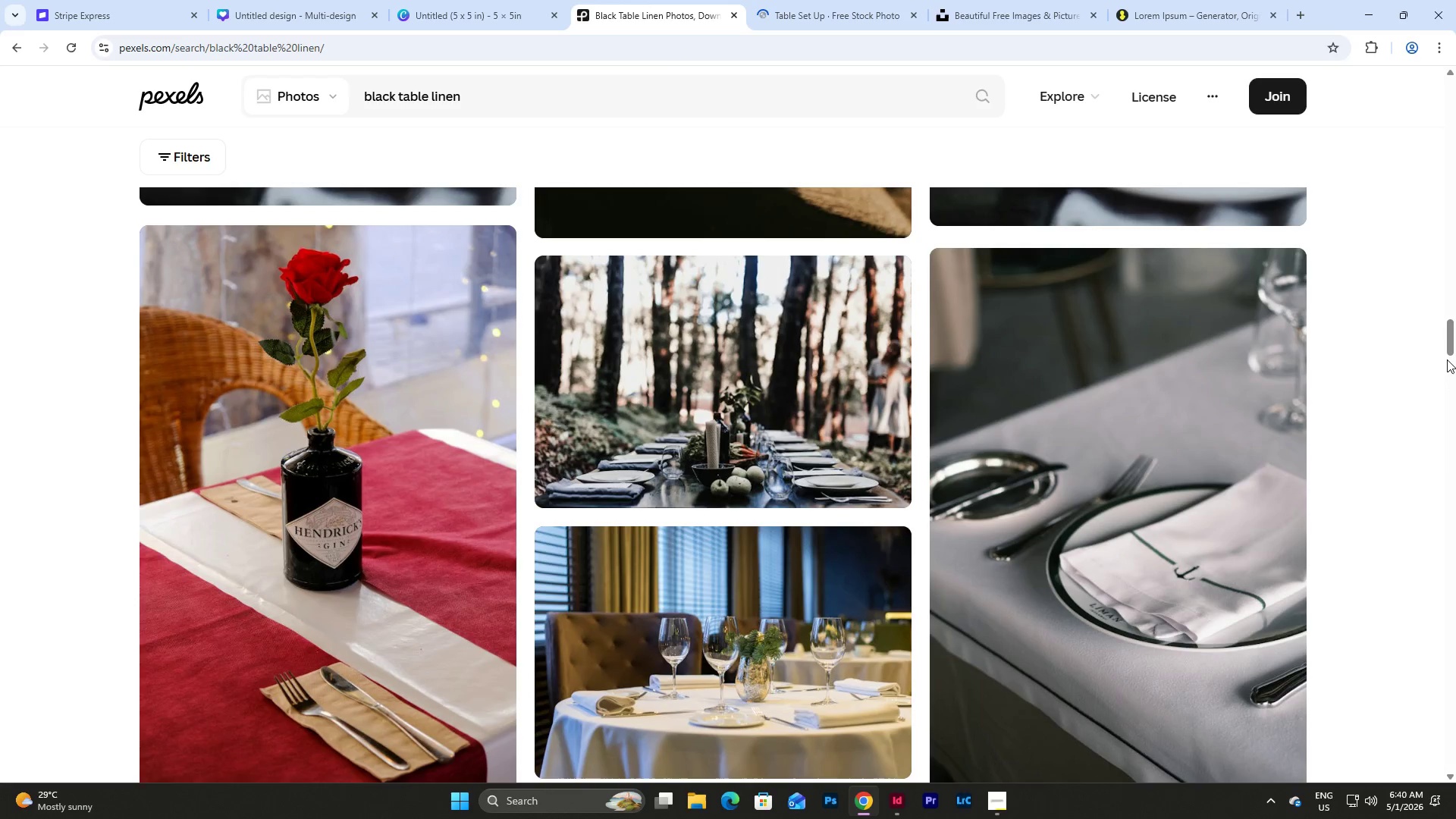 
left_click_drag(start_coordinate=[1455, 333], to_coordinate=[1455, 48])
 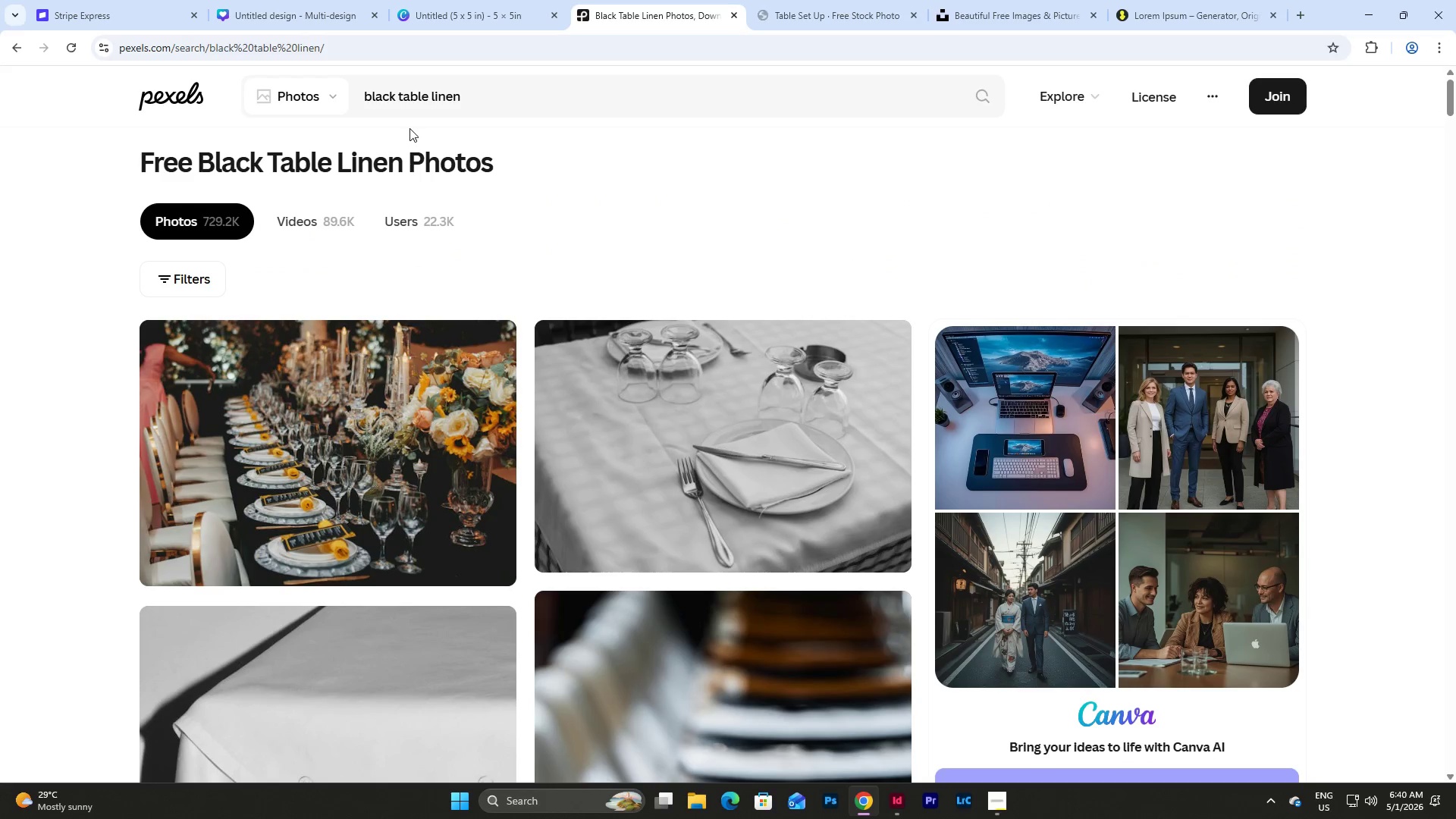 
left_click([488, 102])
 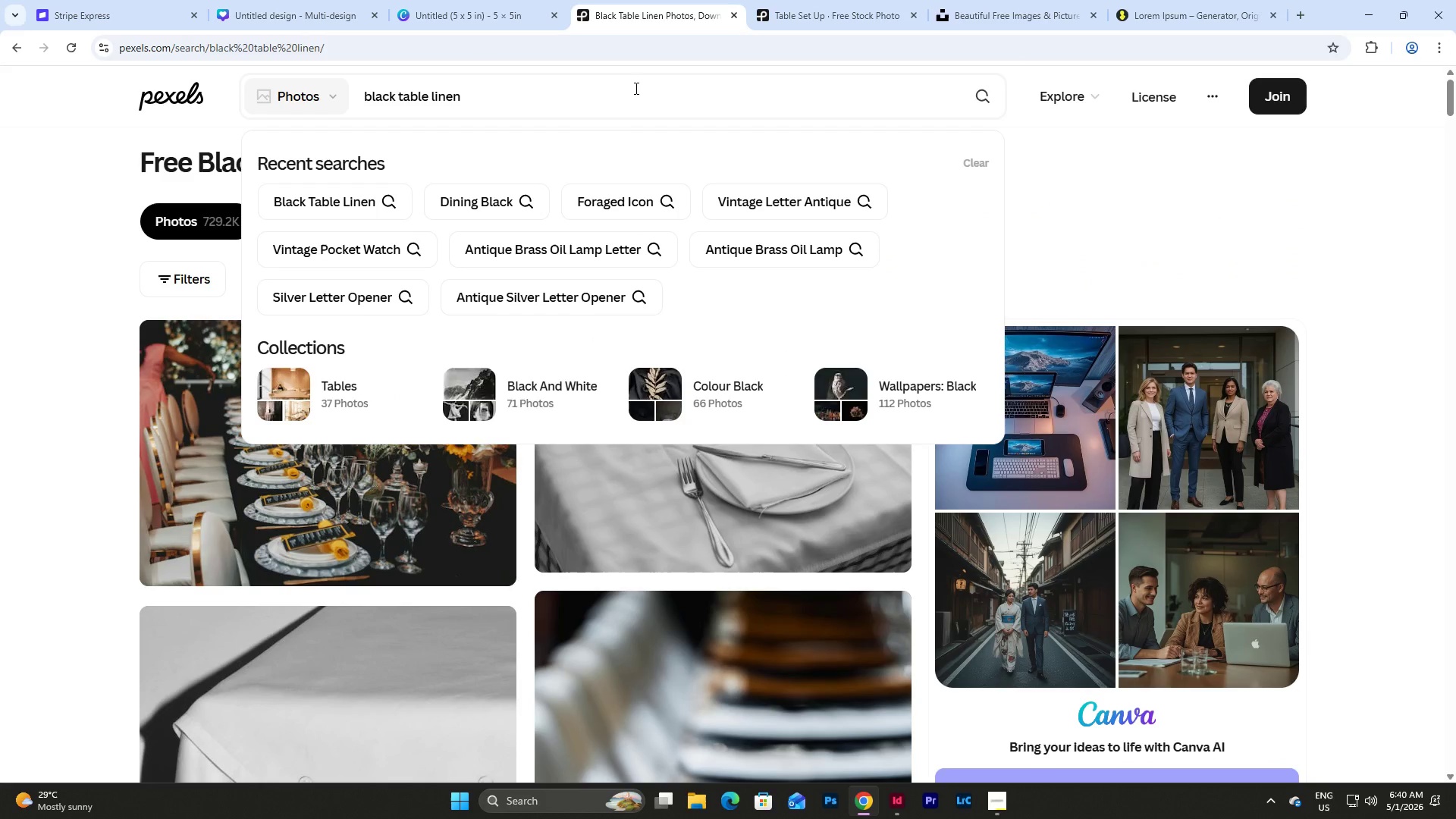 
left_click([510, 207])
 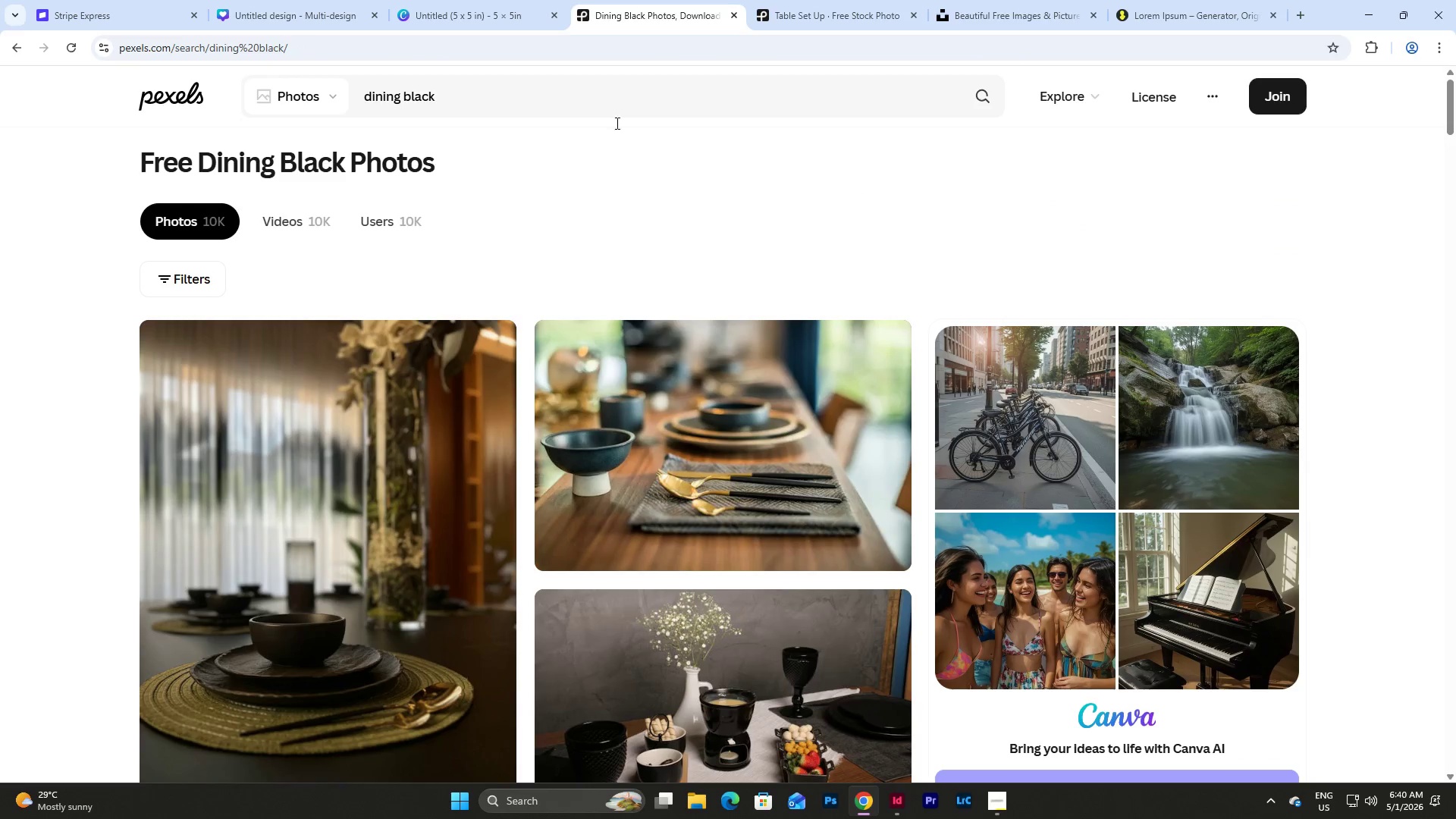 
scroll: coordinate [626, 201], scroll_direction: down, amount: 4.0
 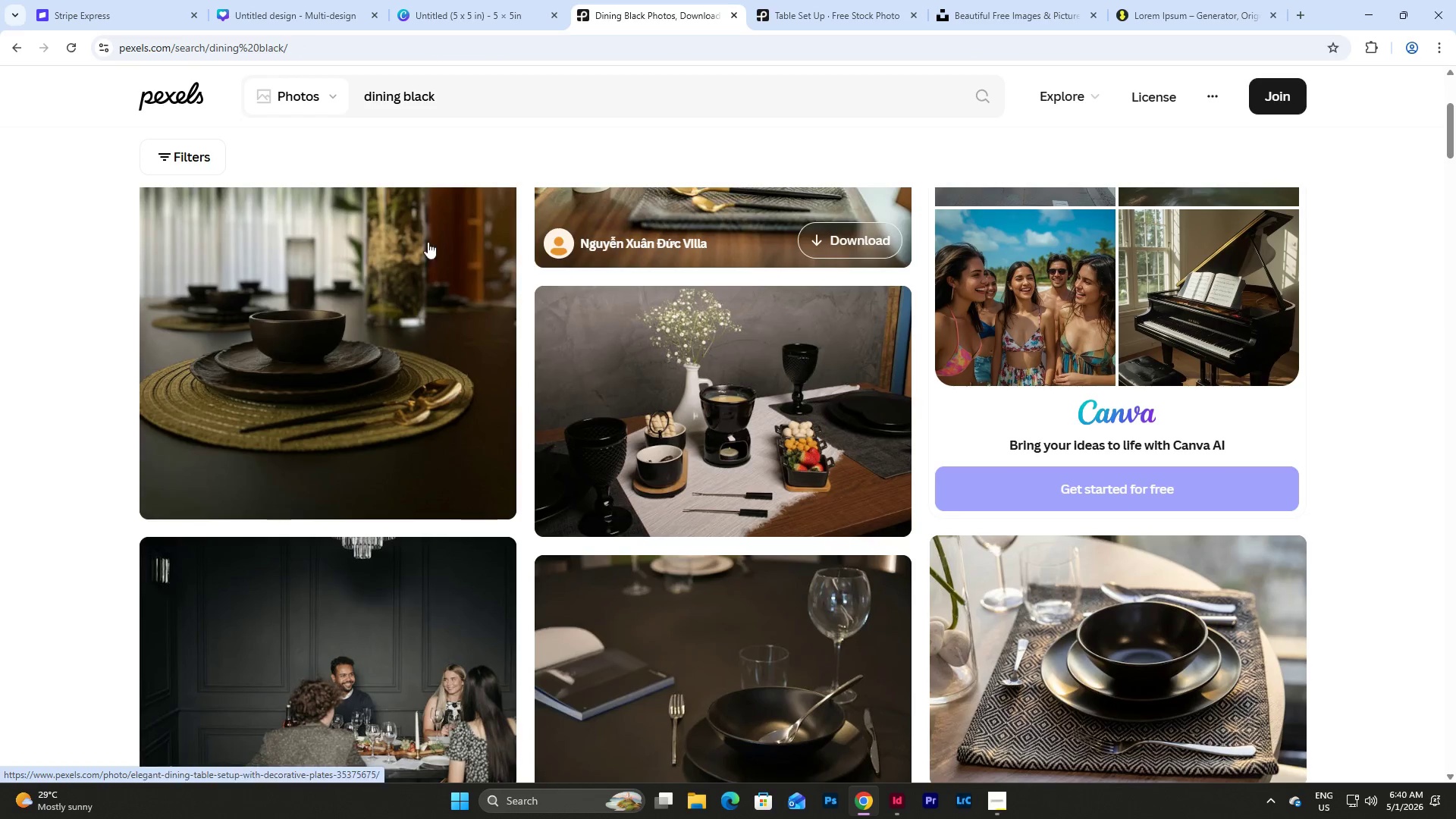 
scroll: coordinate [354, 270], scroll_direction: up, amount: 3.0
 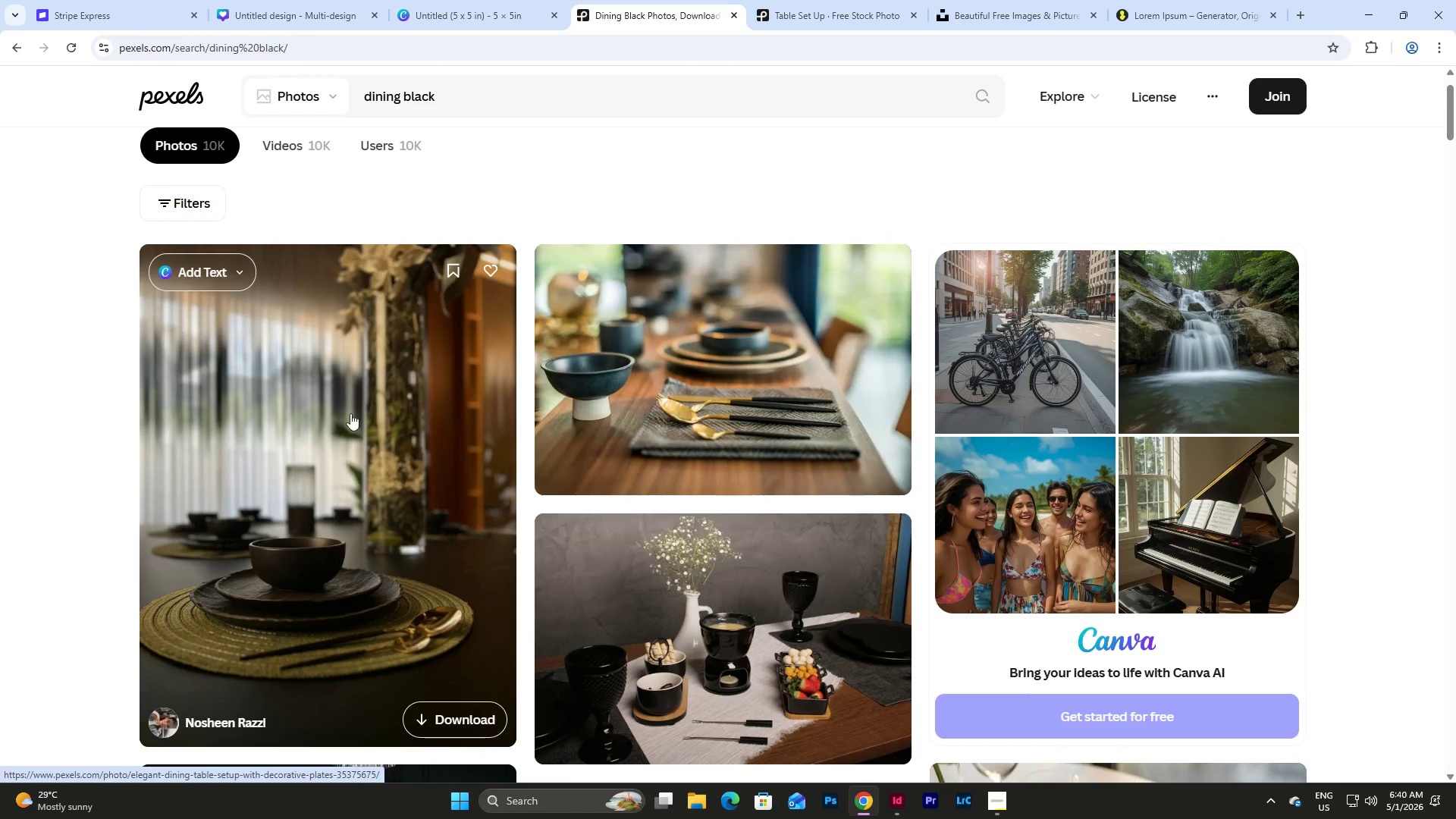 
left_click([350, 415])
 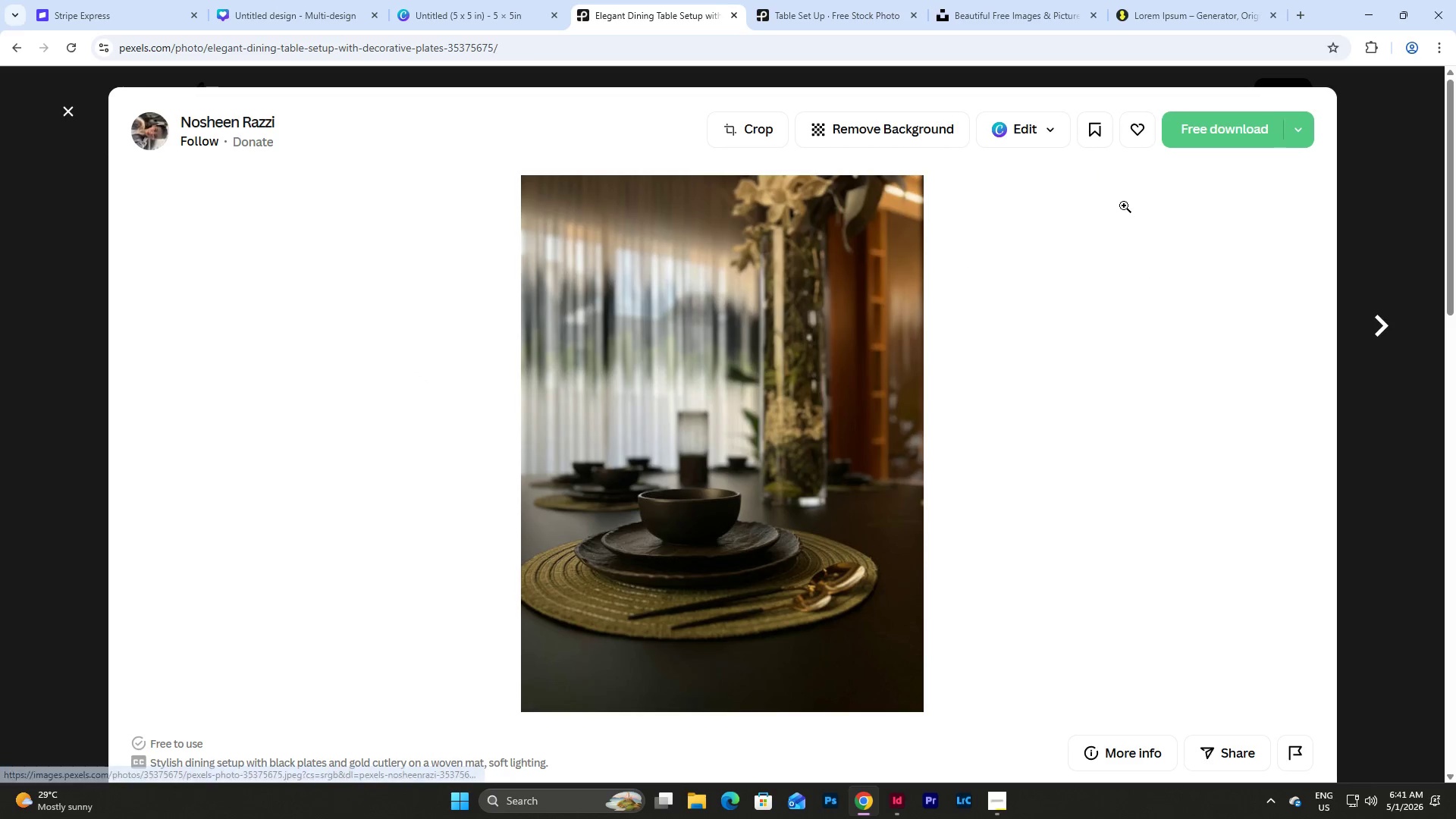 
left_click([1246, 121])
 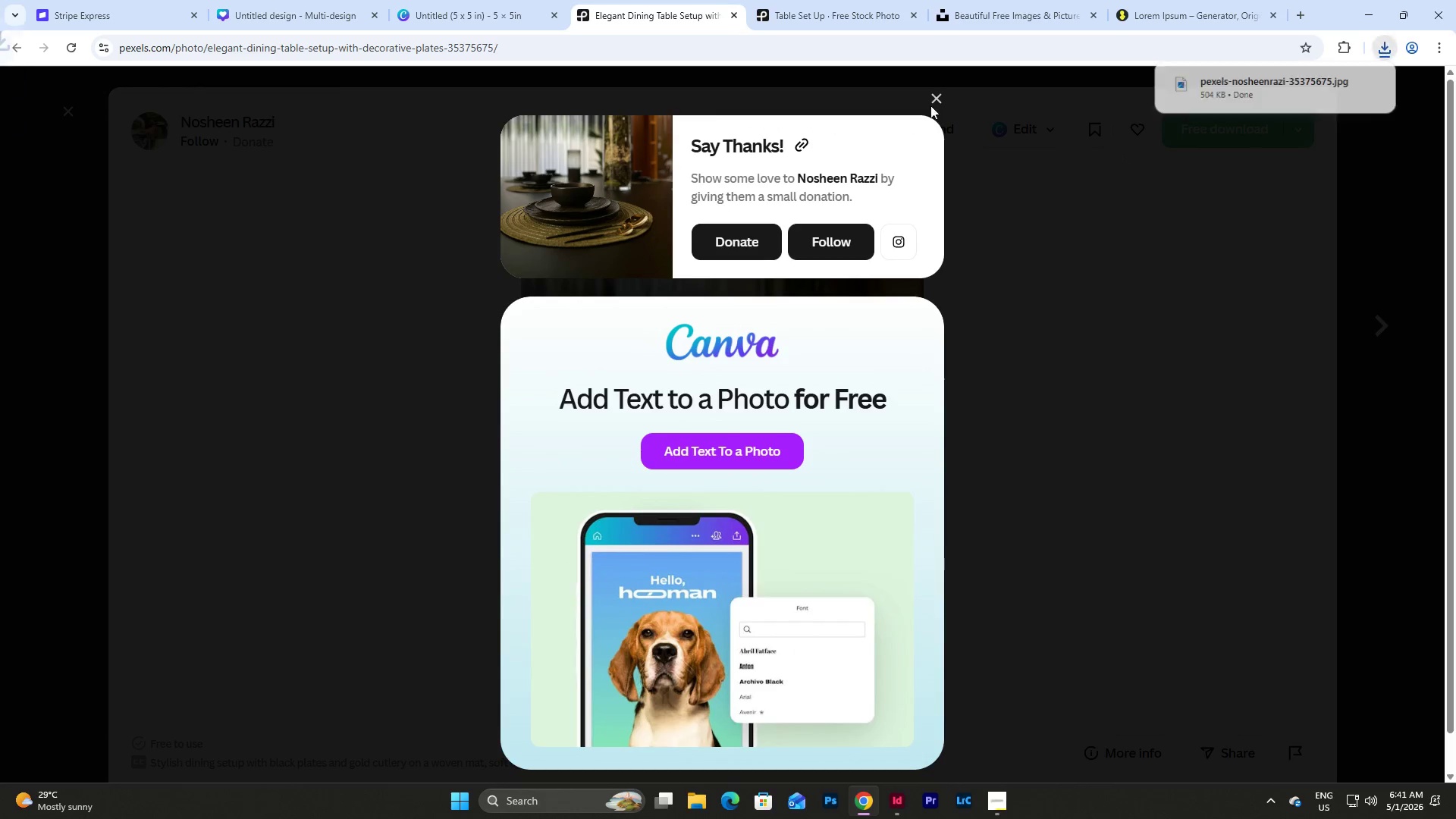 
left_click([939, 99])
 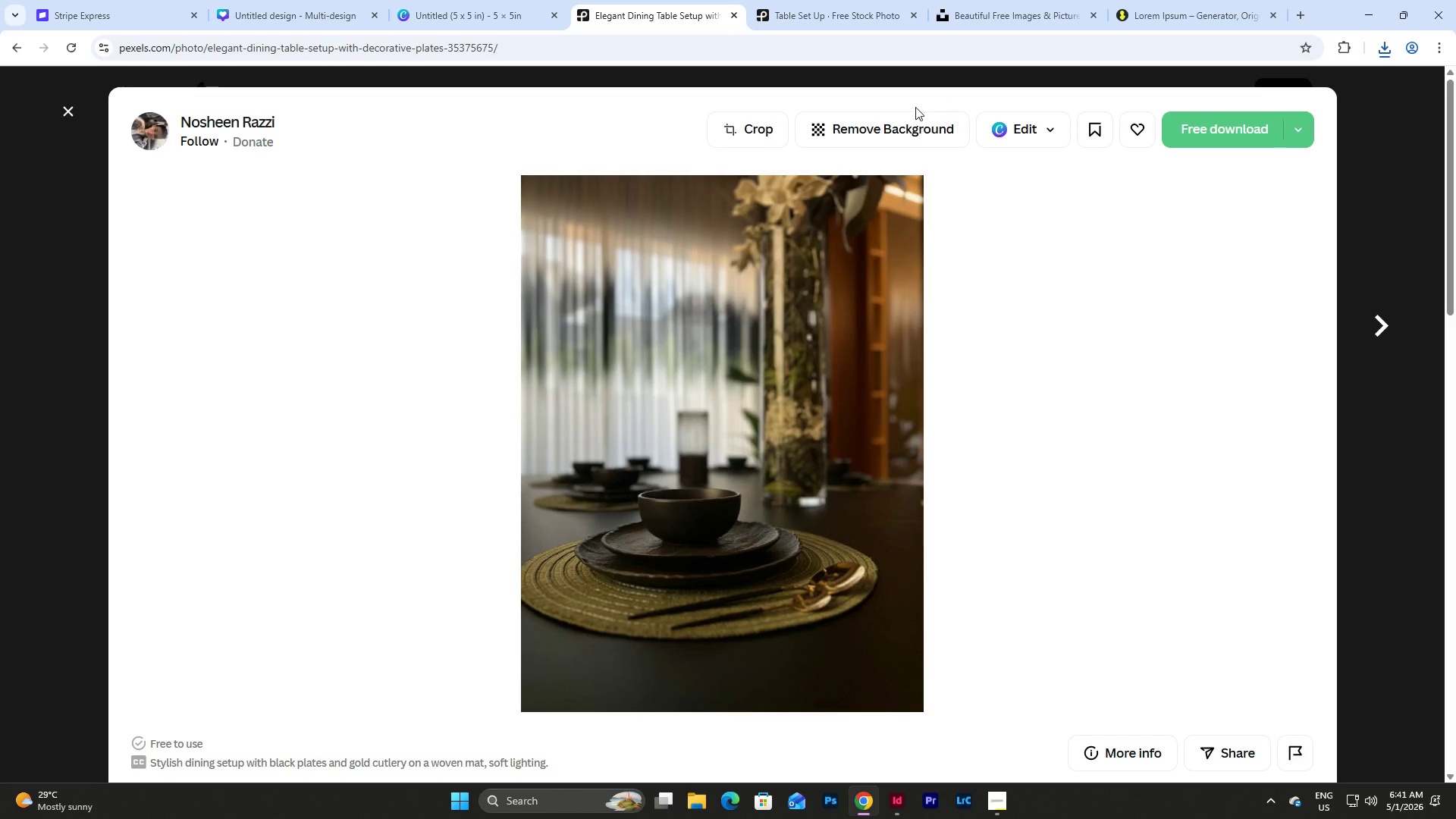 
left_click([470, 3])
 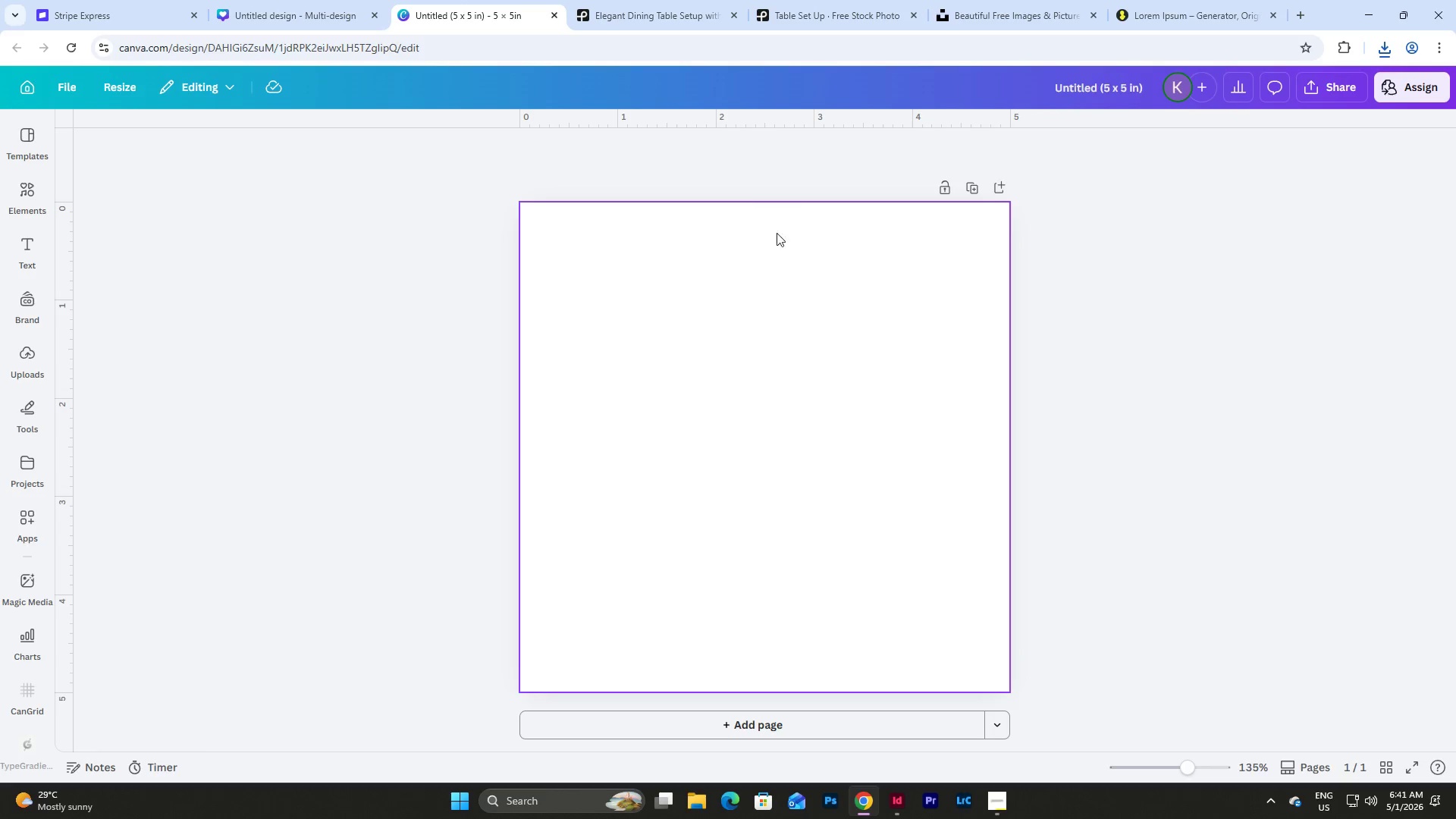 
left_click([291, 0])
 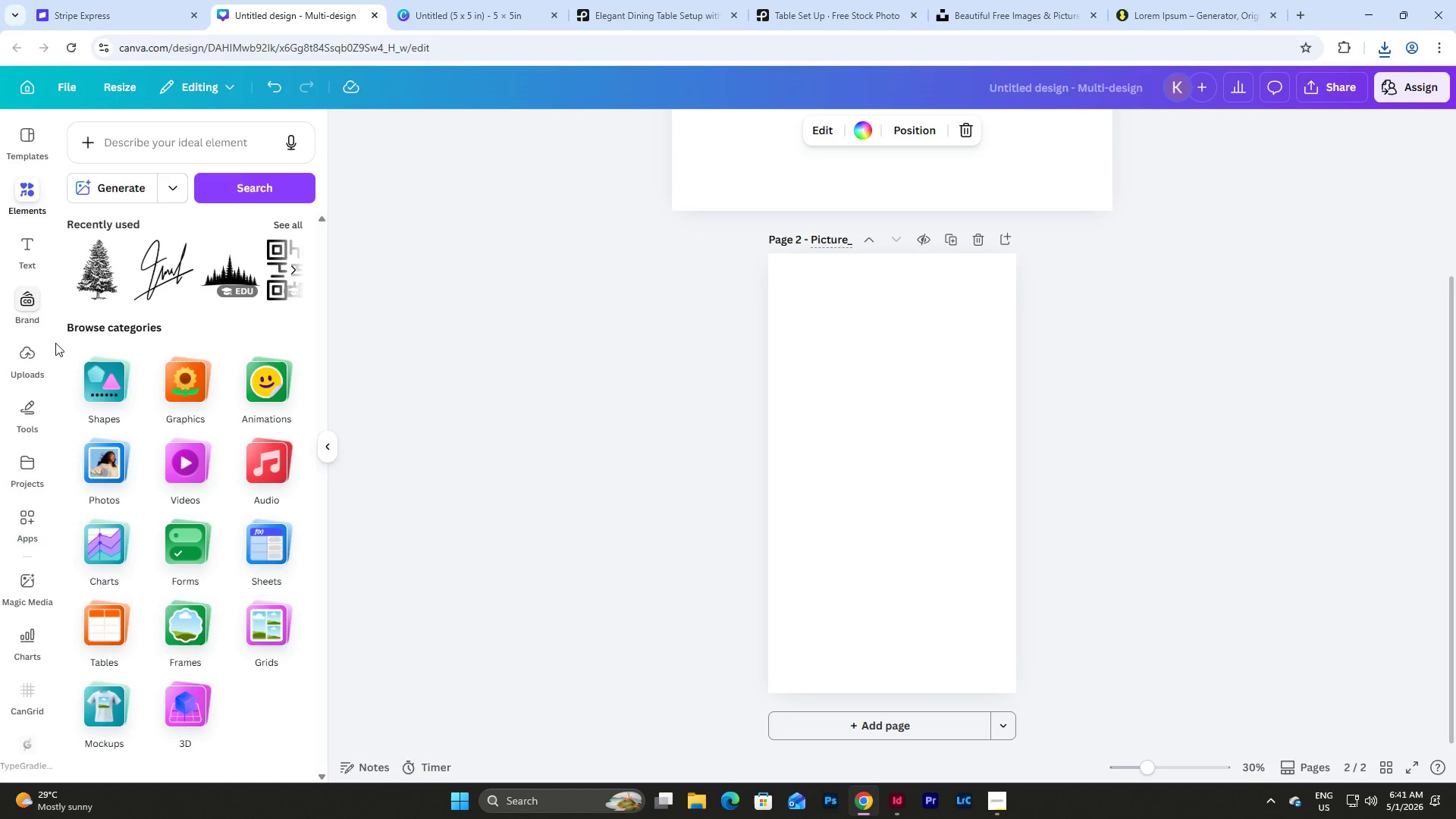 
left_click([24, 367])
 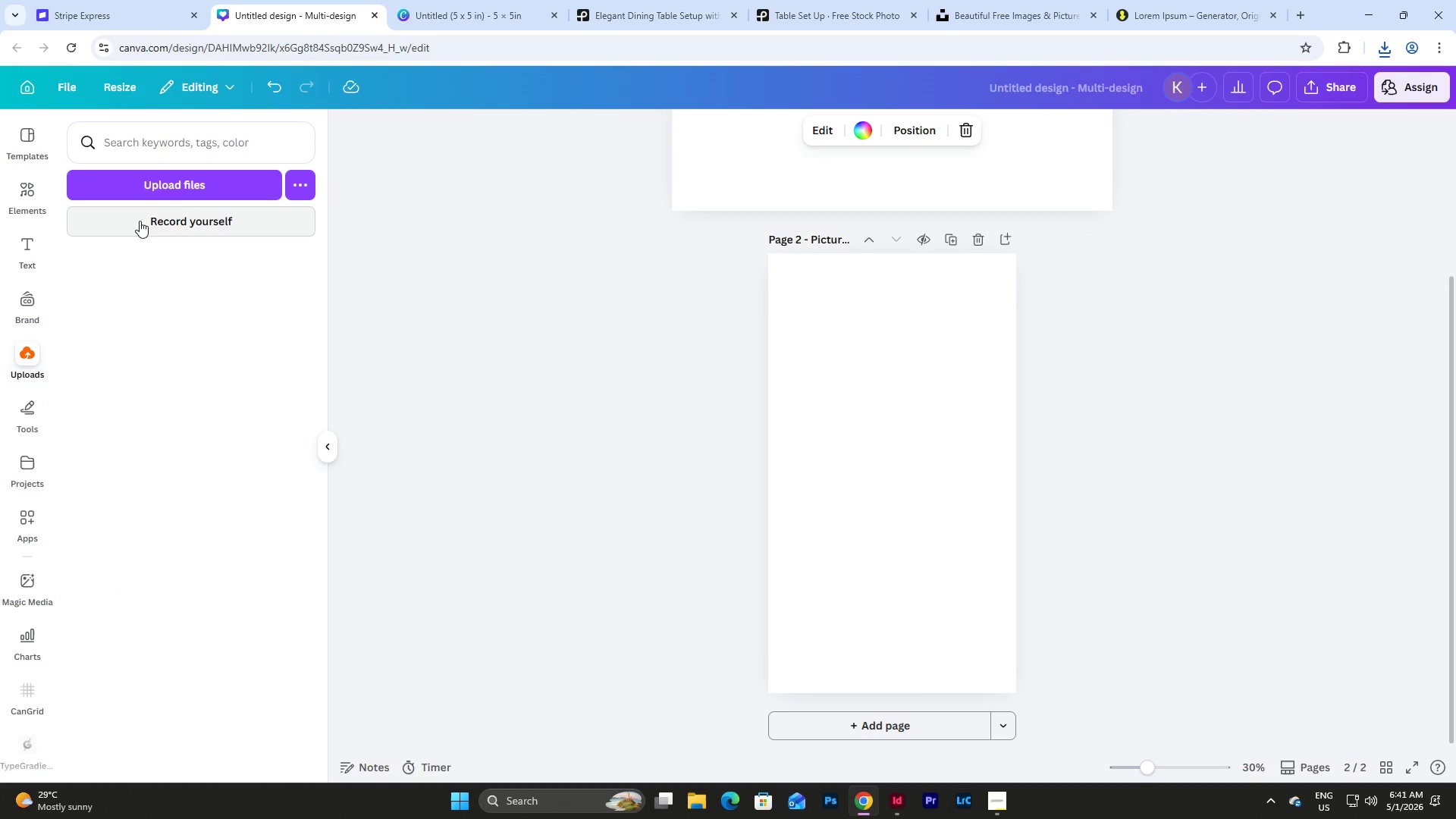 
left_click([171, 182])
 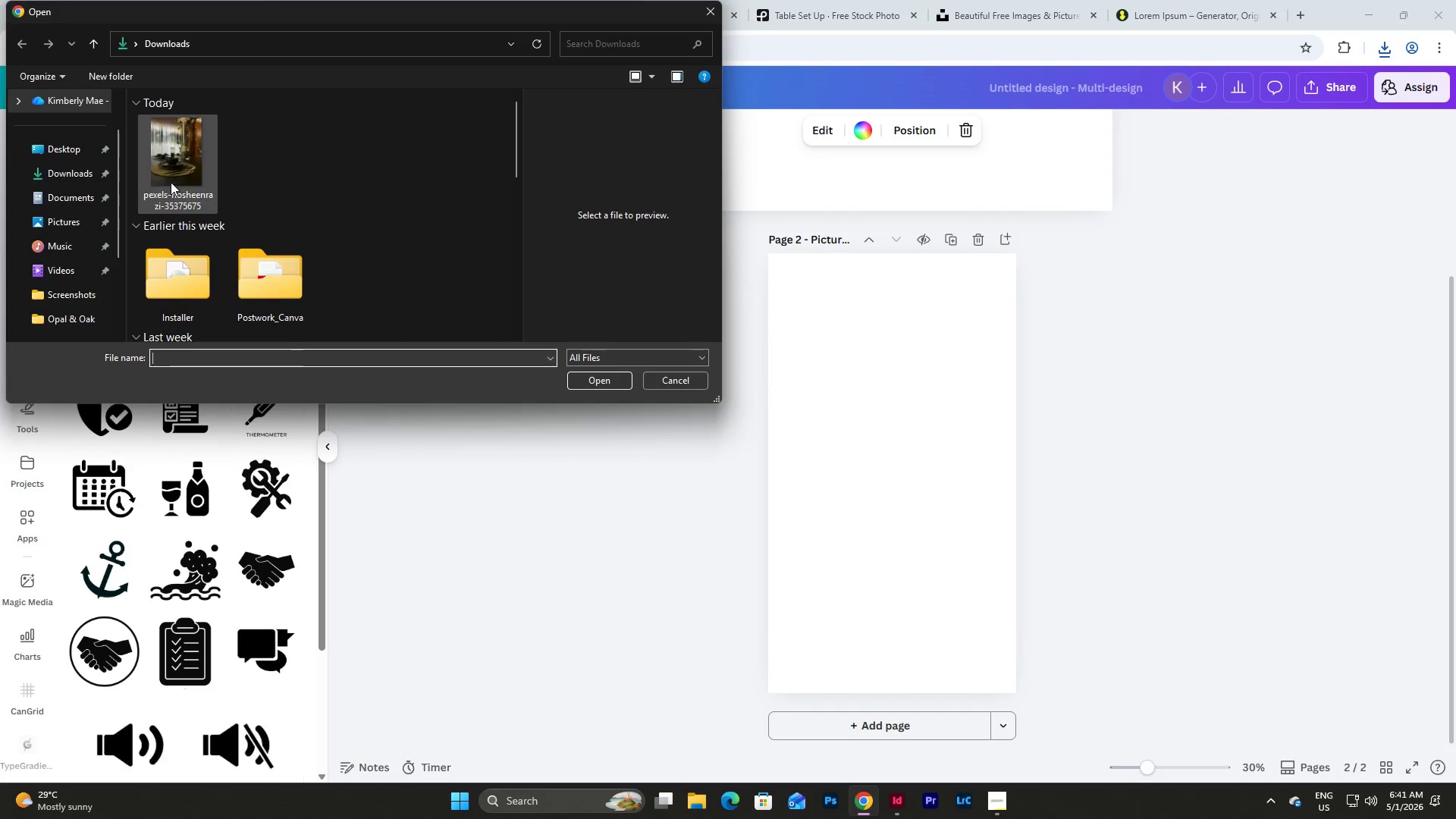 
left_click([174, 165])
 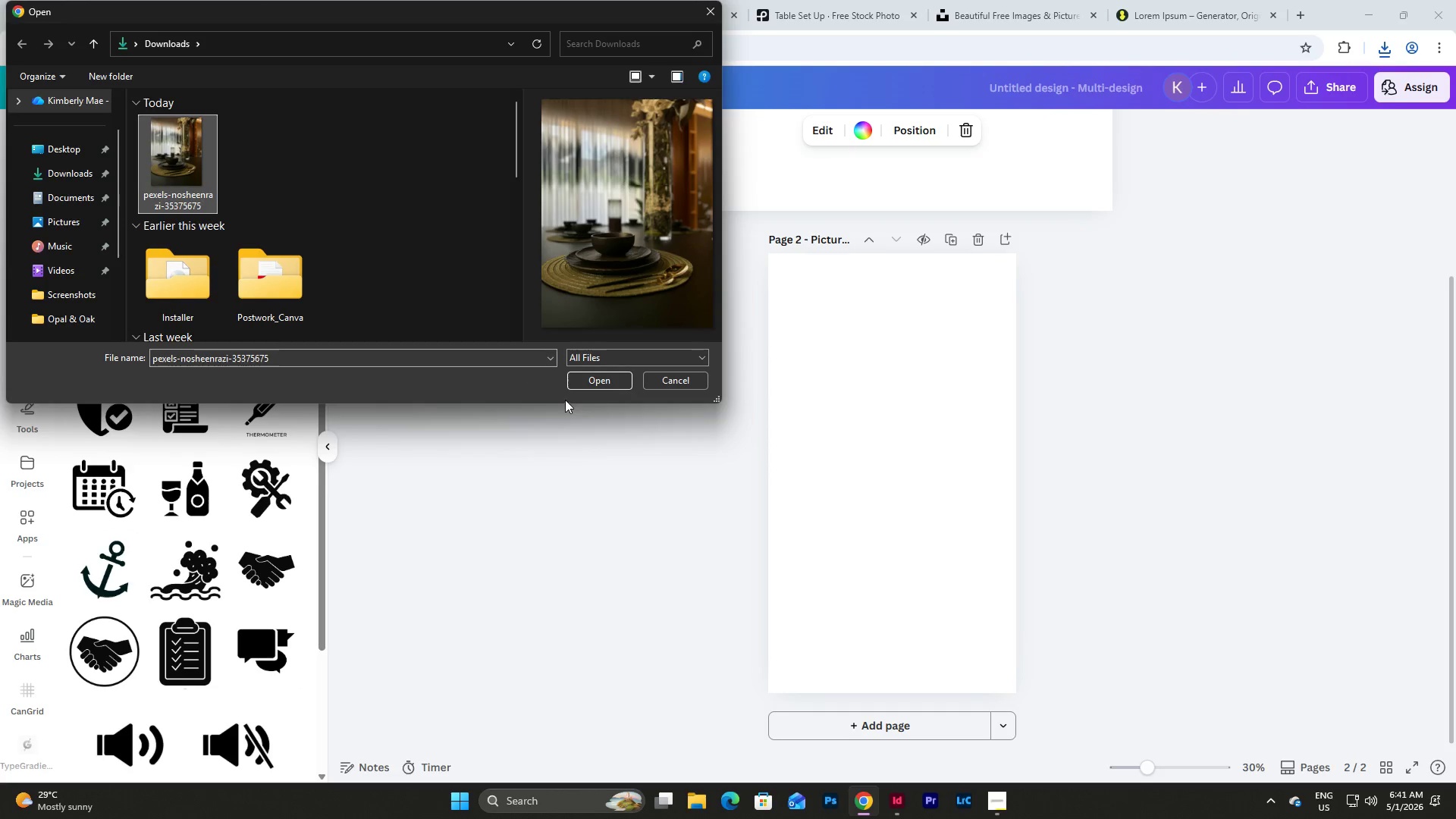 
left_click([577, 373])
 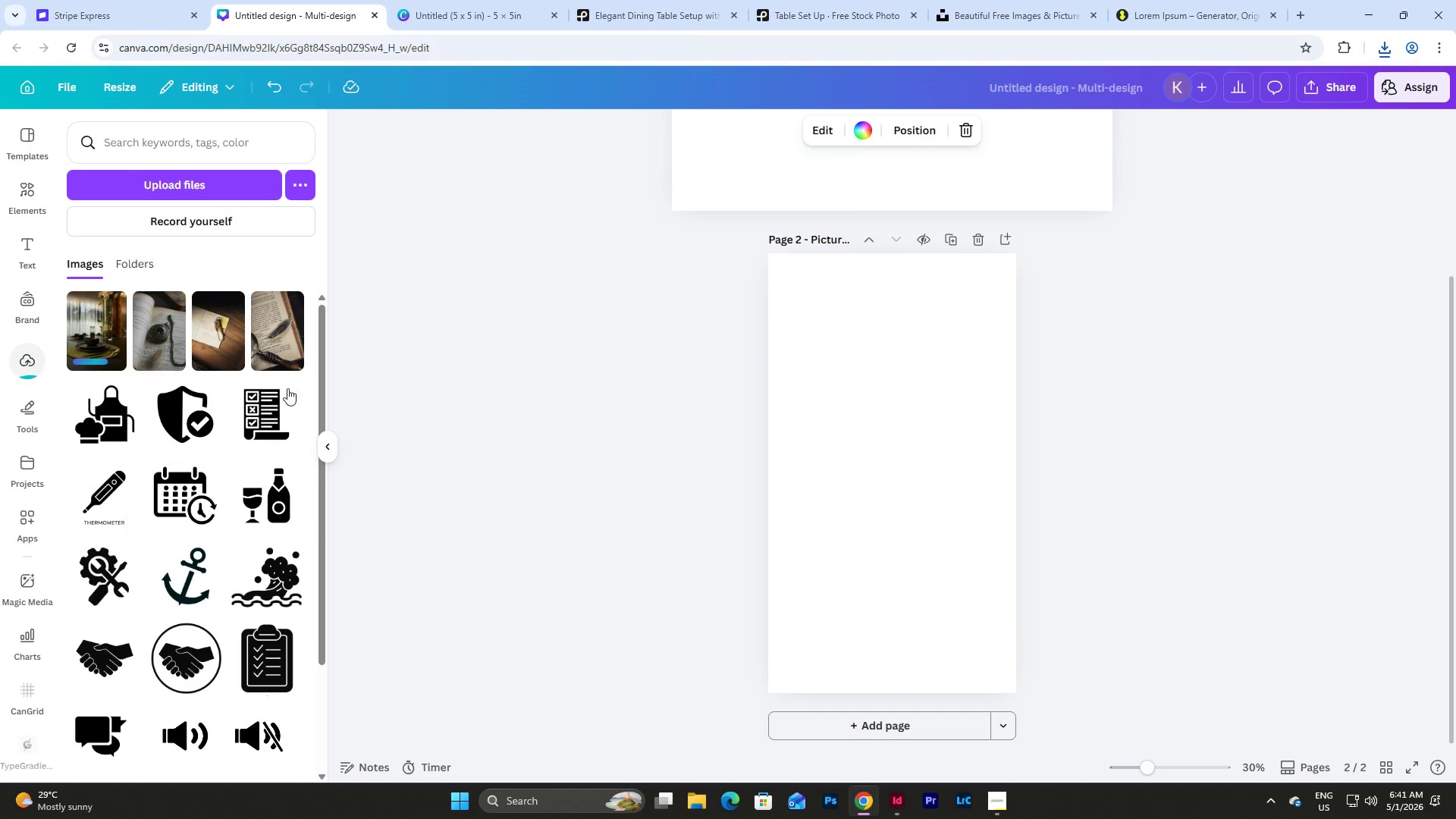 
left_click([106, 337])
 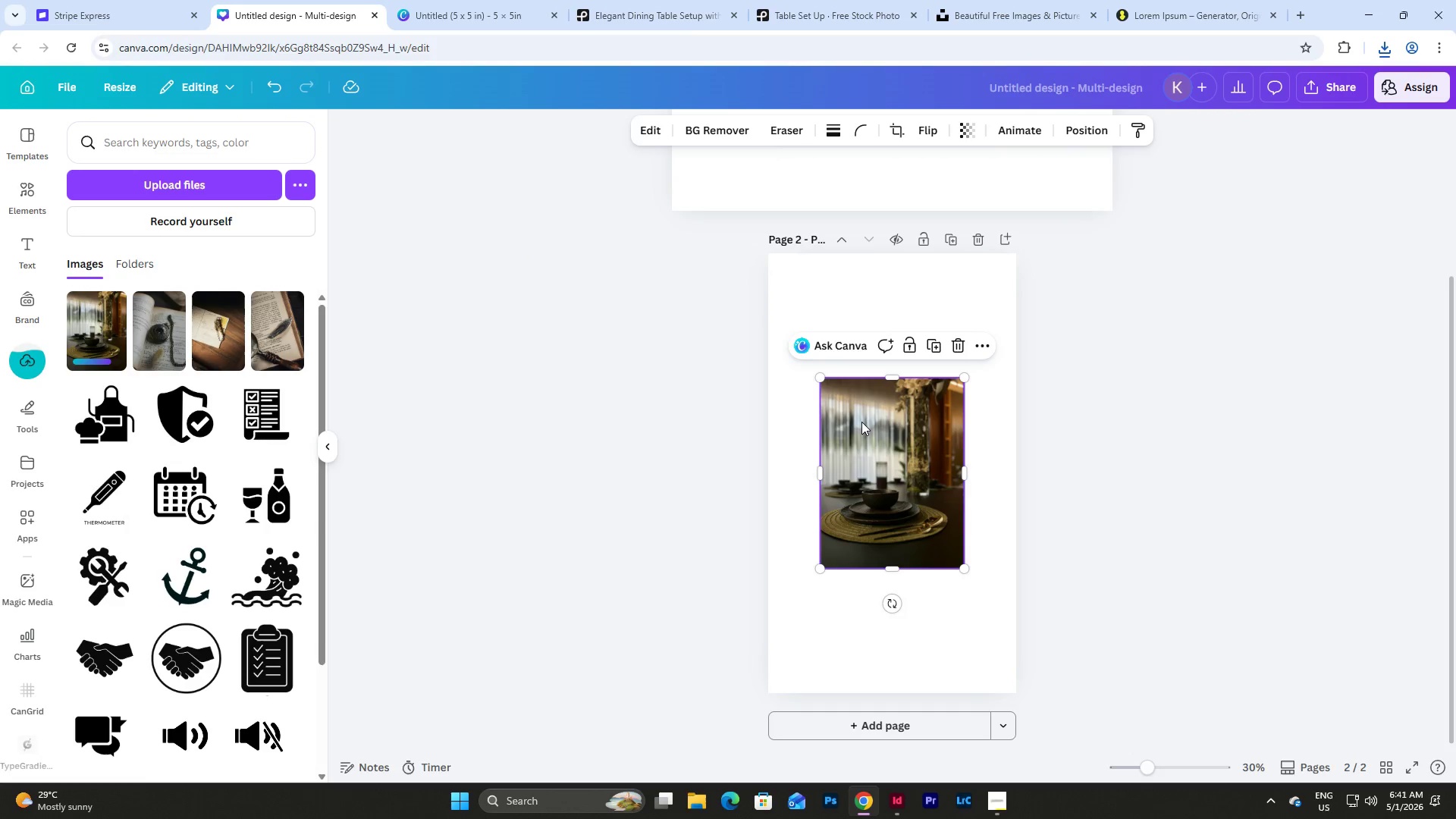 
left_click_drag(start_coordinate=[861, 423], to_coordinate=[811, 303])
 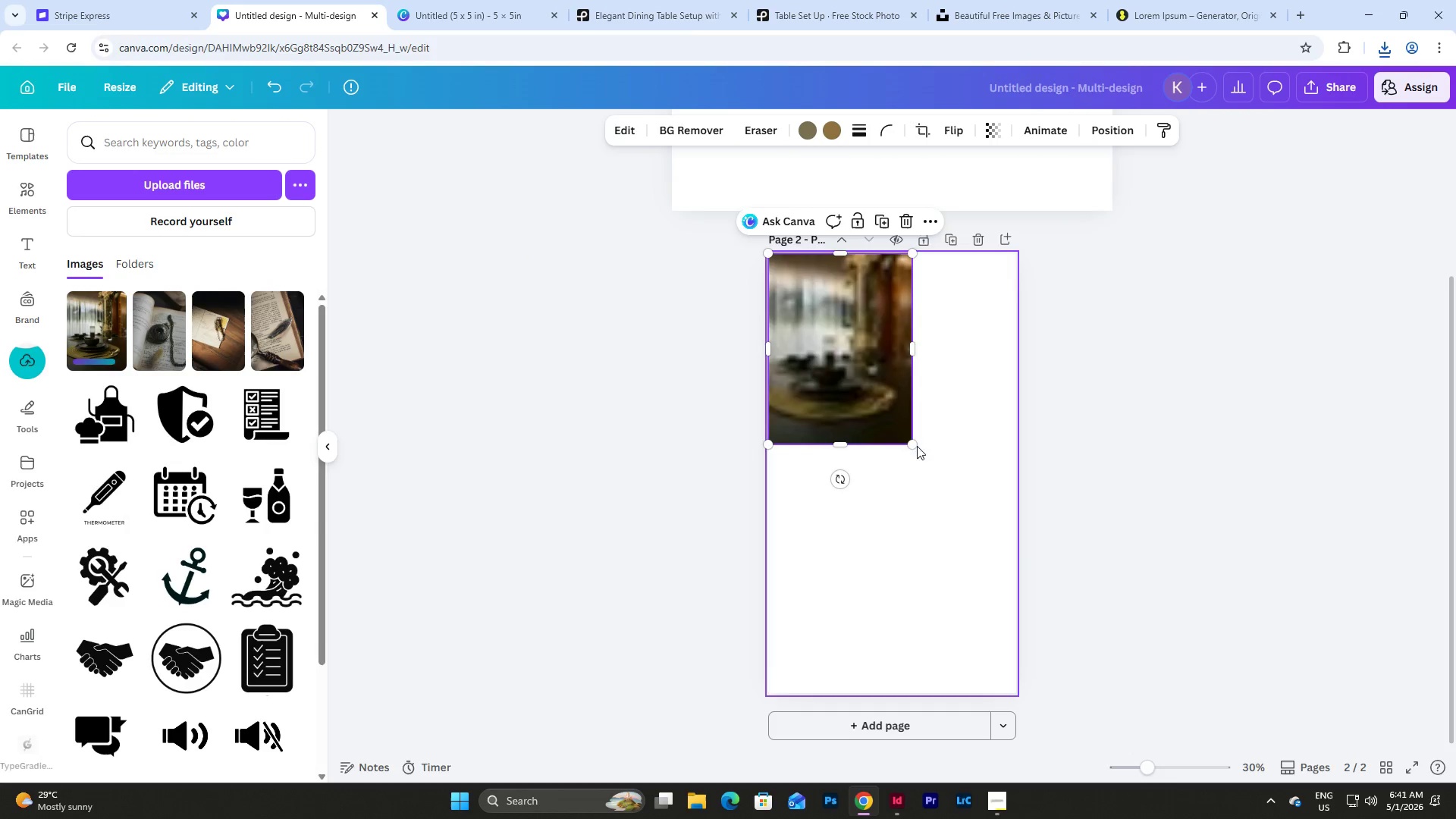 
left_click_drag(start_coordinate=[914, 446], to_coordinate=[1031, 575])
 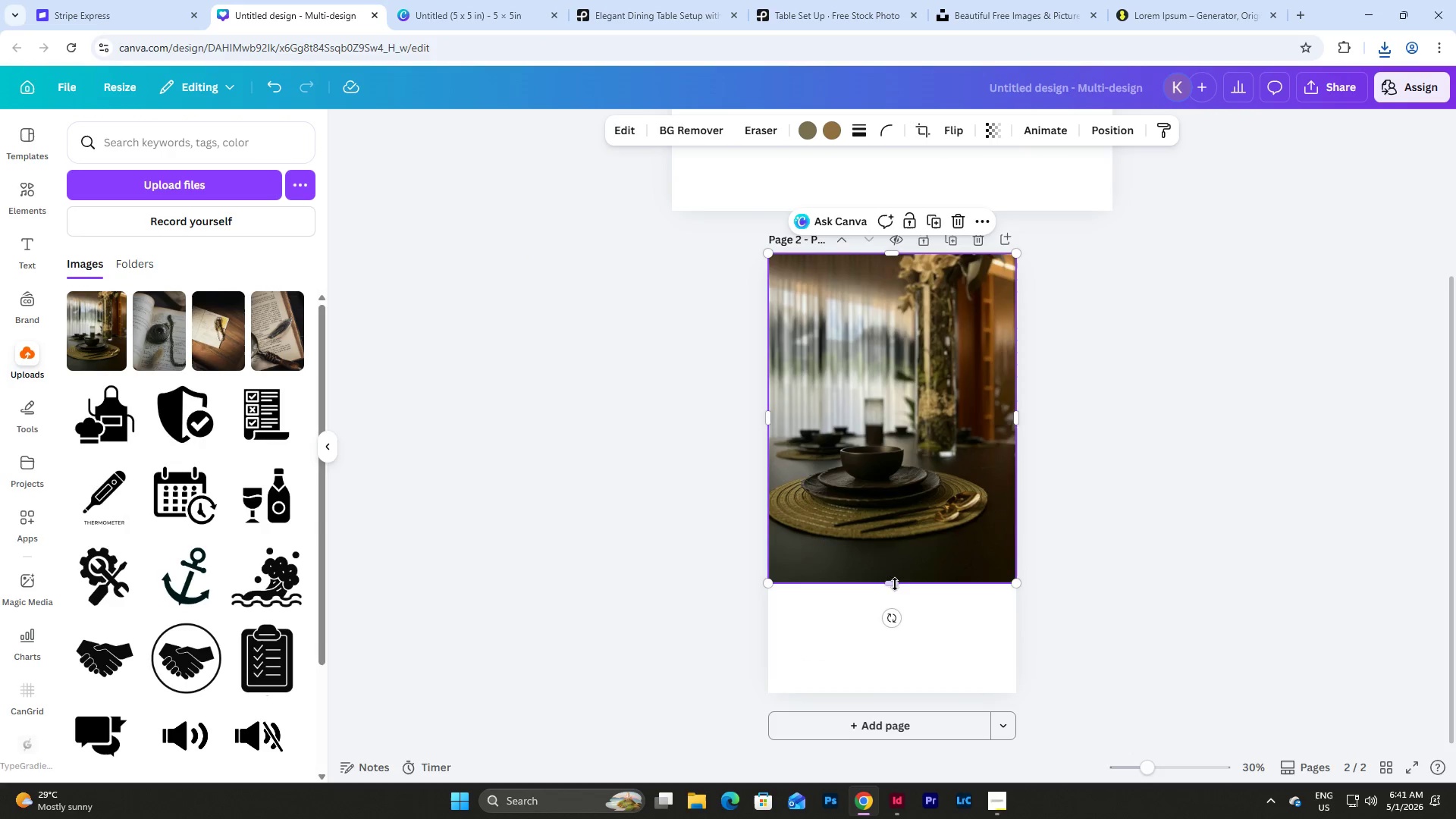 
left_click_drag(start_coordinate=[895, 582], to_coordinate=[907, 689])
 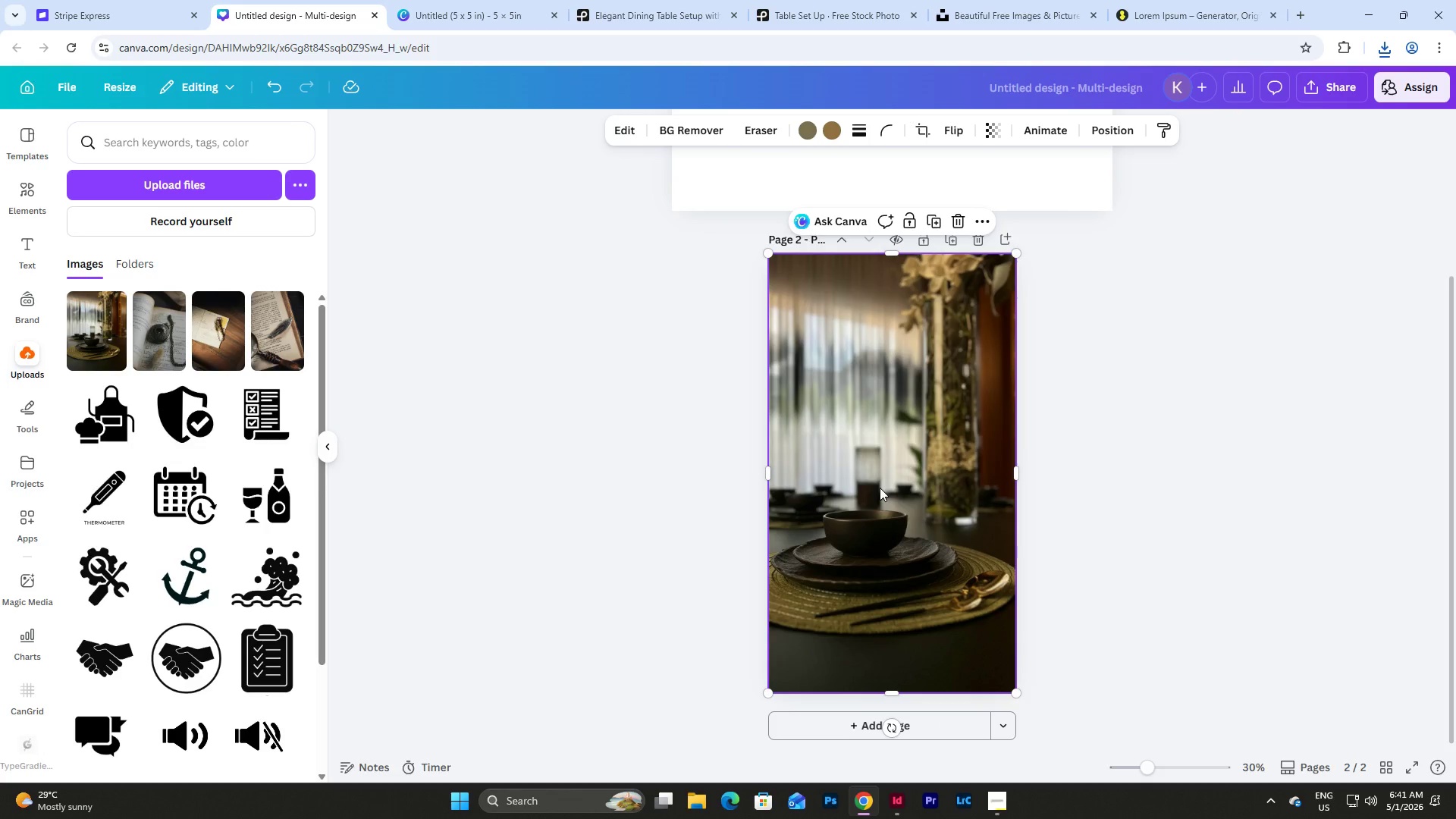 
left_click([1096, 464])
 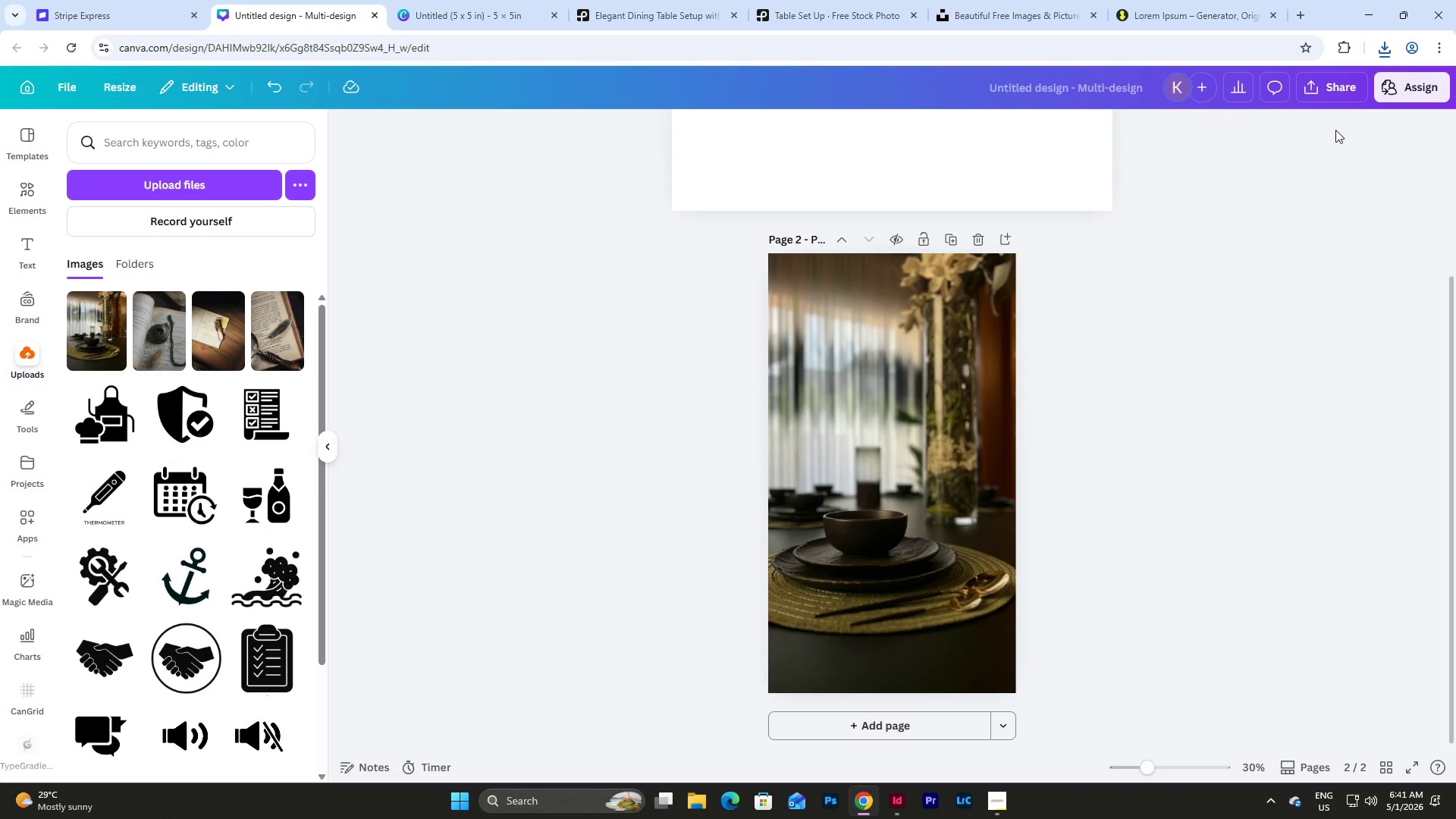 
left_click([1335, 83])
 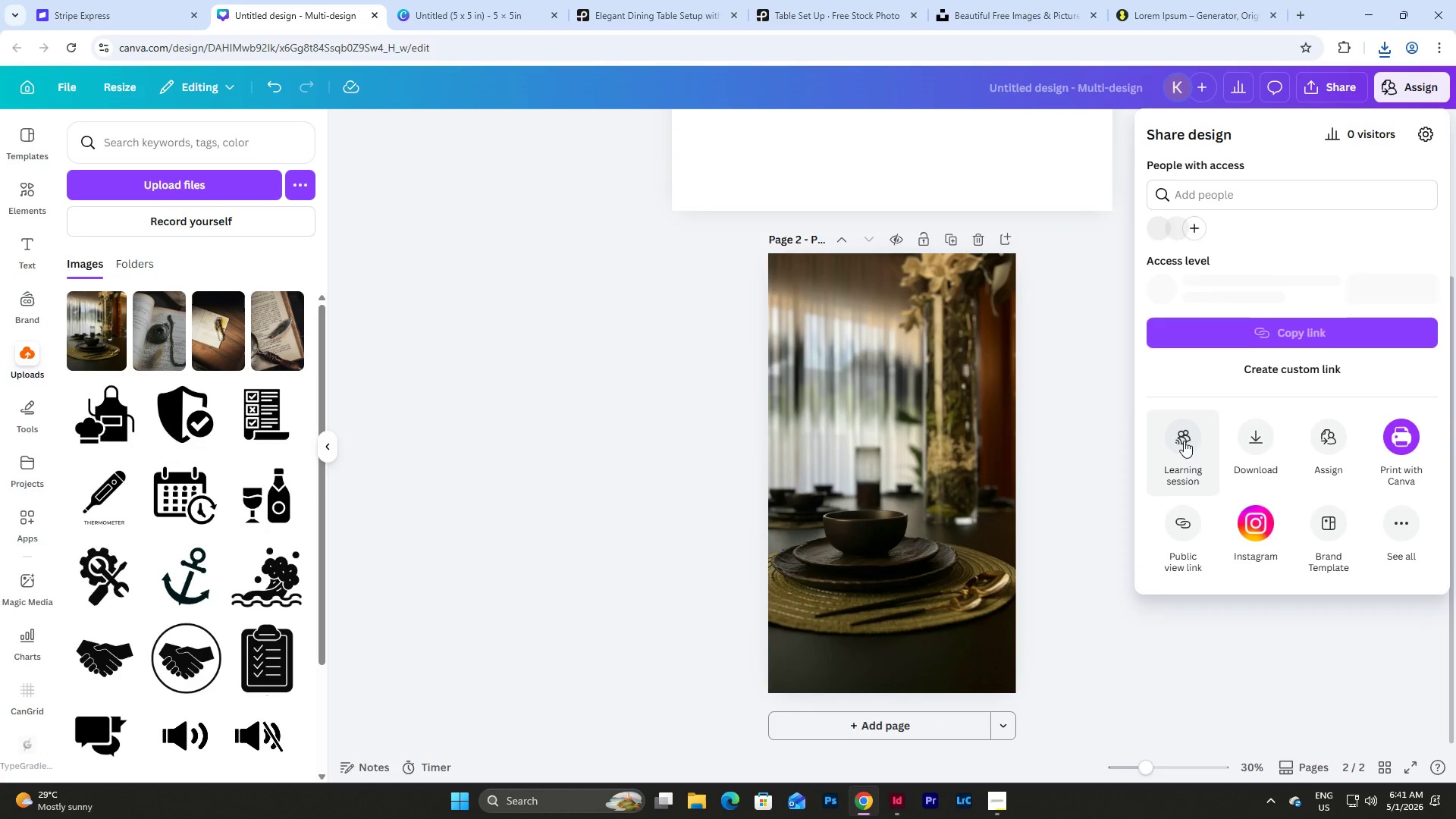 
left_click([1254, 435])
 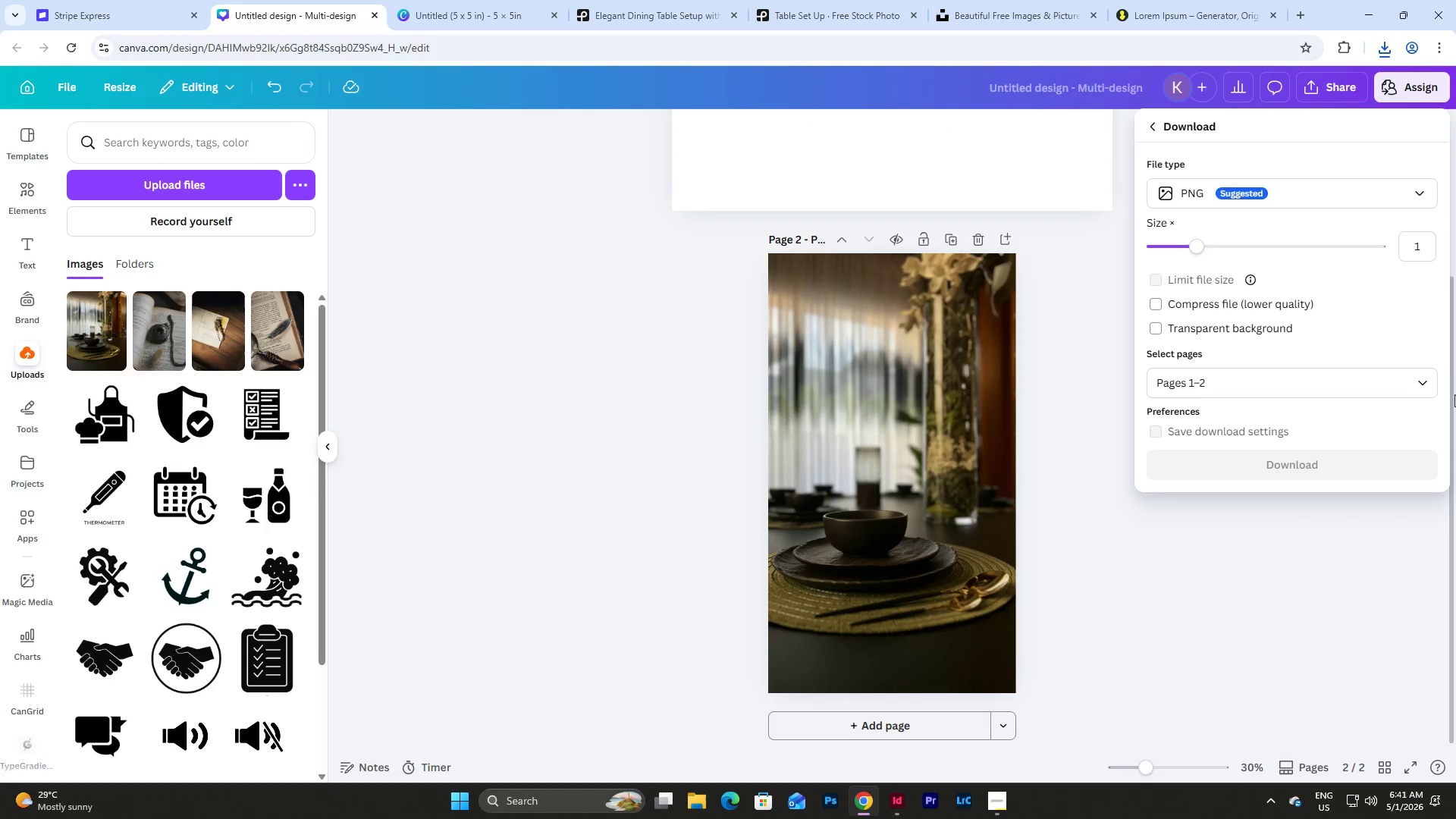 
left_click([1426, 378])
 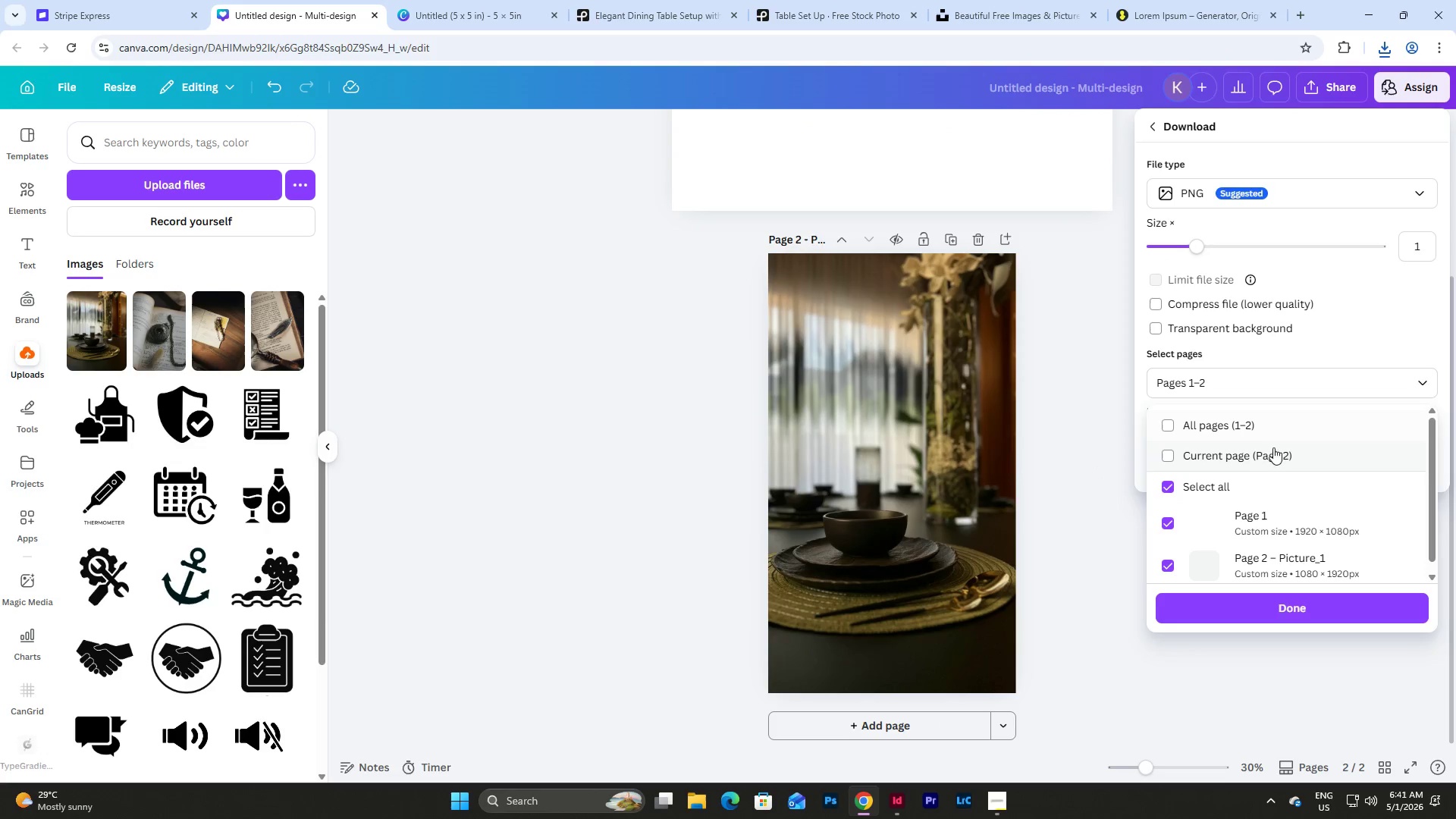 
left_click([1247, 452])
 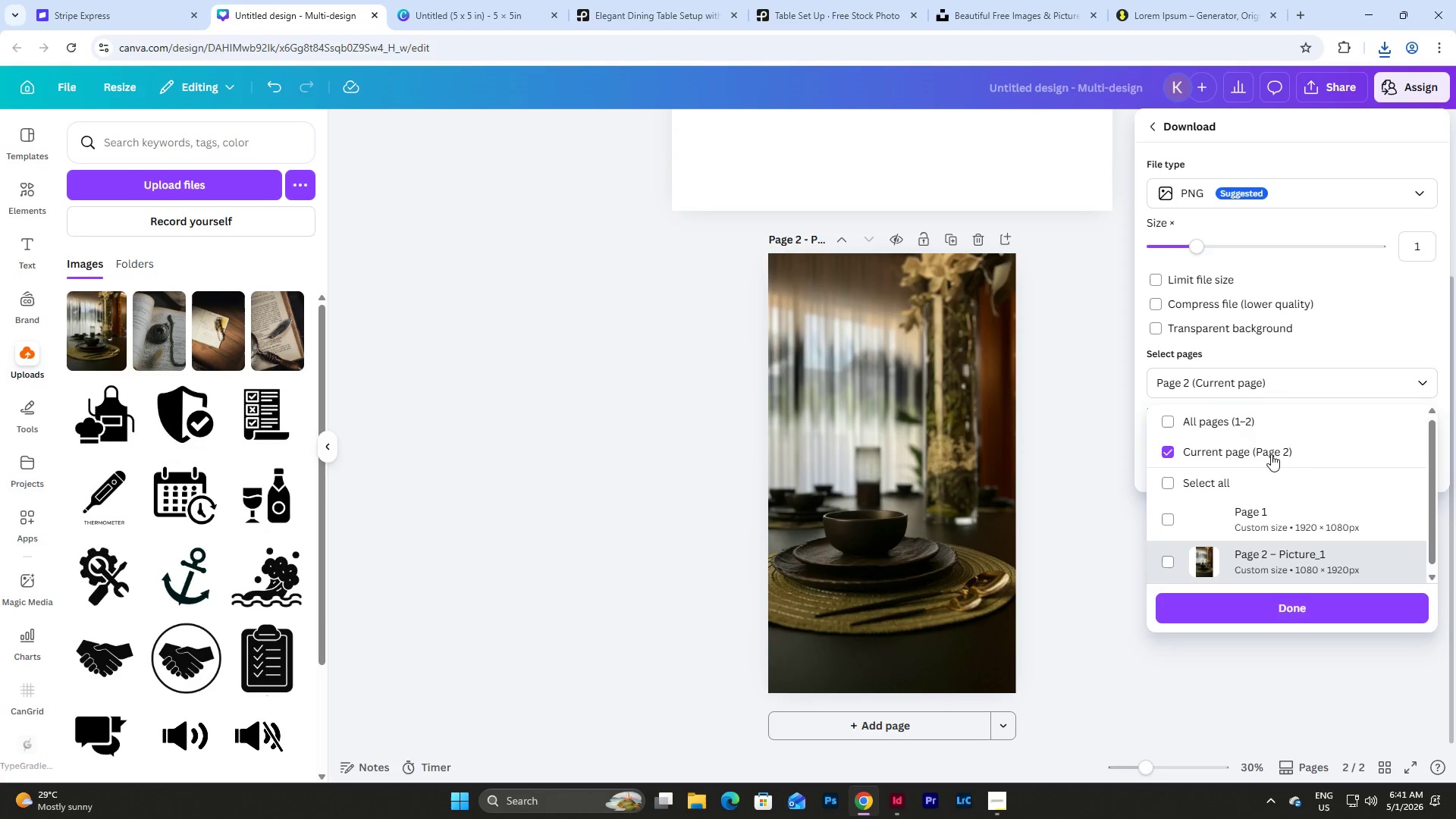 
left_click([1263, 337])
 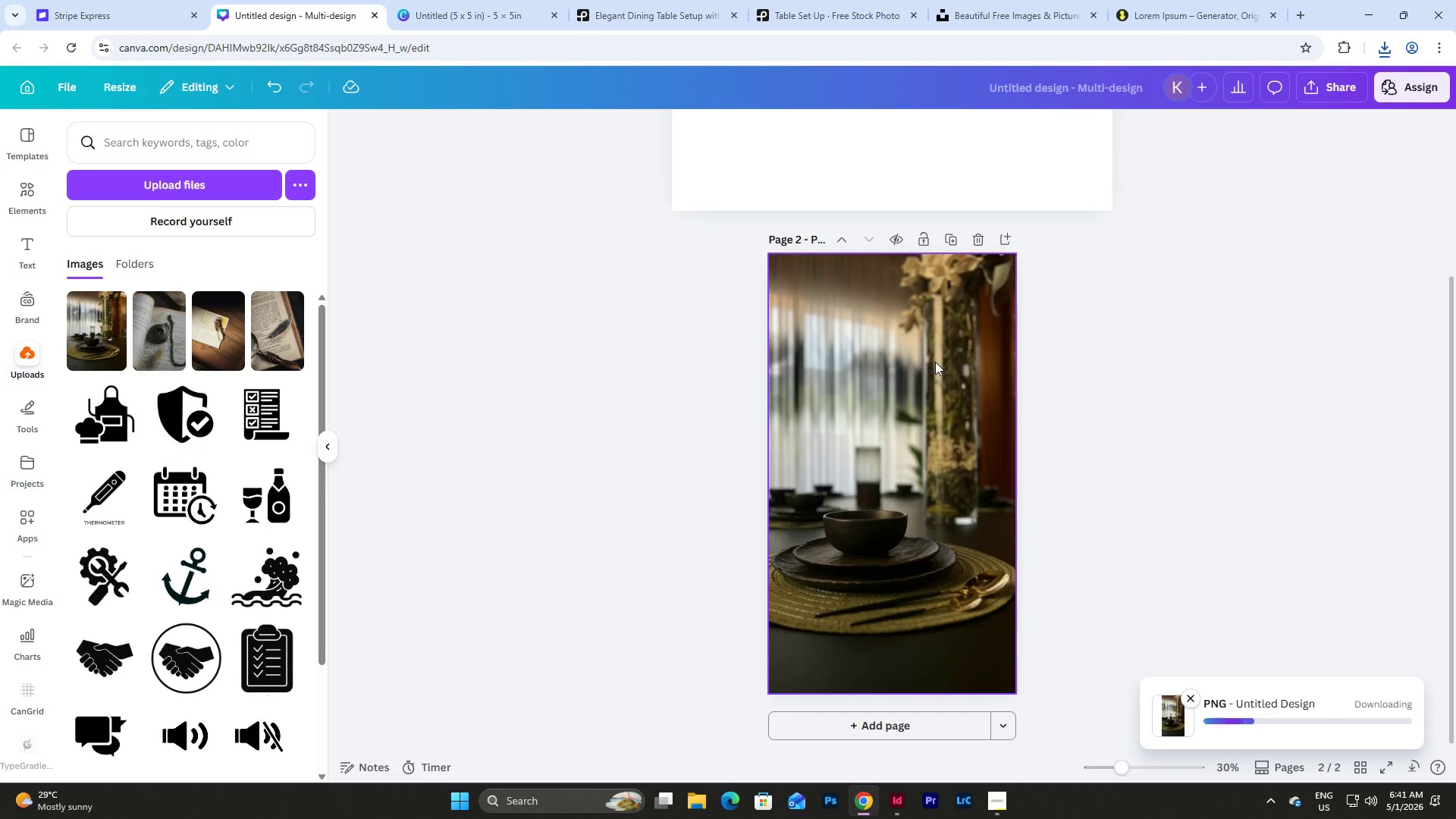 
left_click([681, 12])
 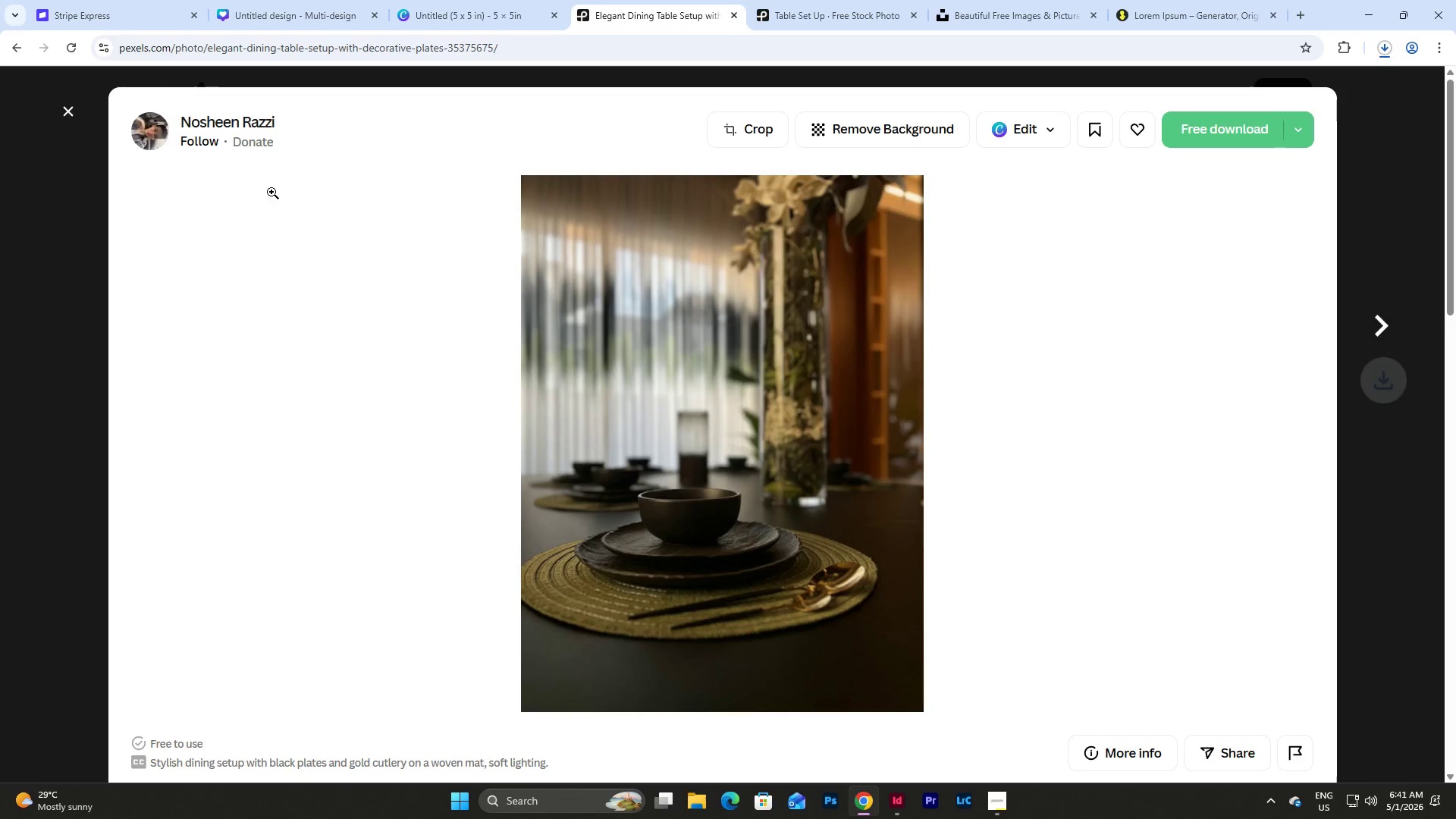 
scroll: coordinate [466, 369], scroll_direction: down, amount: 22.0
 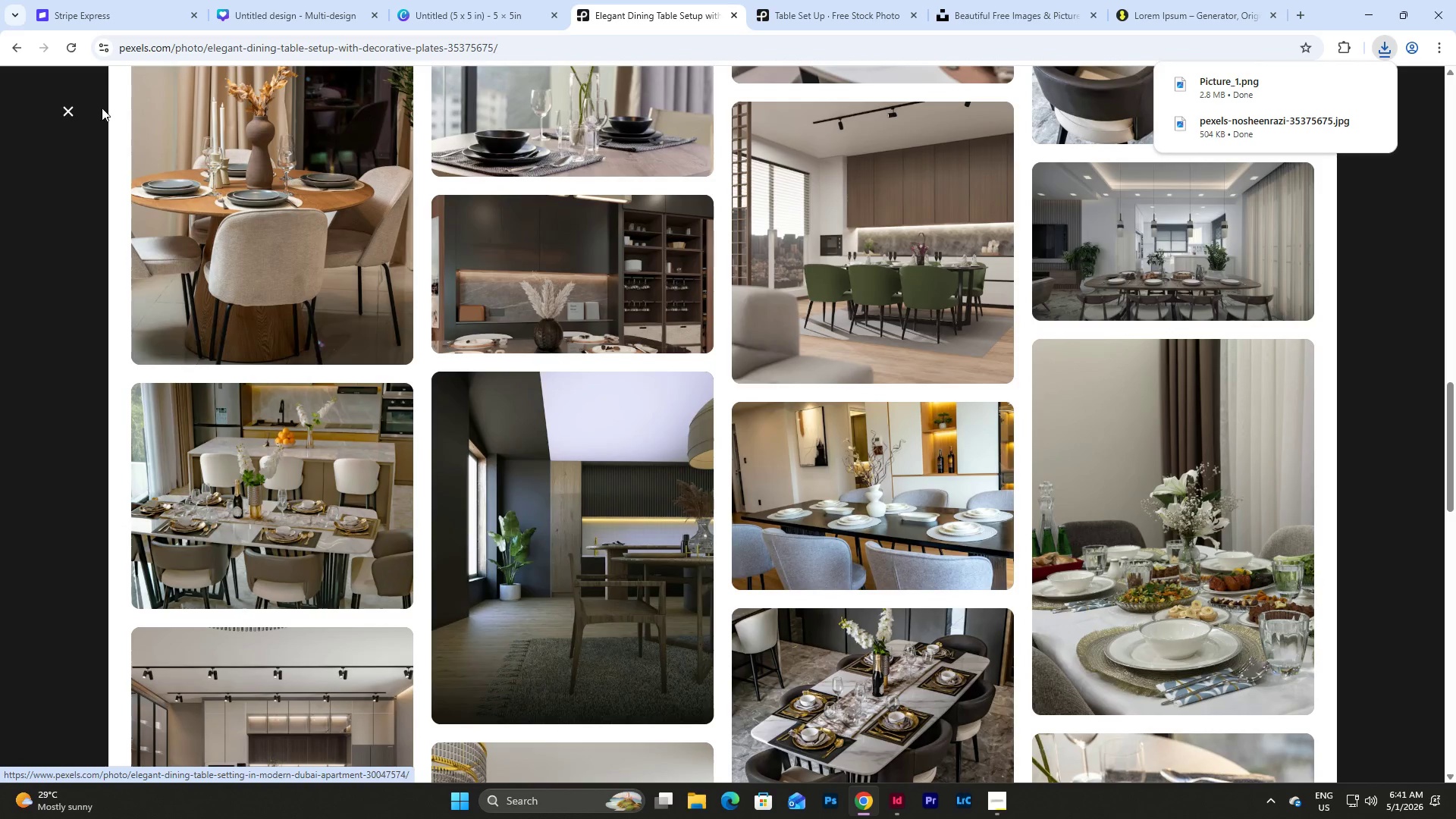 
left_click([61, 109])
 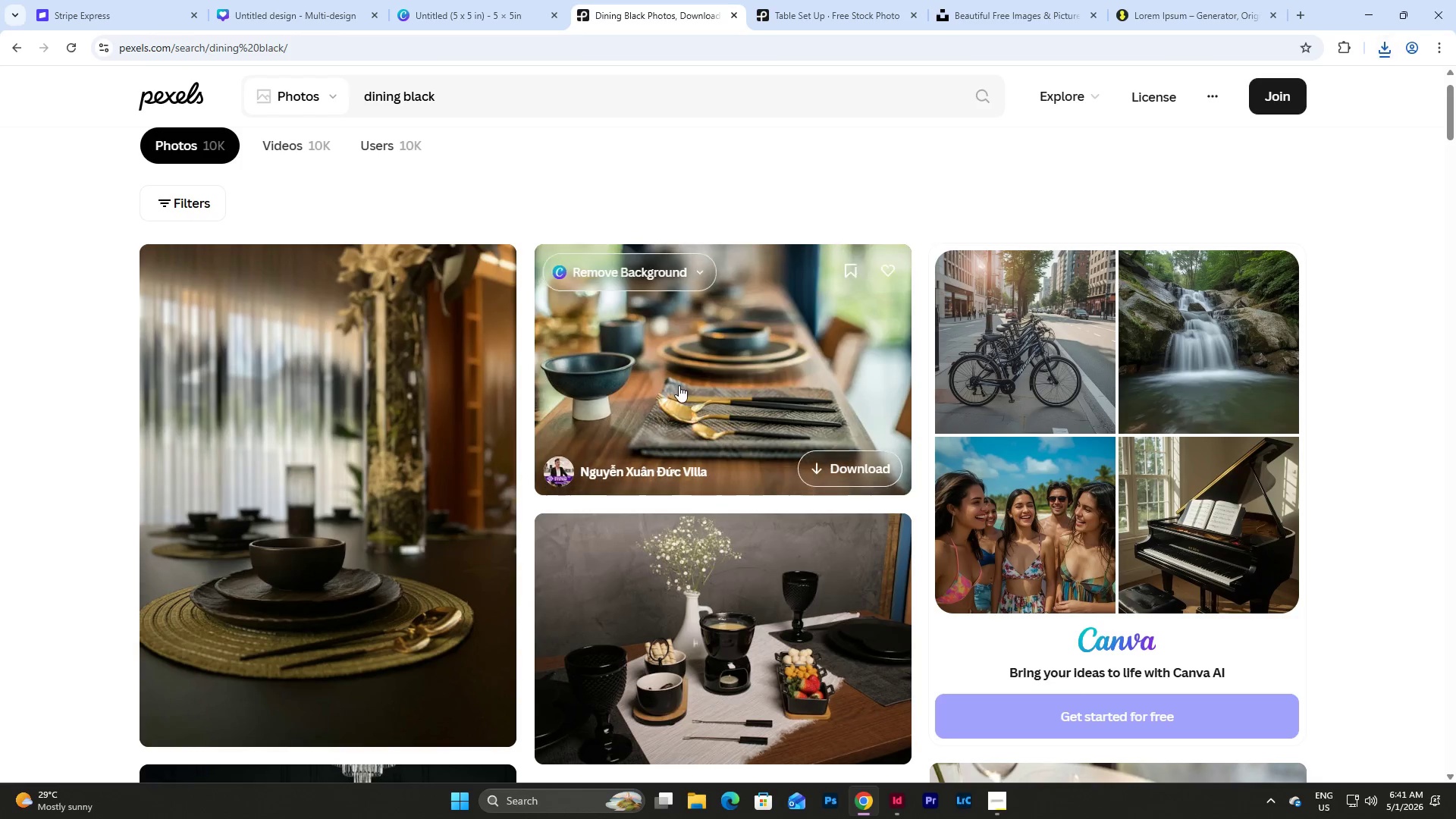 
scroll: coordinate [679, 385], scroll_direction: down, amount: 6.0
 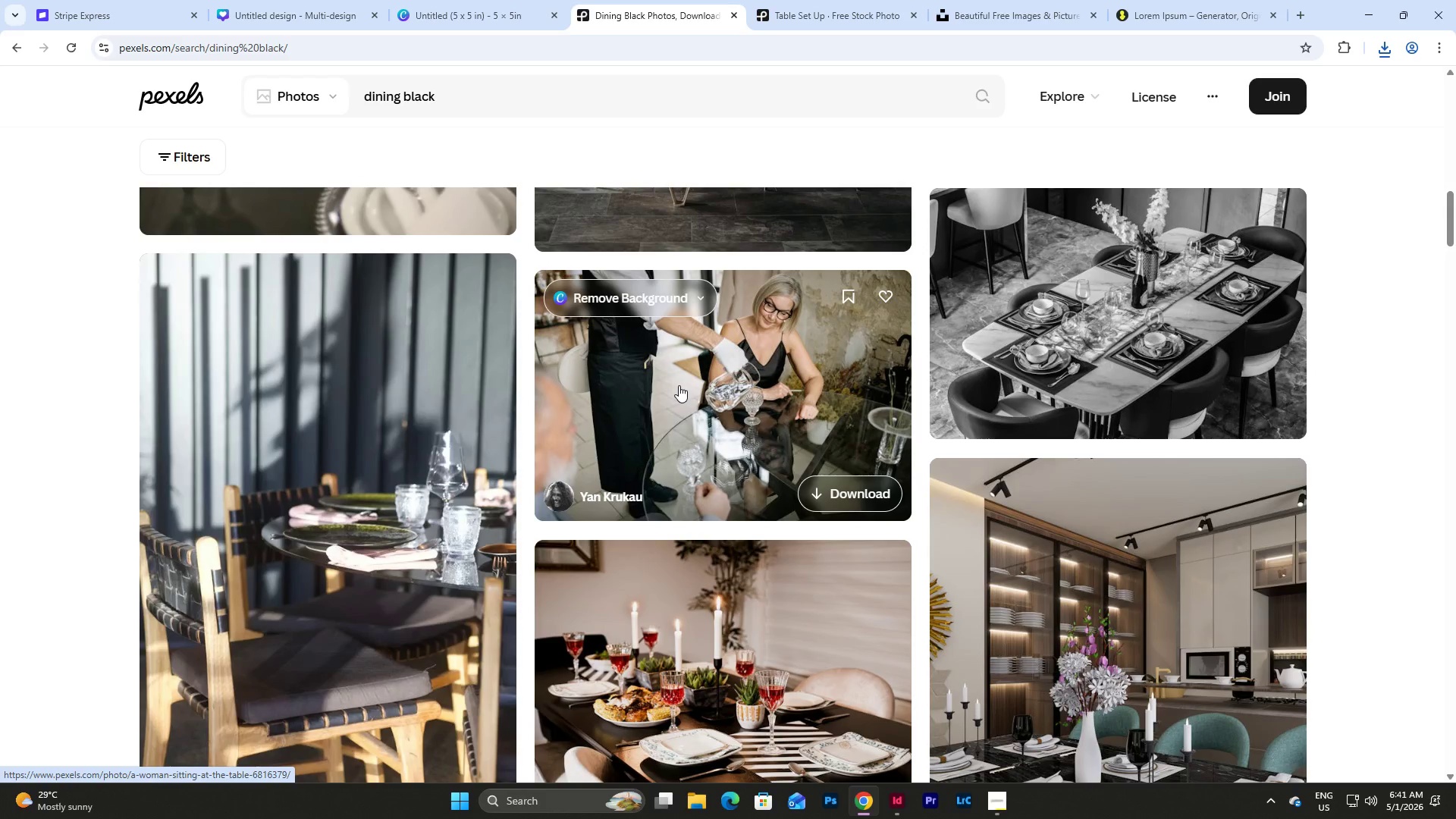 
wait(6.25)
 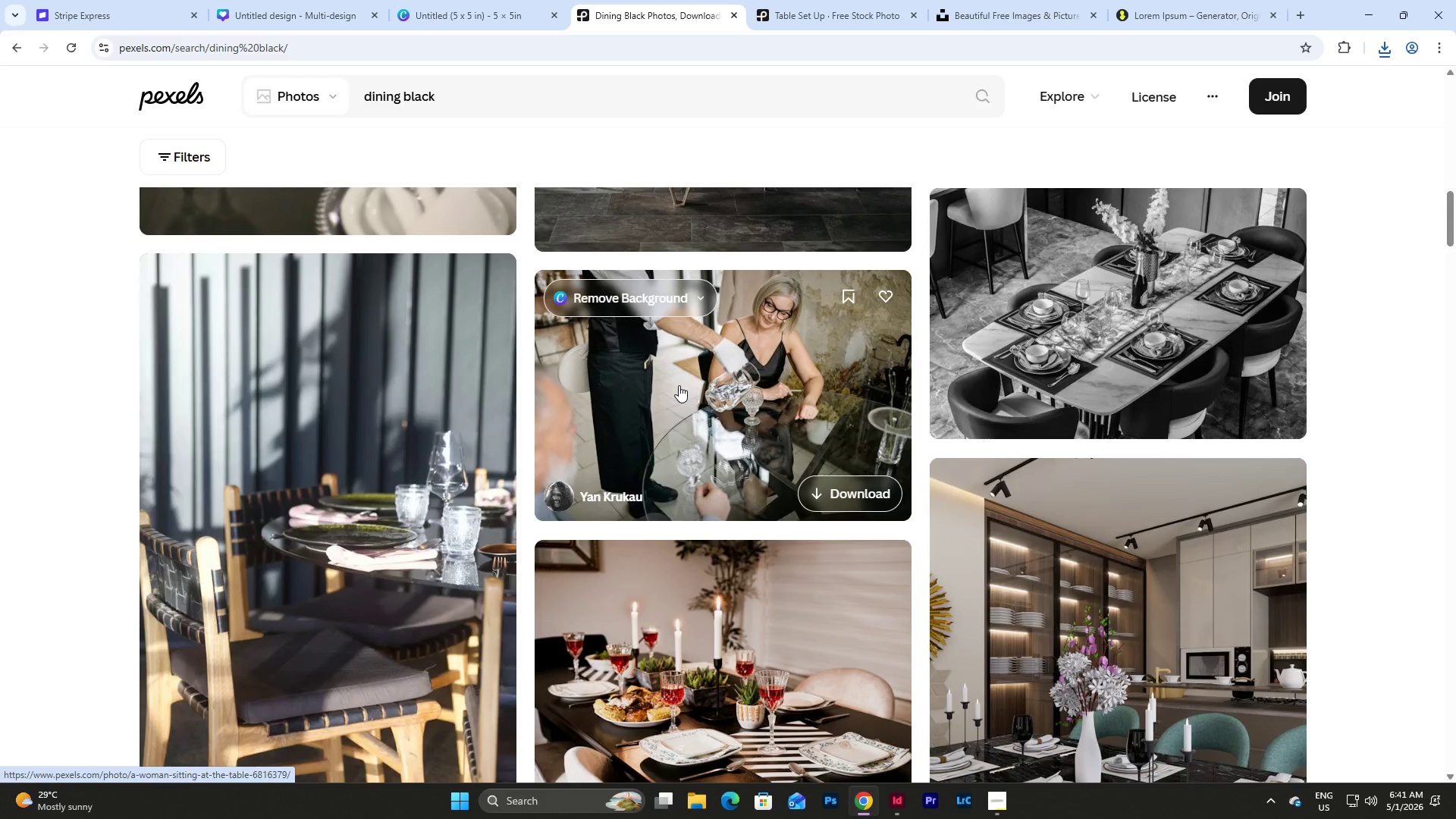 
scroll: coordinate [679, 385], scroll_direction: down, amount: 8.0
 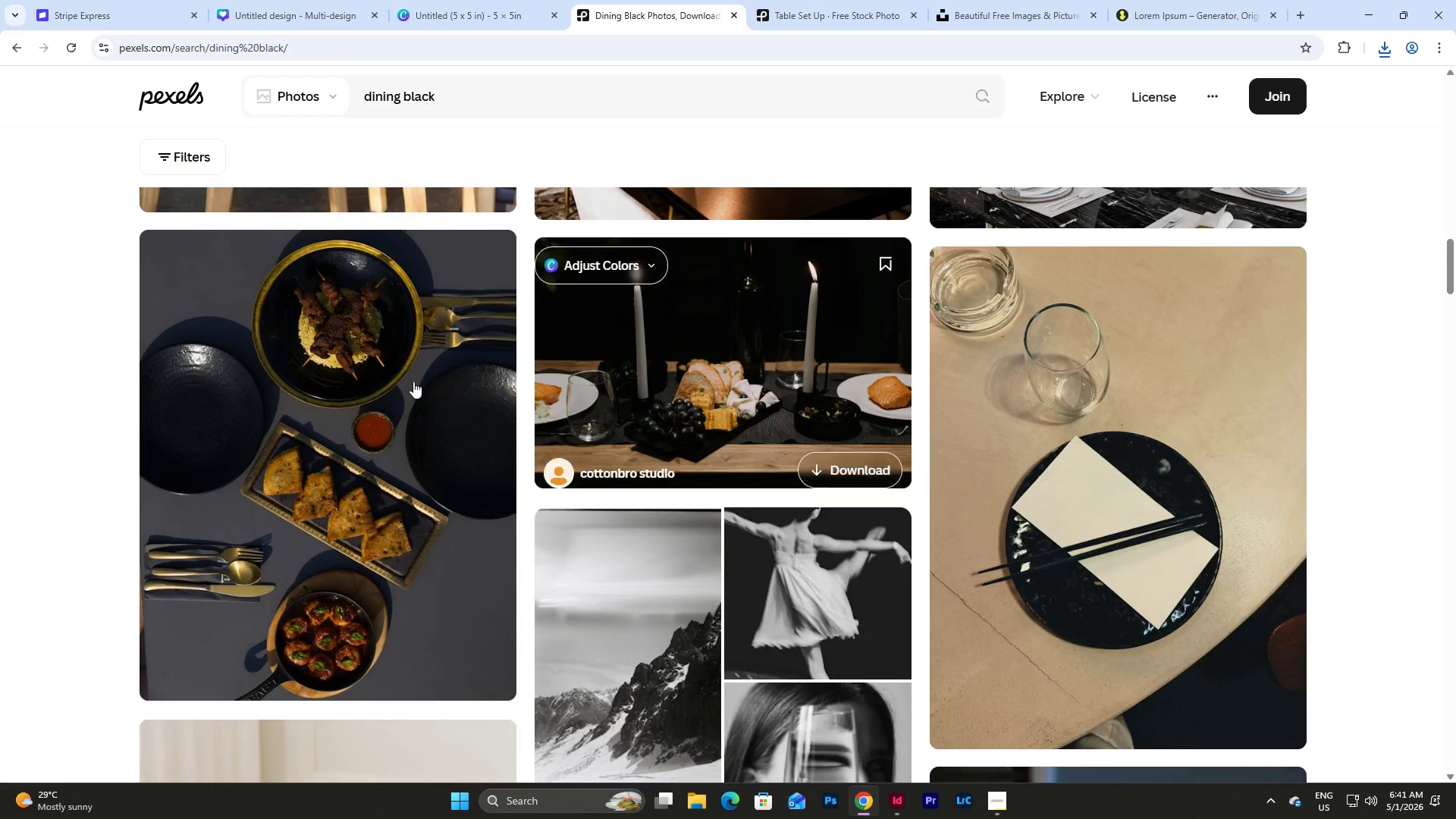 
left_click([304, 371])
 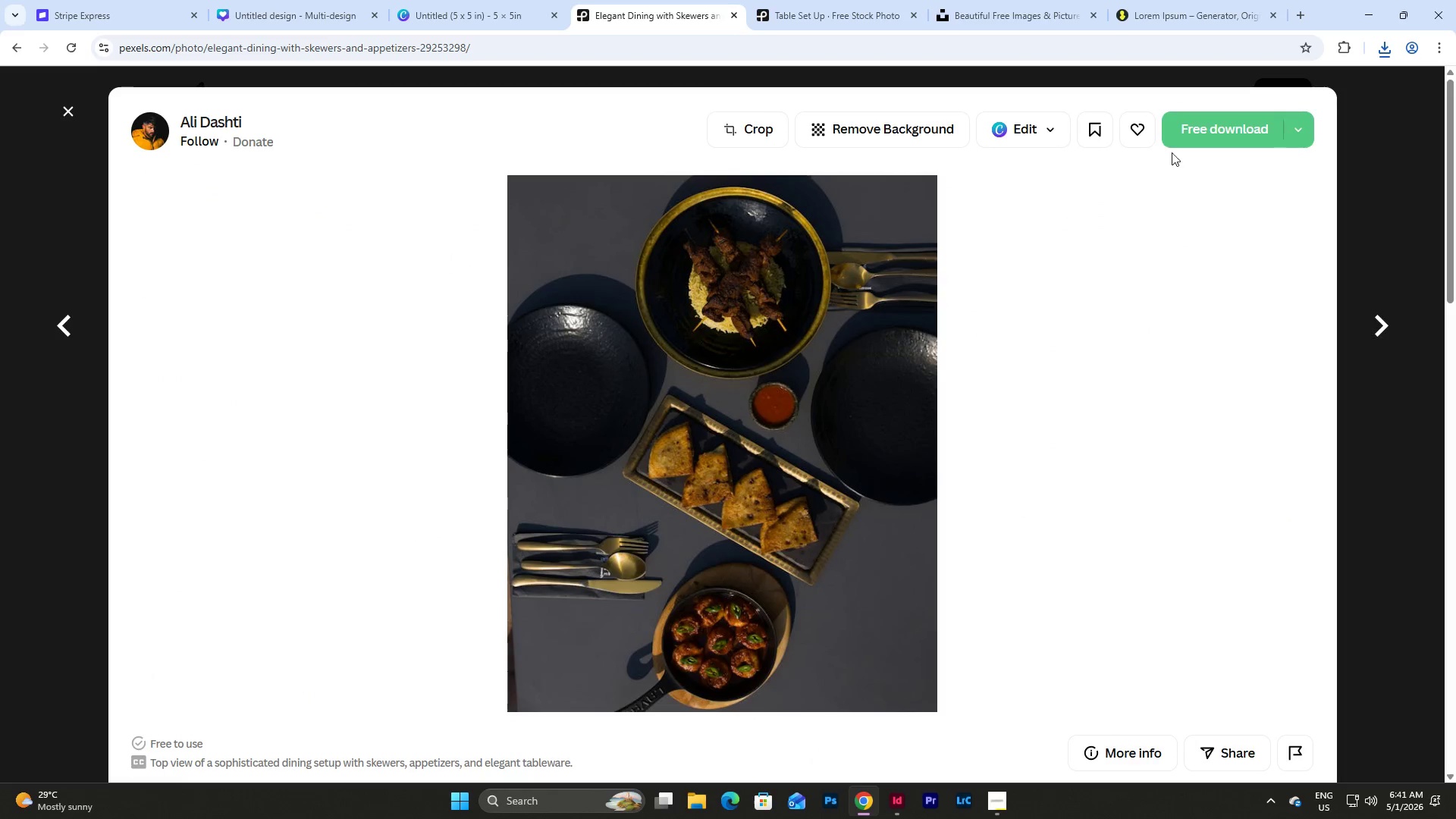 
left_click([1207, 124])
 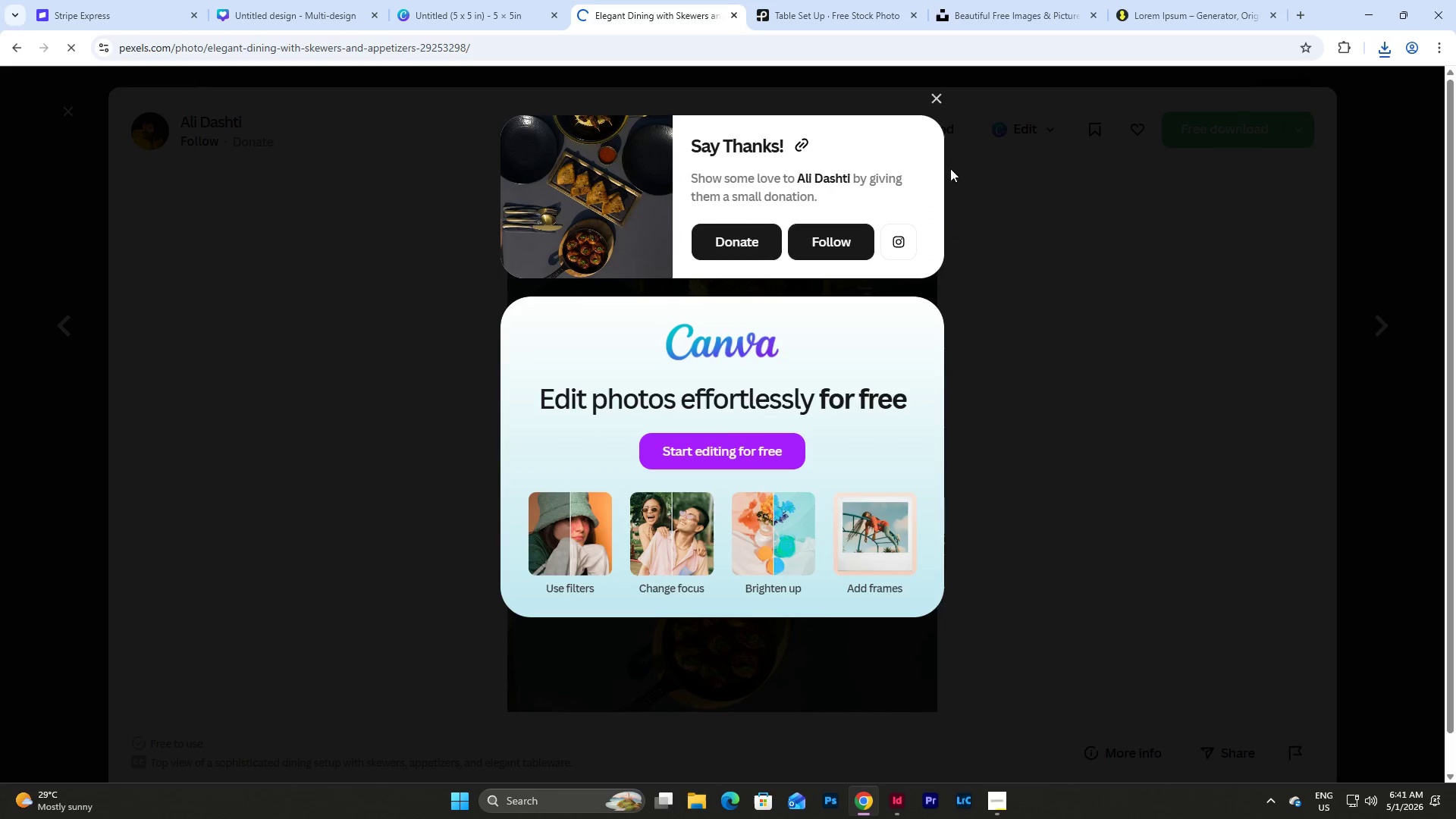 
left_click([937, 99])
 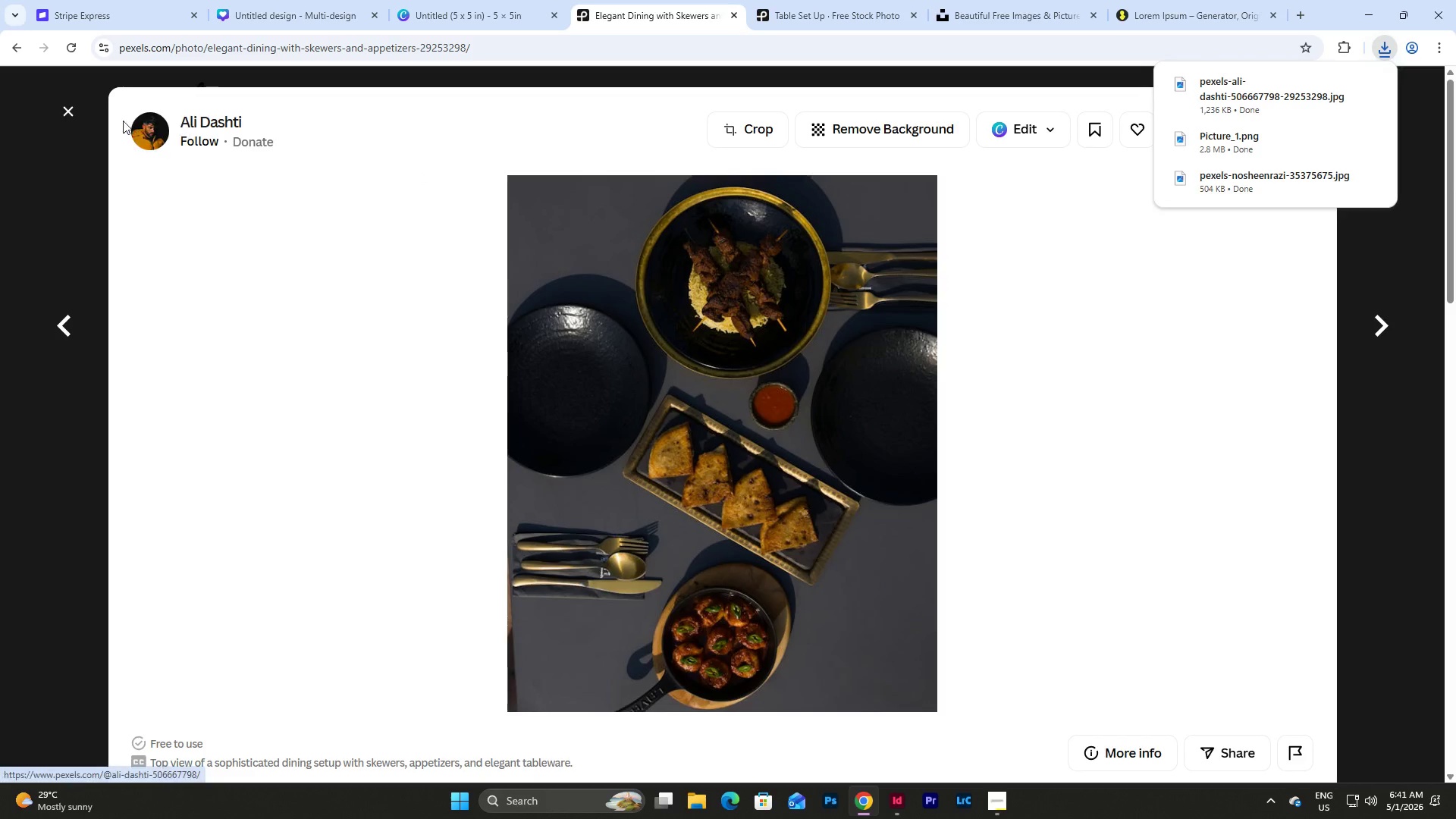 
left_click([63, 105])
 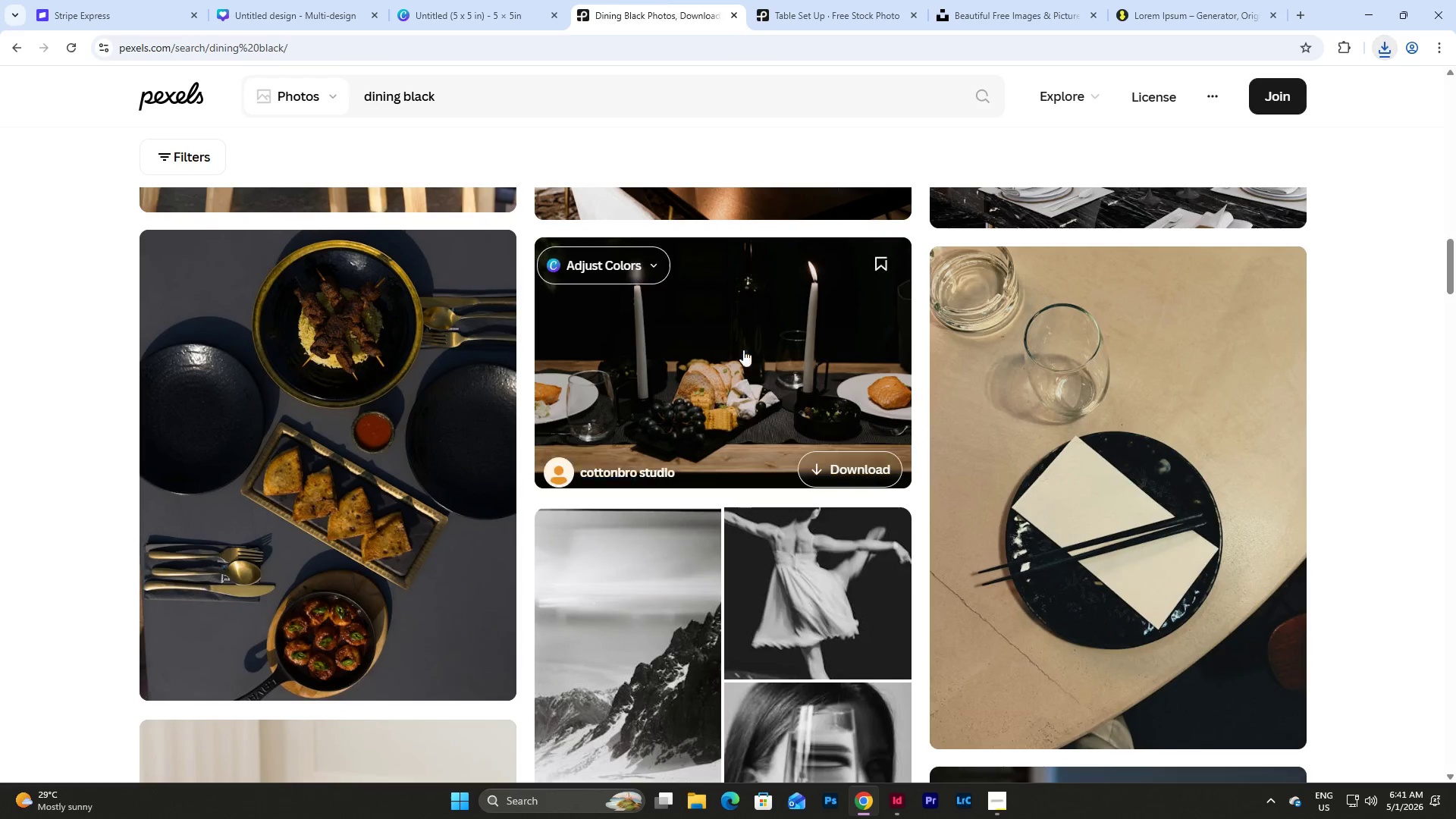 
scroll: coordinate [821, 391], scroll_direction: down, amount: 6.0
 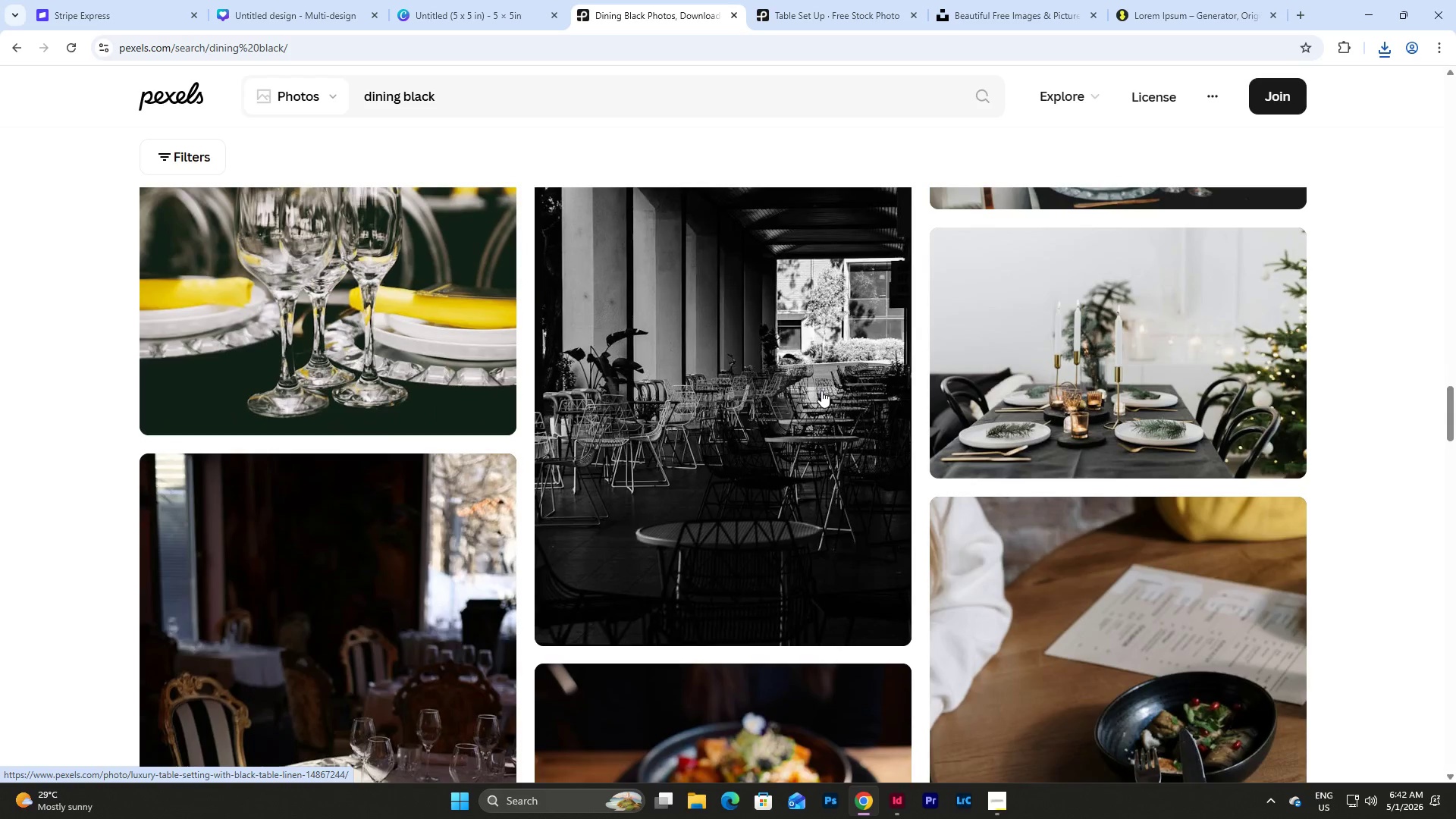 
scroll: coordinate [821, 391], scroll_direction: up, amount: 7.0
 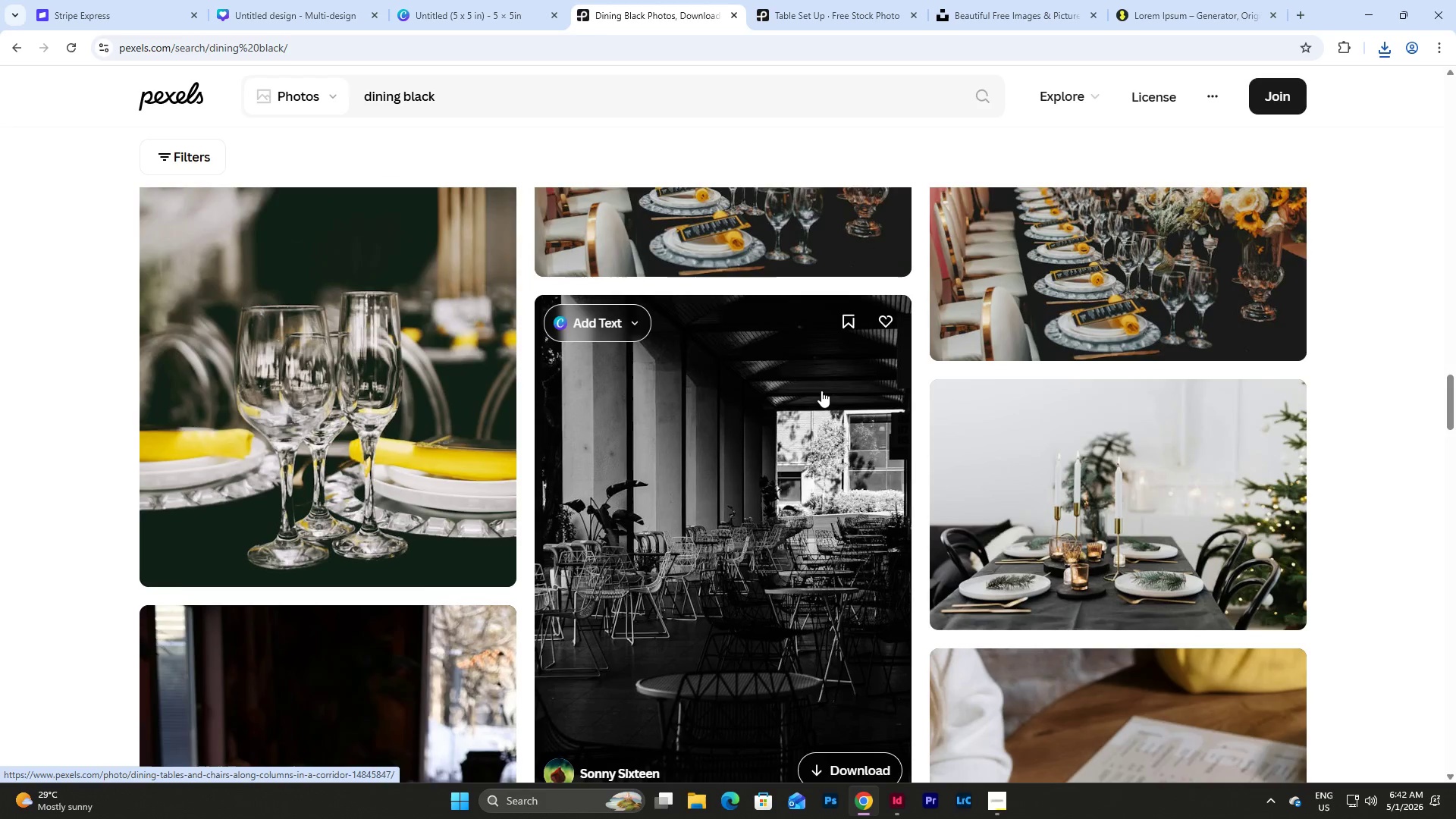 
scroll: coordinate [821, 391], scroll_direction: down, amount: 8.0
 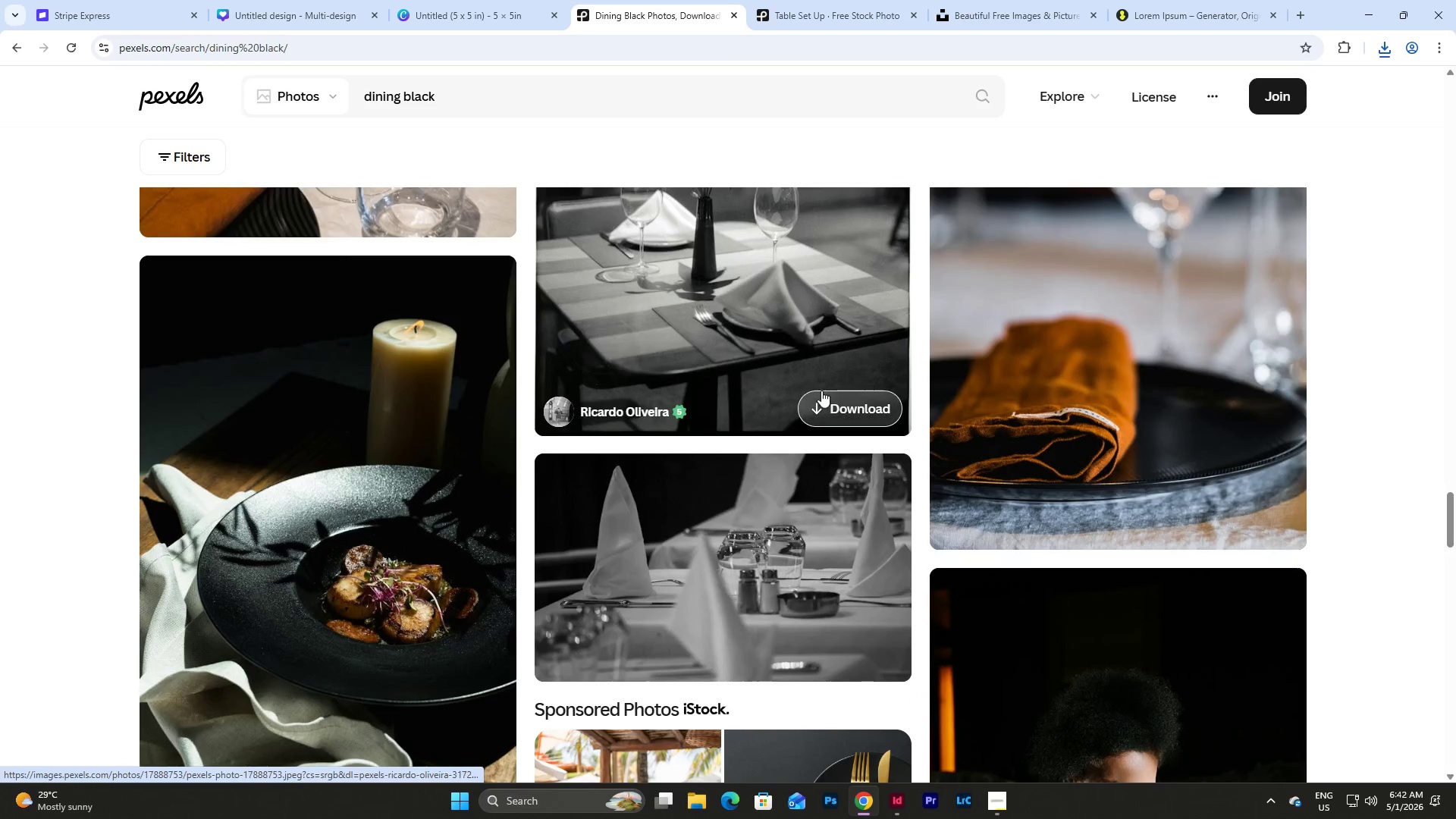 
scroll: coordinate [821, 391], scroll_direction: up, amount: 2.0
 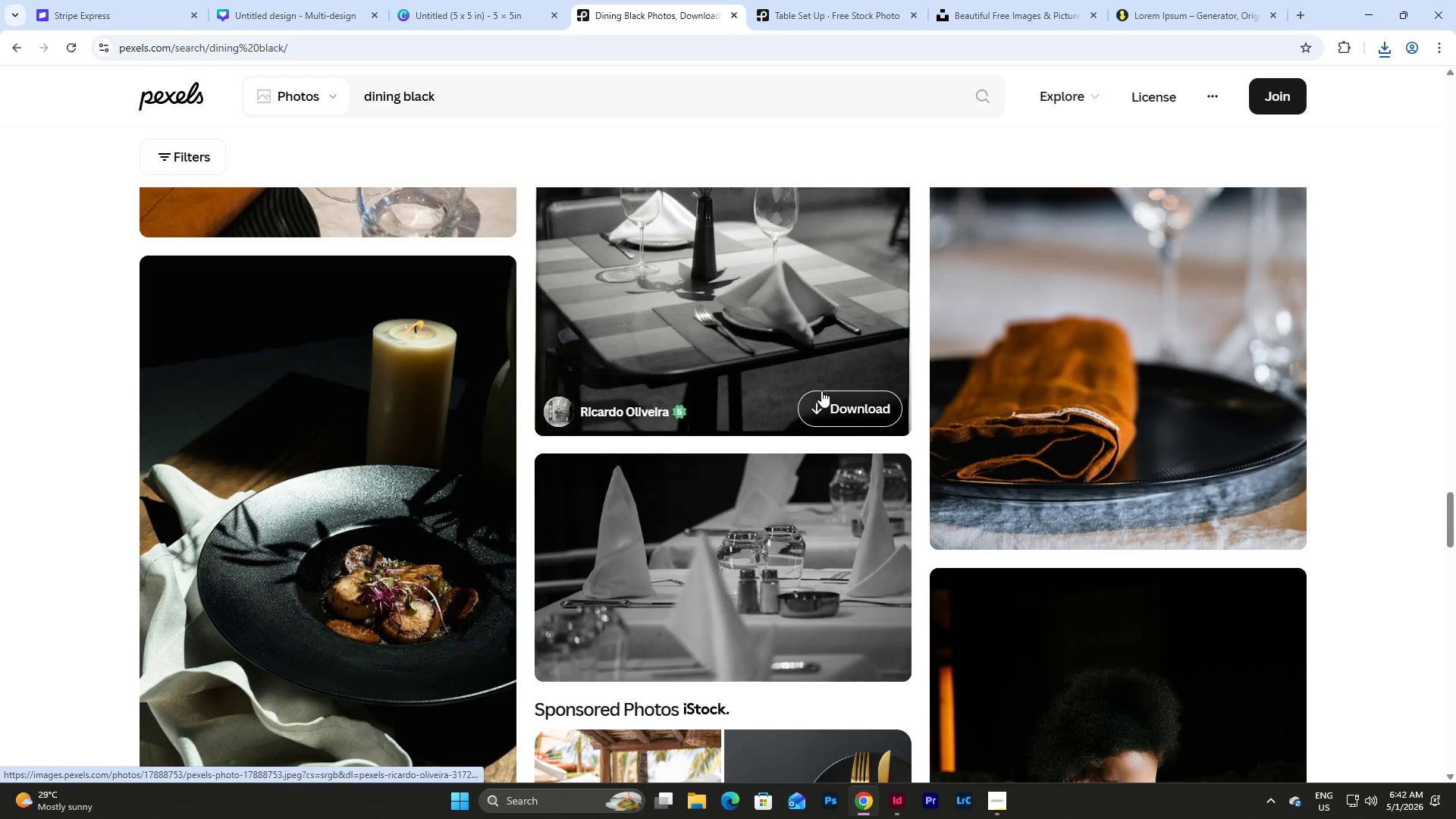 
scroll: coordinate [821, 391], scroll_direction: down, amount: 2.0
 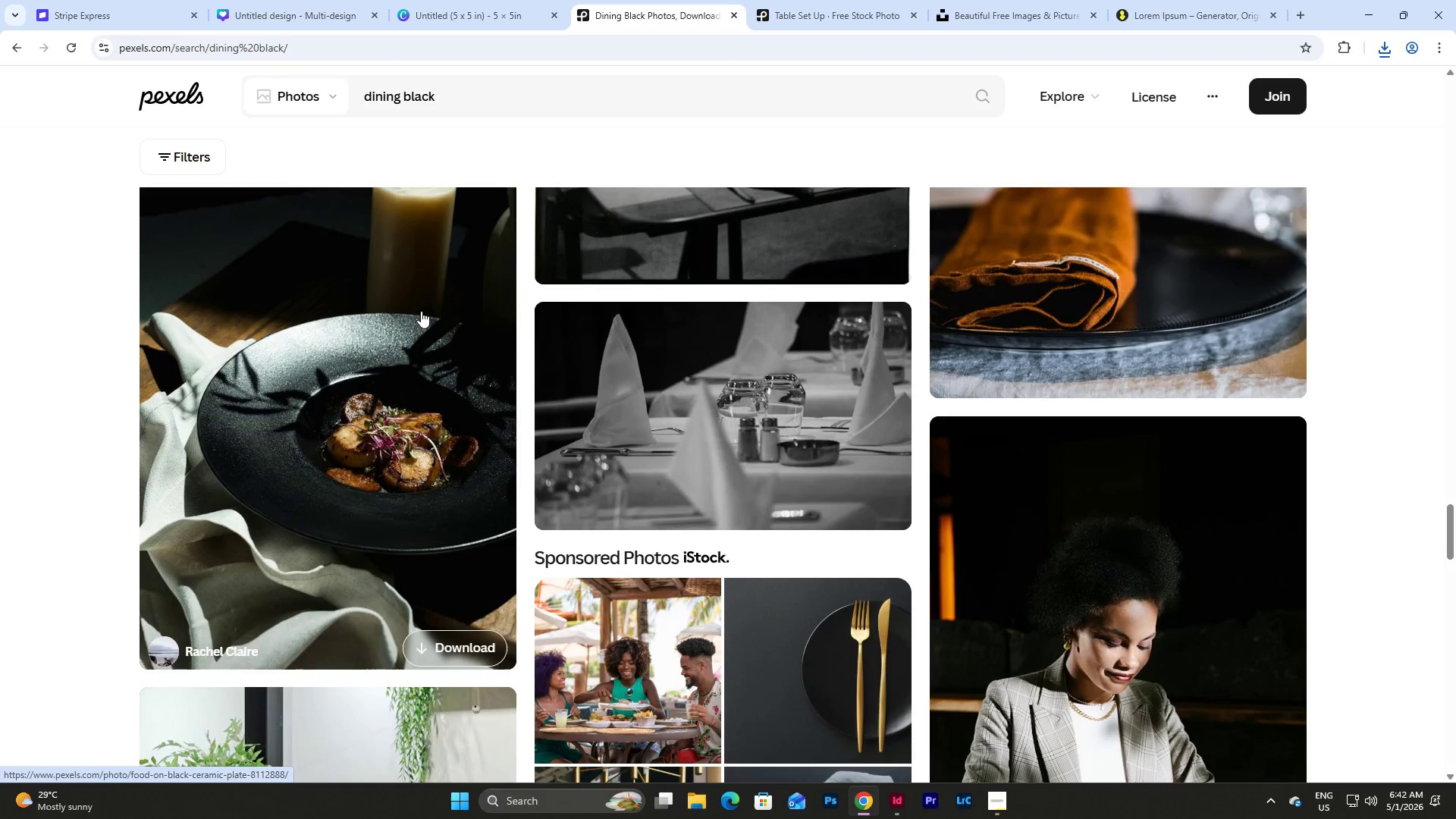 
left_click([411, 318])
 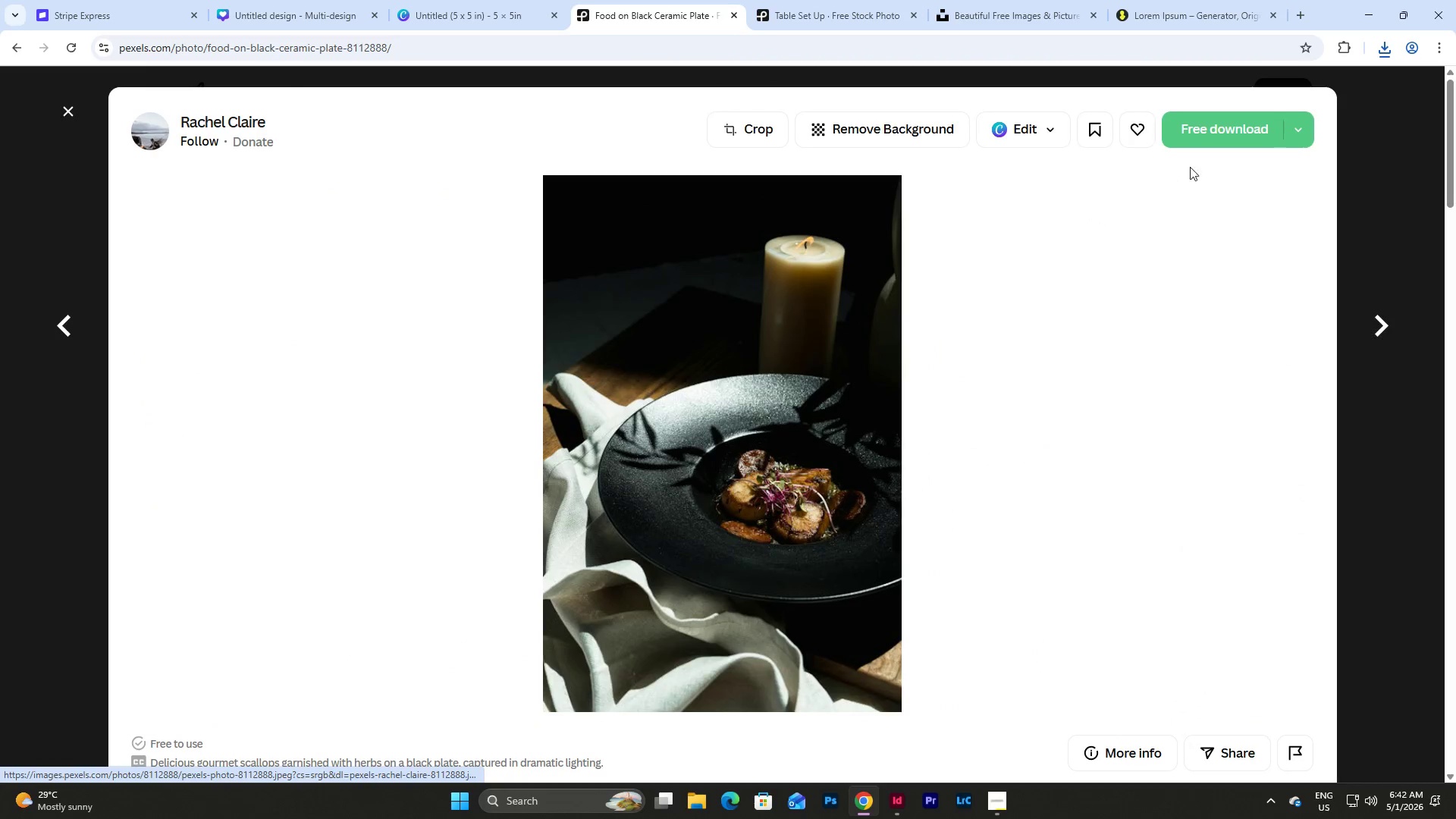 
left_click([1216, 129])
 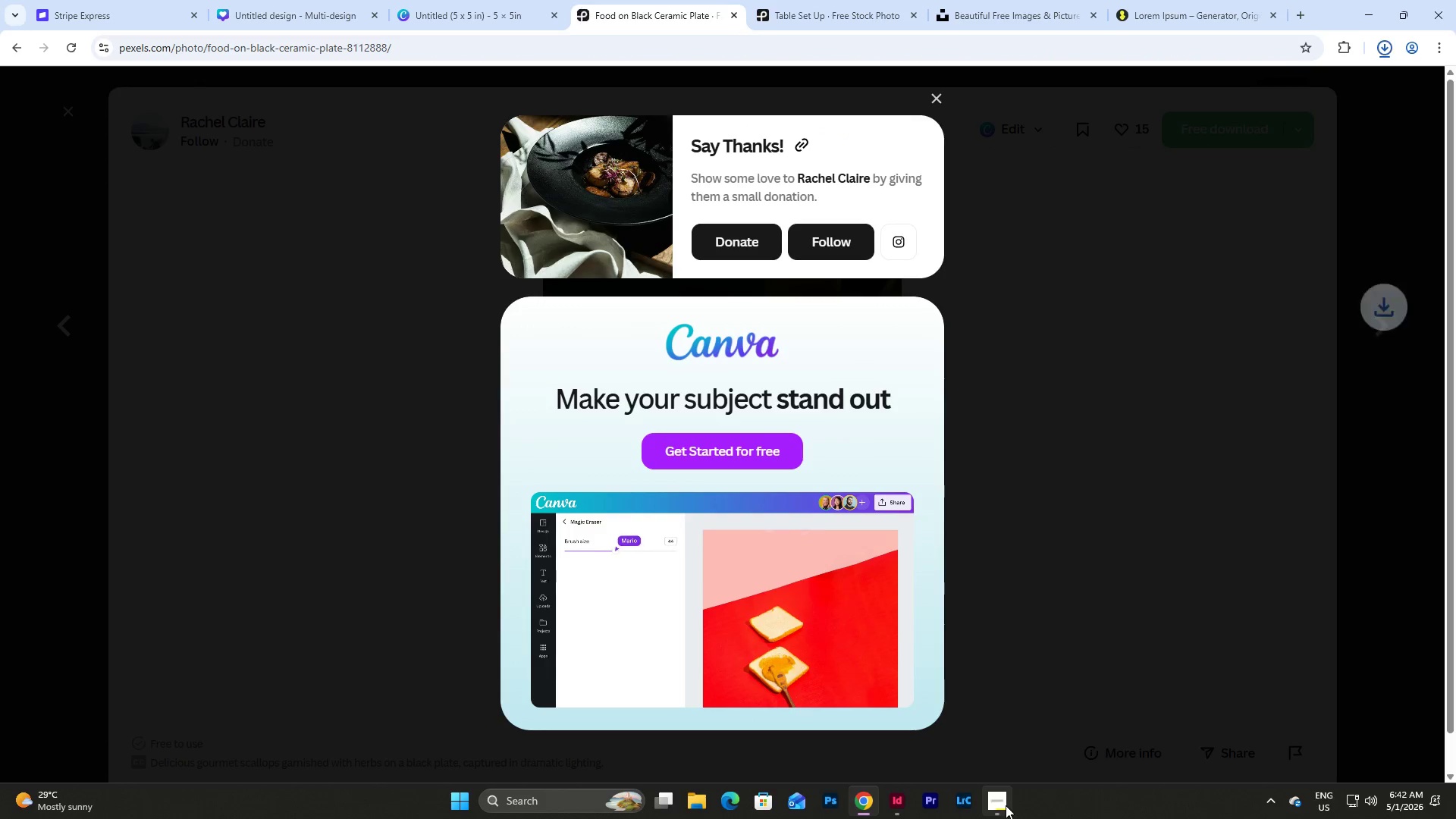 
left_click([1004, 805])
 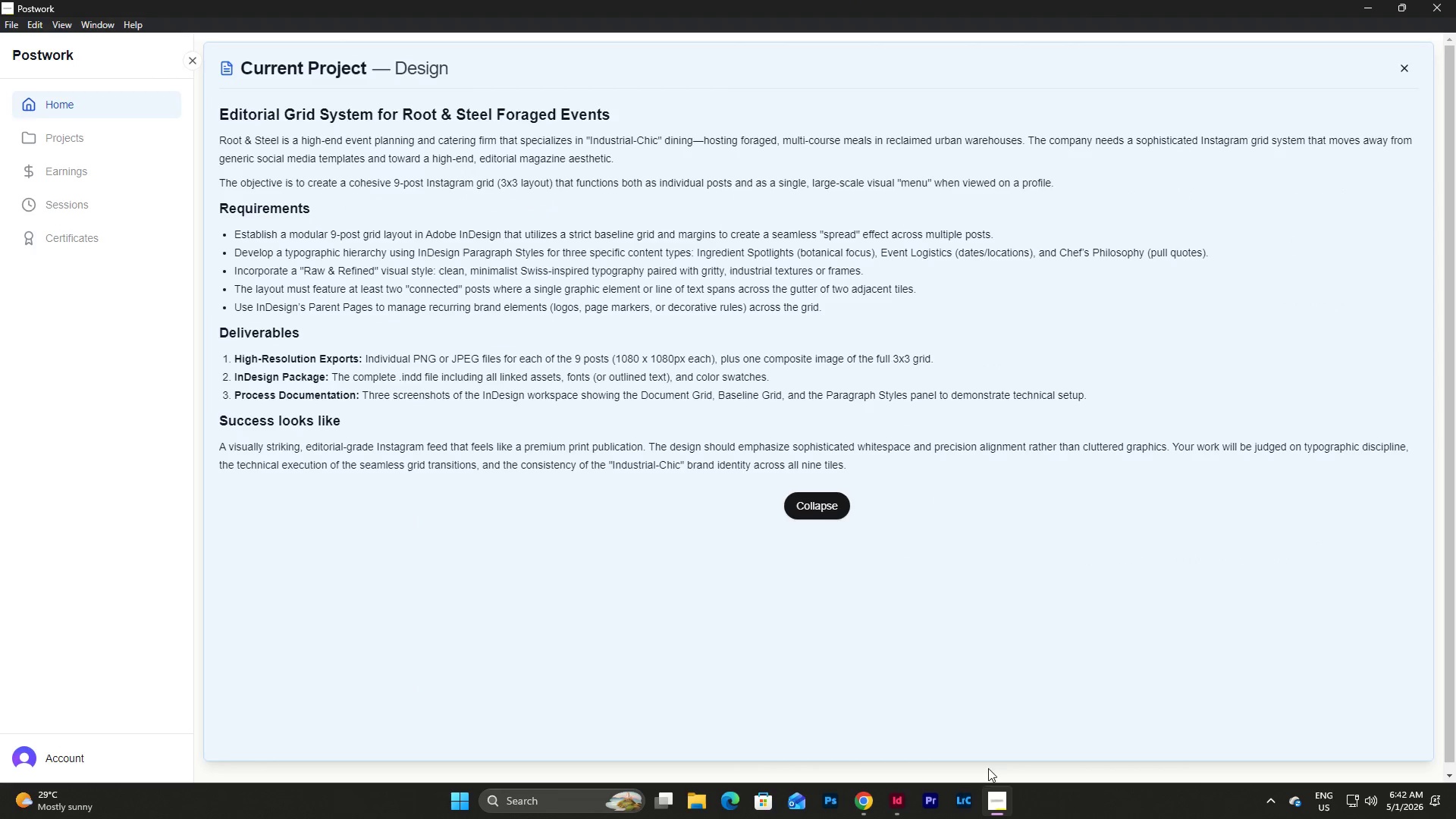 
left_click([898, 801])
 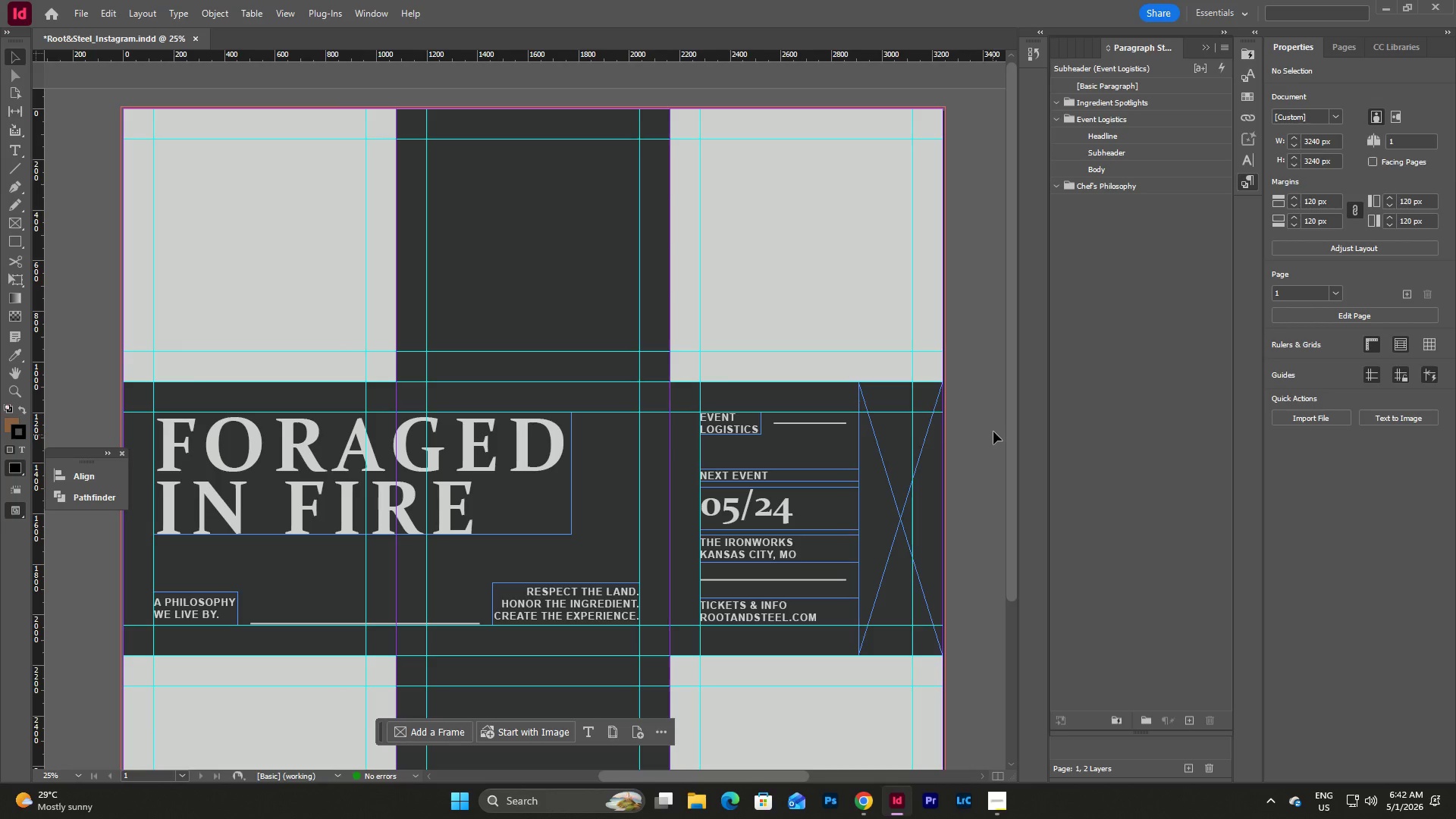 
left_click([996, 424])
 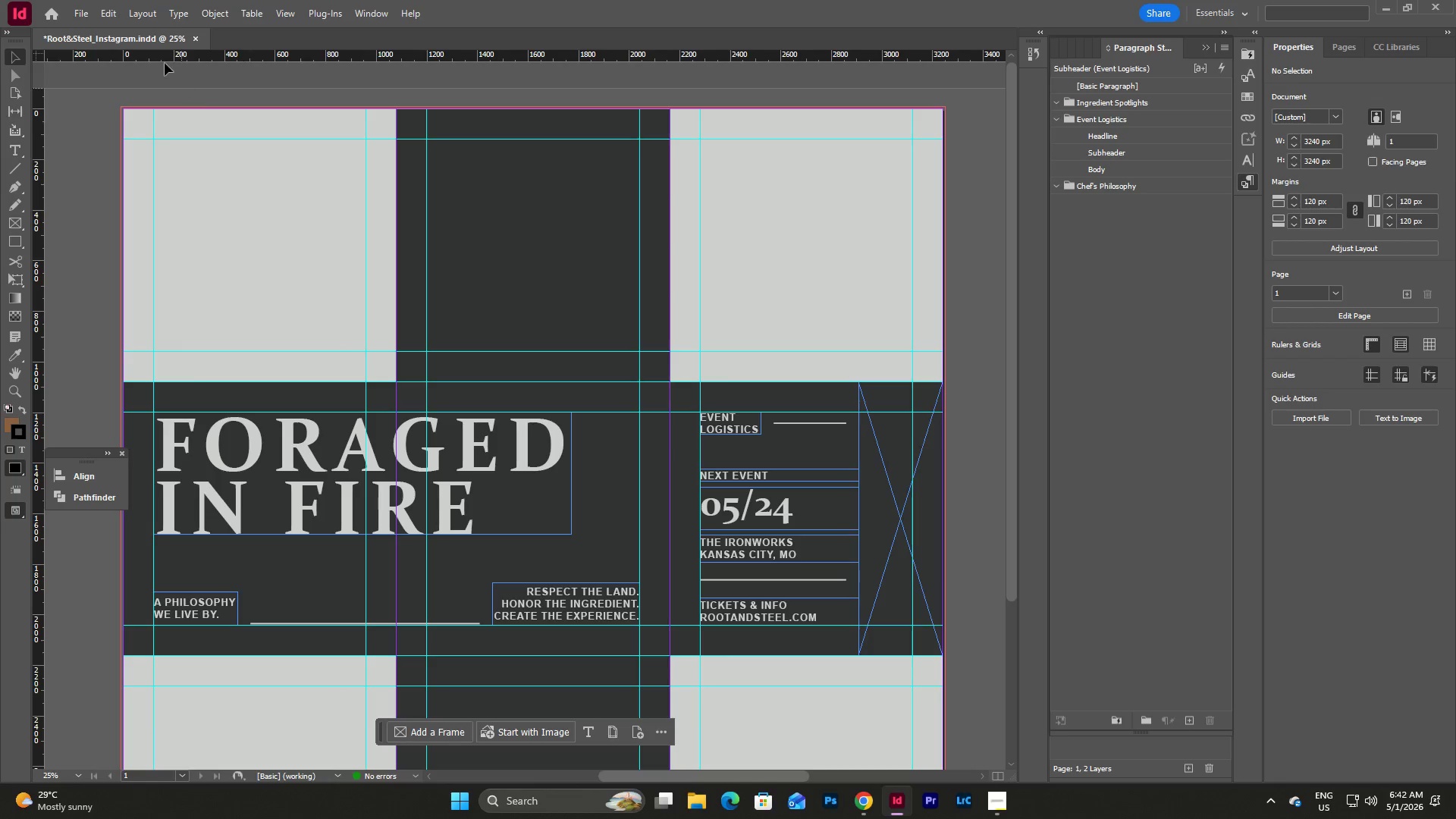 
left_click([83, 19])
 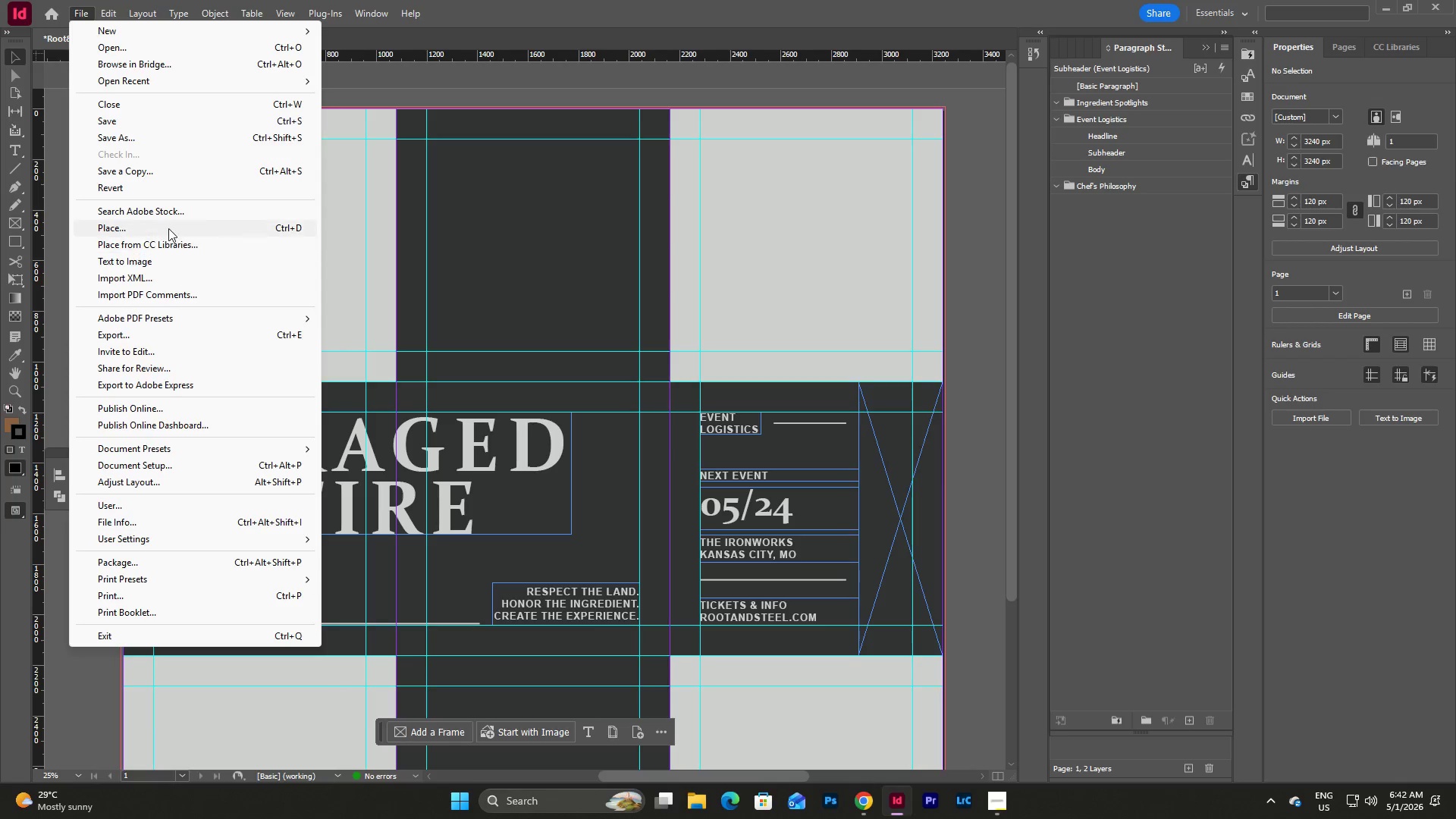 
left_click([166, 225])
 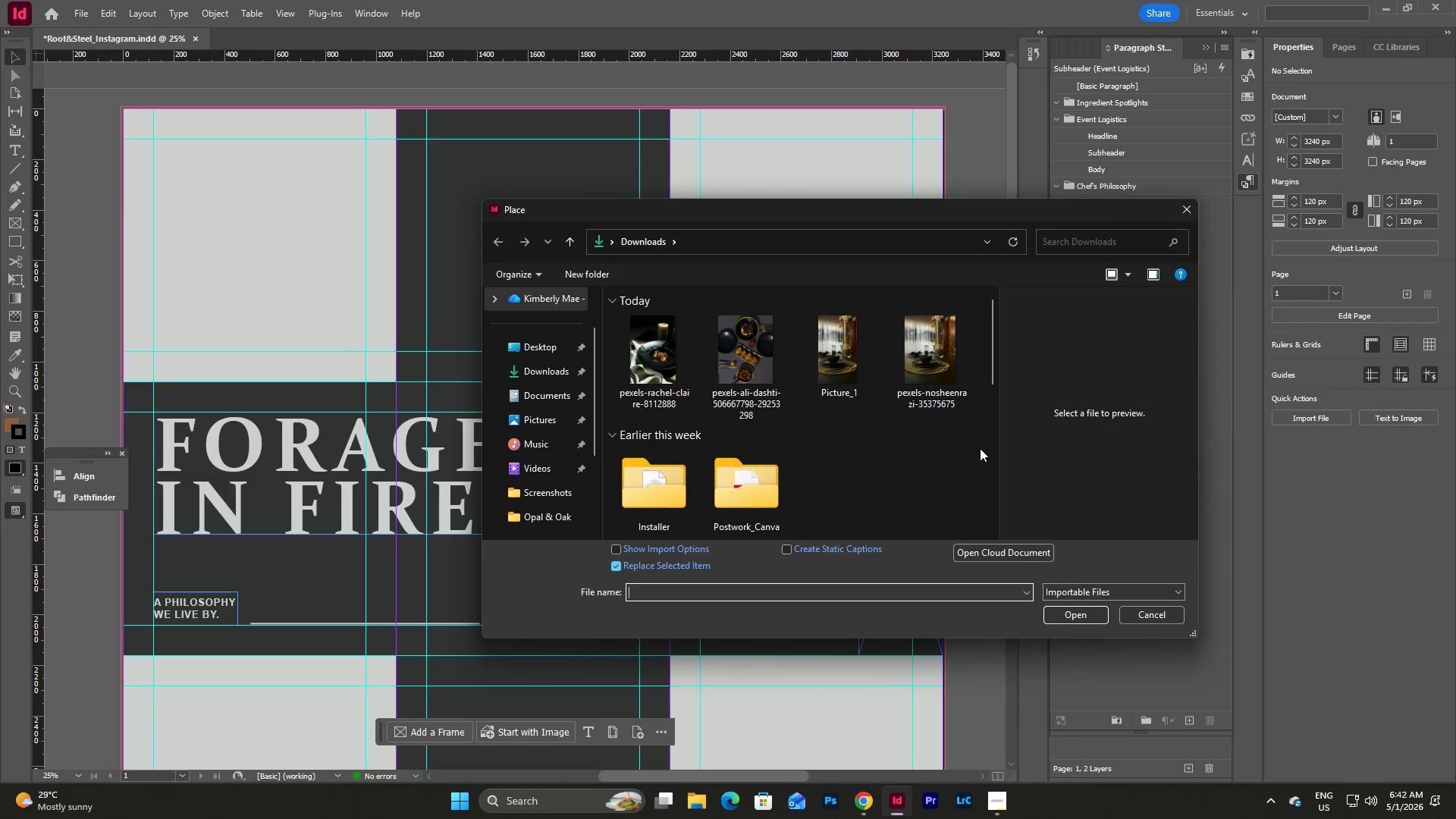 
left_click([840, 343])
 